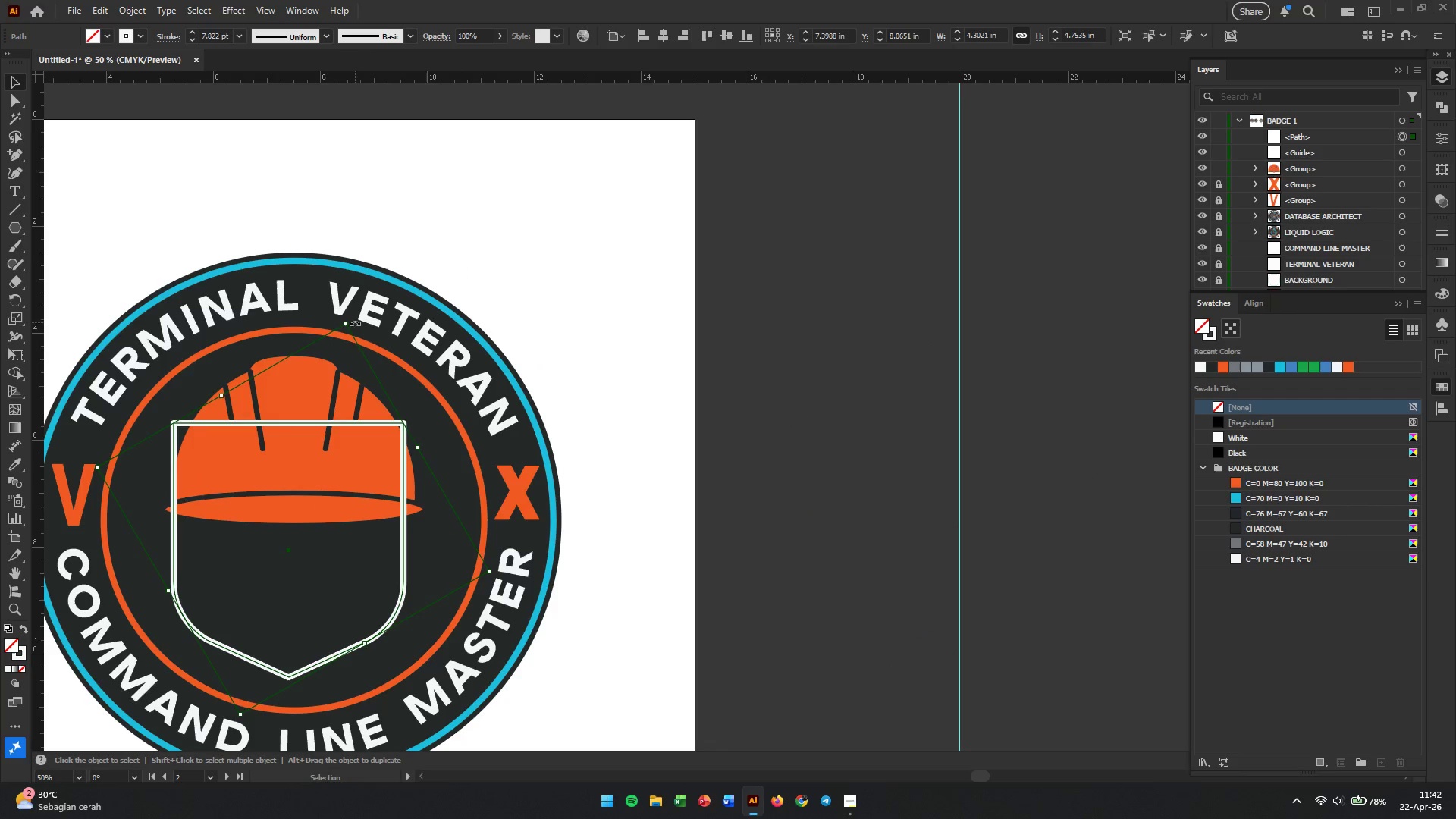 
left_click_drag(start_coordinate=[346, 320], to_coordinate=[325, 394])
 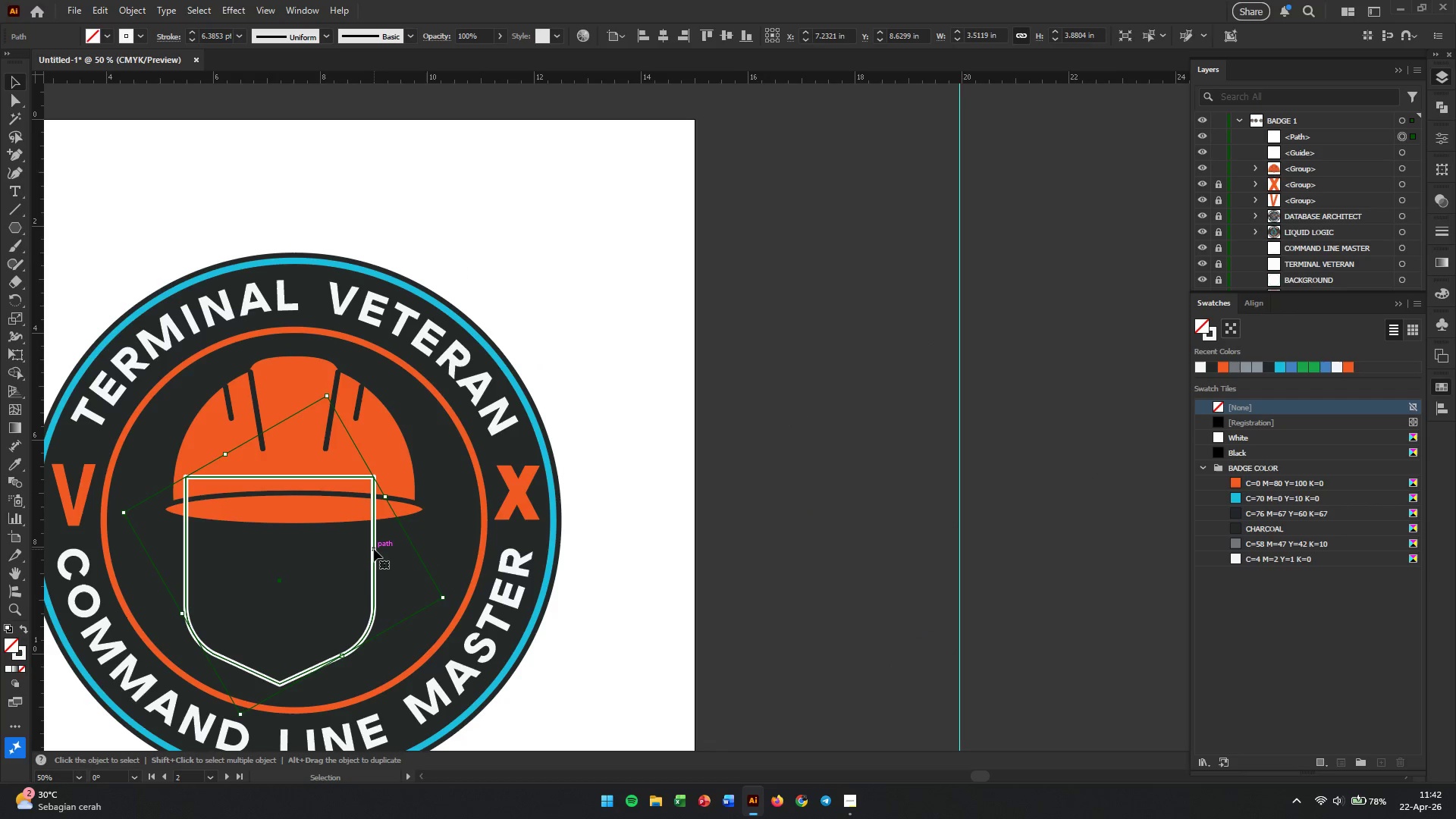 
hold_key(key=ShiftLeft, duration=1.3)
 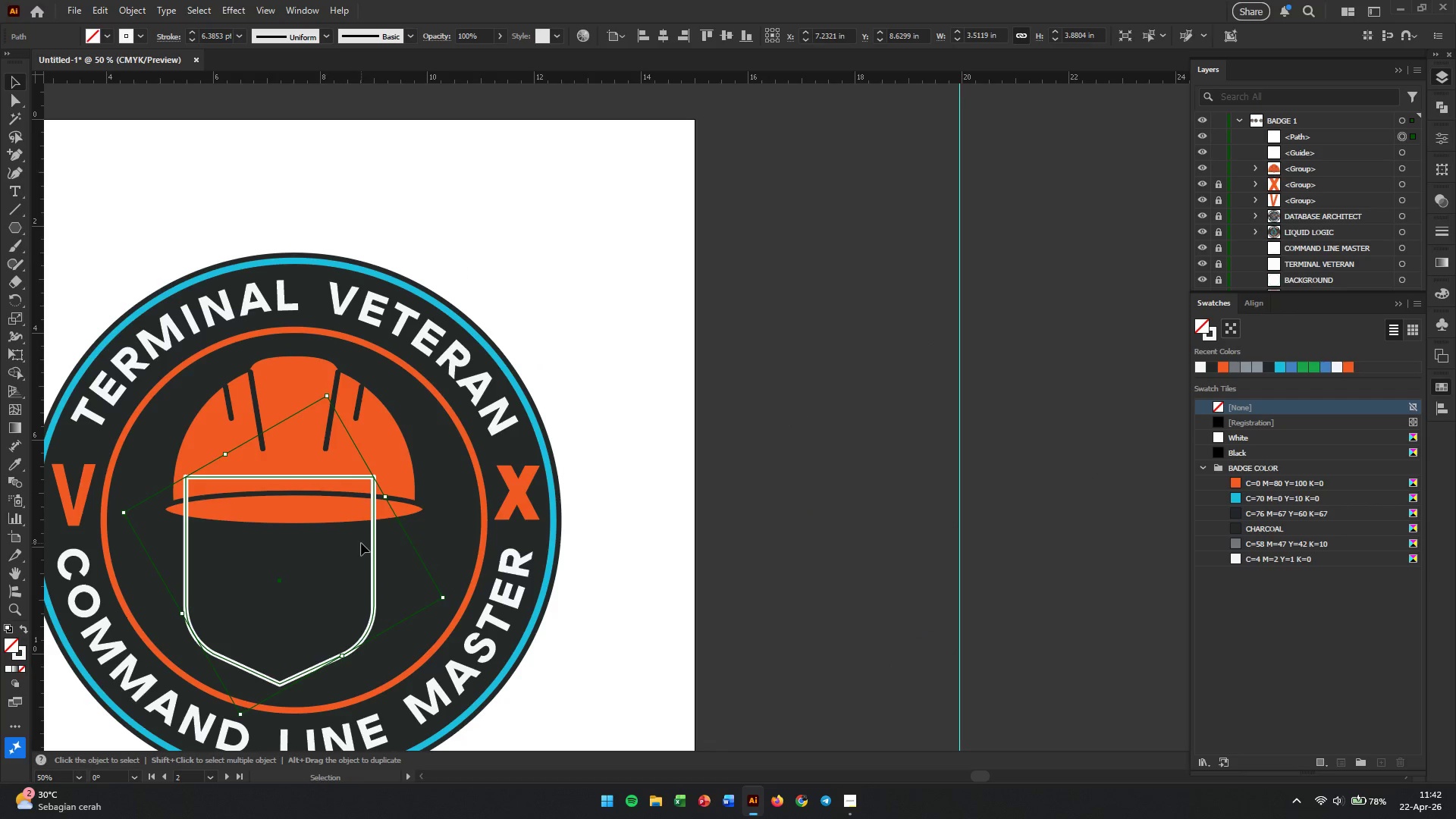 
left_click_drag(start_coordinate=[374, 549], to_coordinate=[388, 549])
 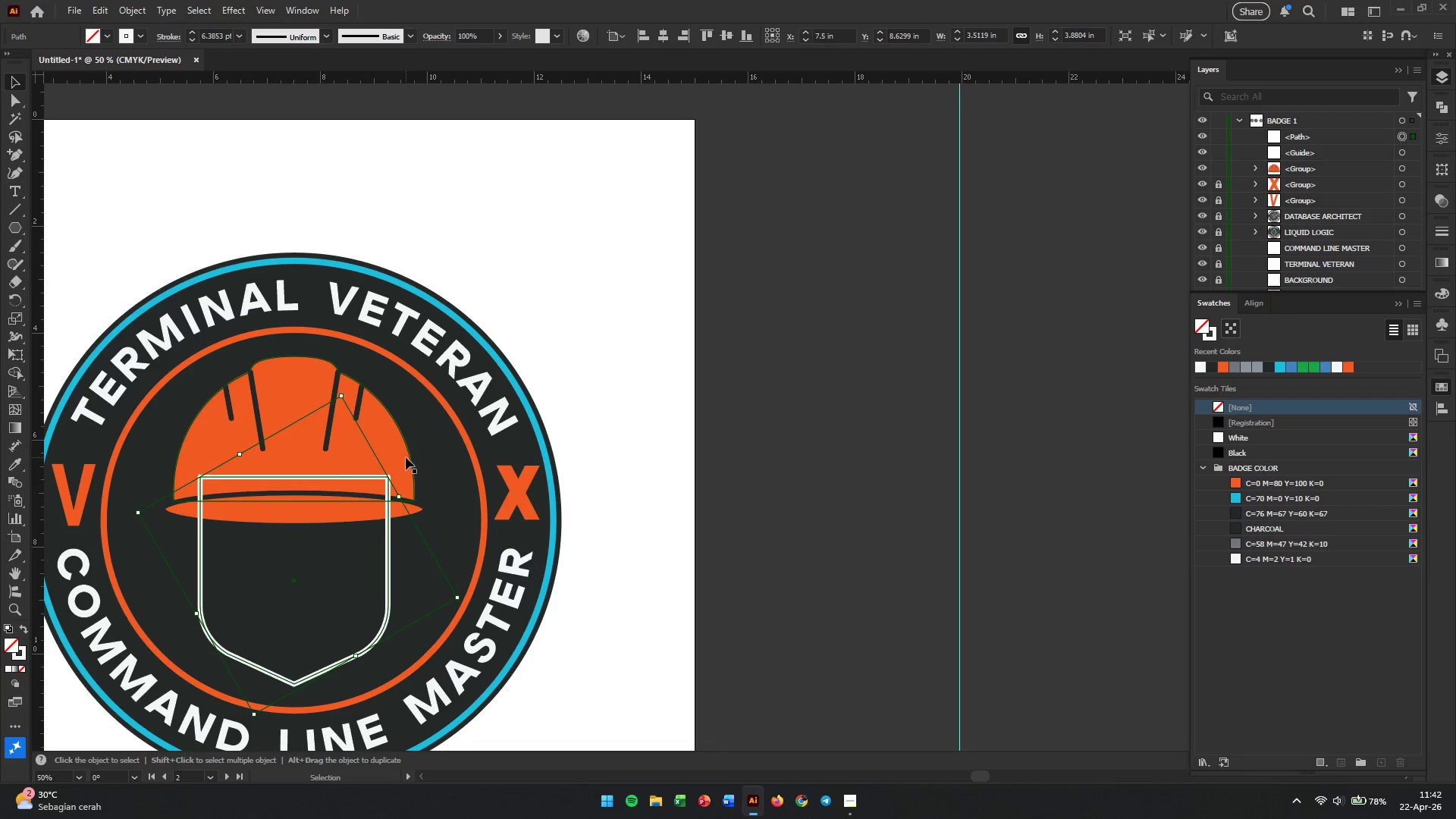 
left_click([404, 459])
 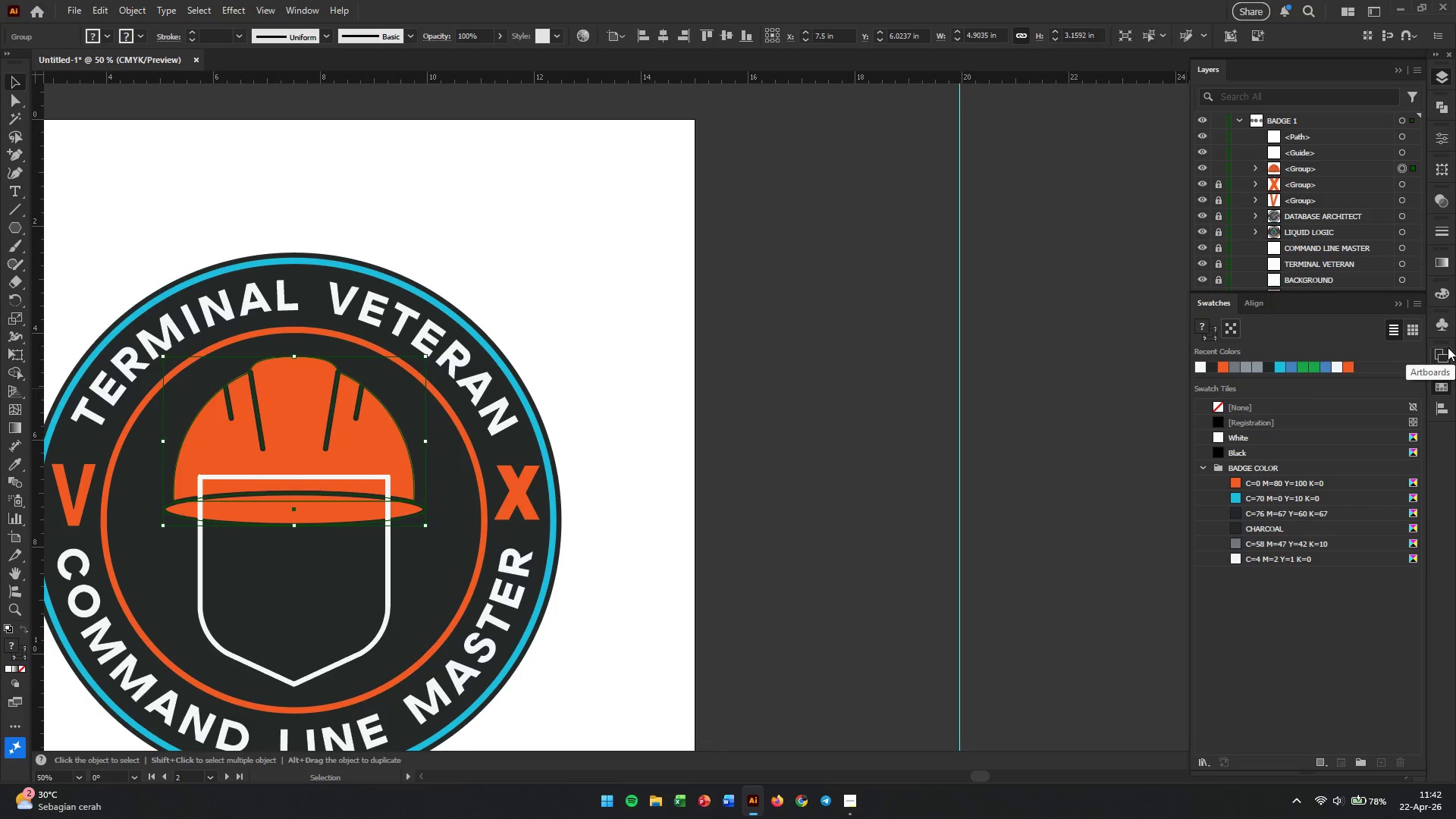 
wait(5.56)
 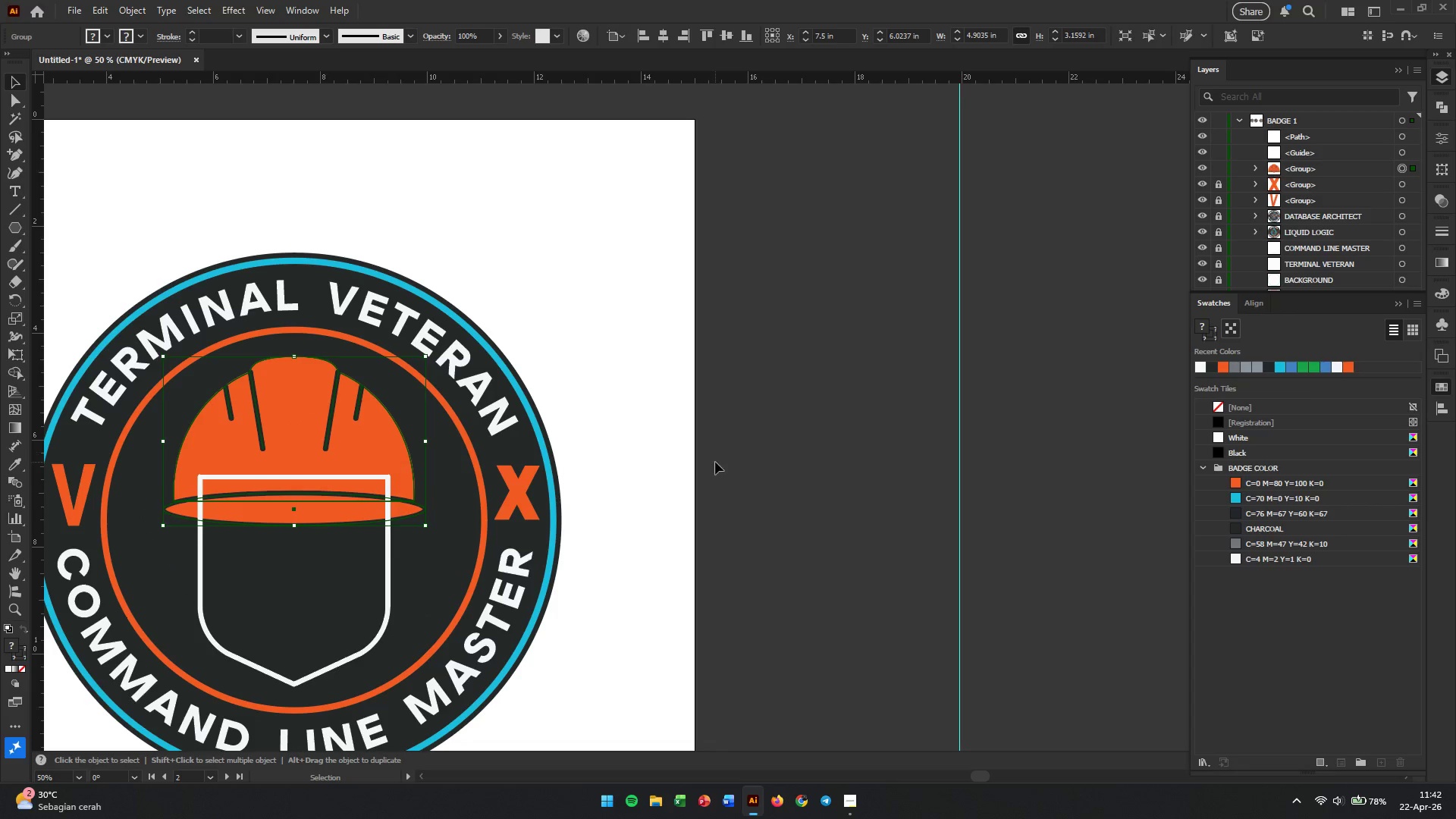 
double_click([1439, 105])
 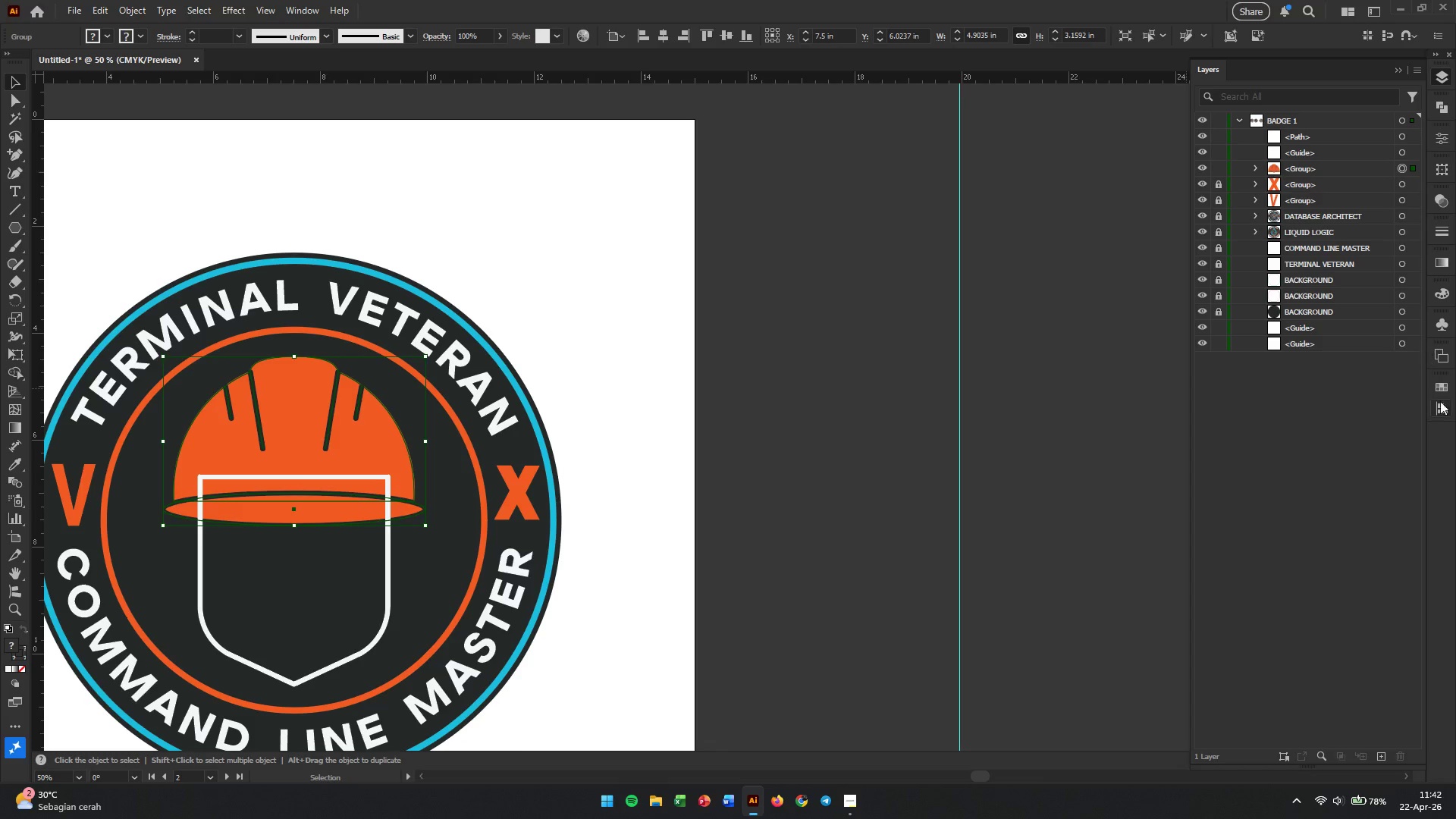 
left_click([1445, 412])
 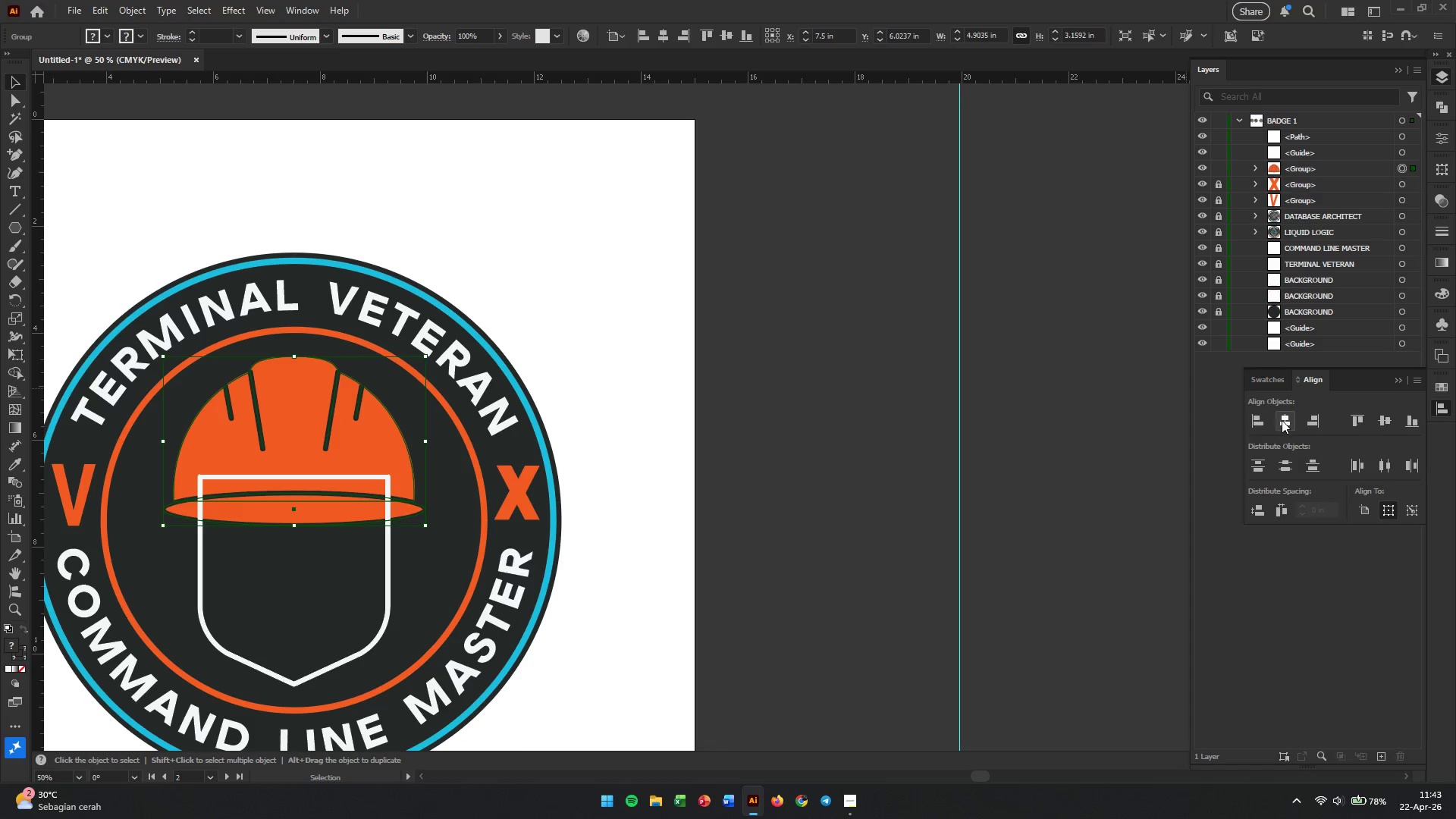 
left_click([1282, 420])
 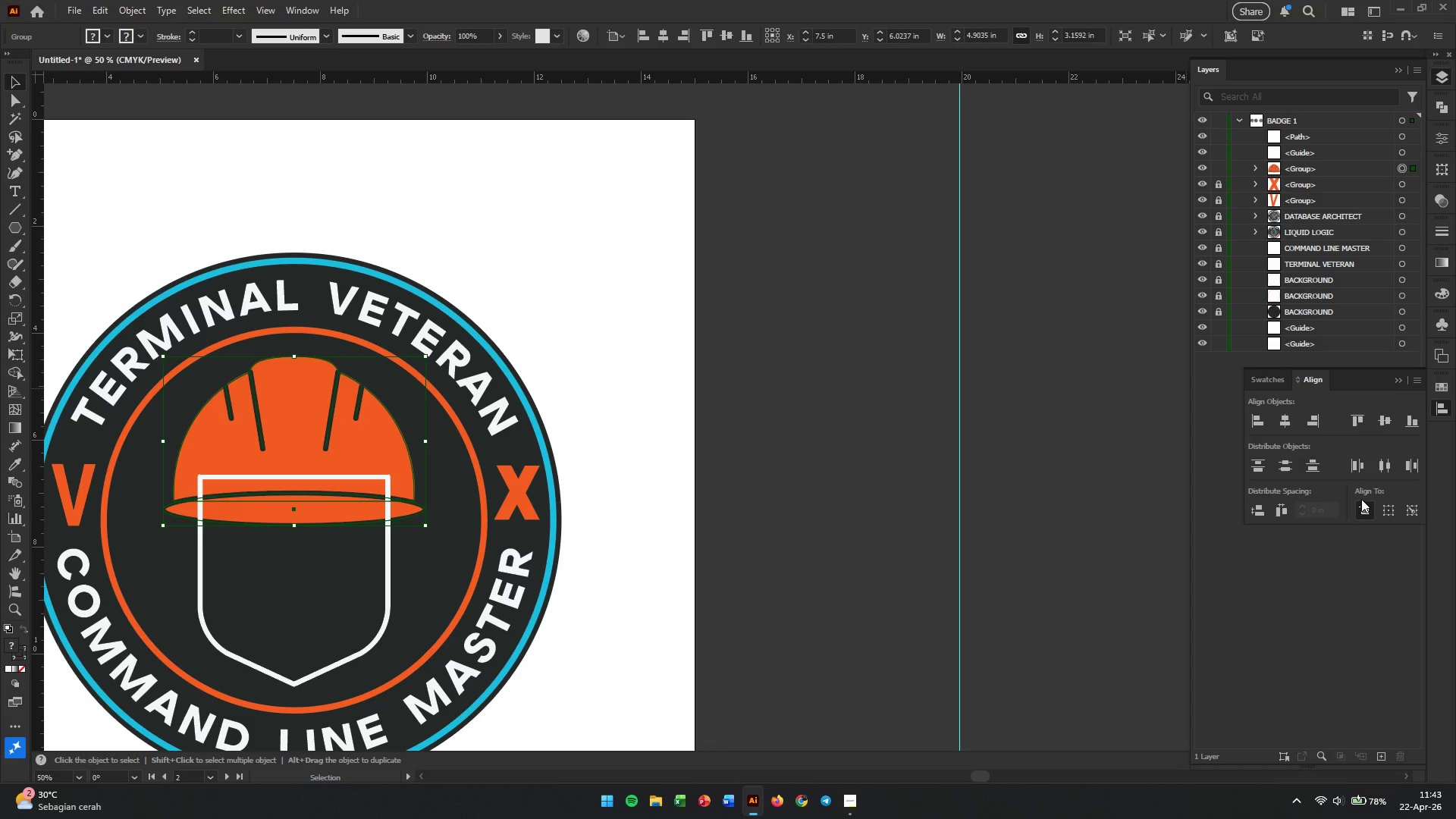 
left_click([1382, 416])
 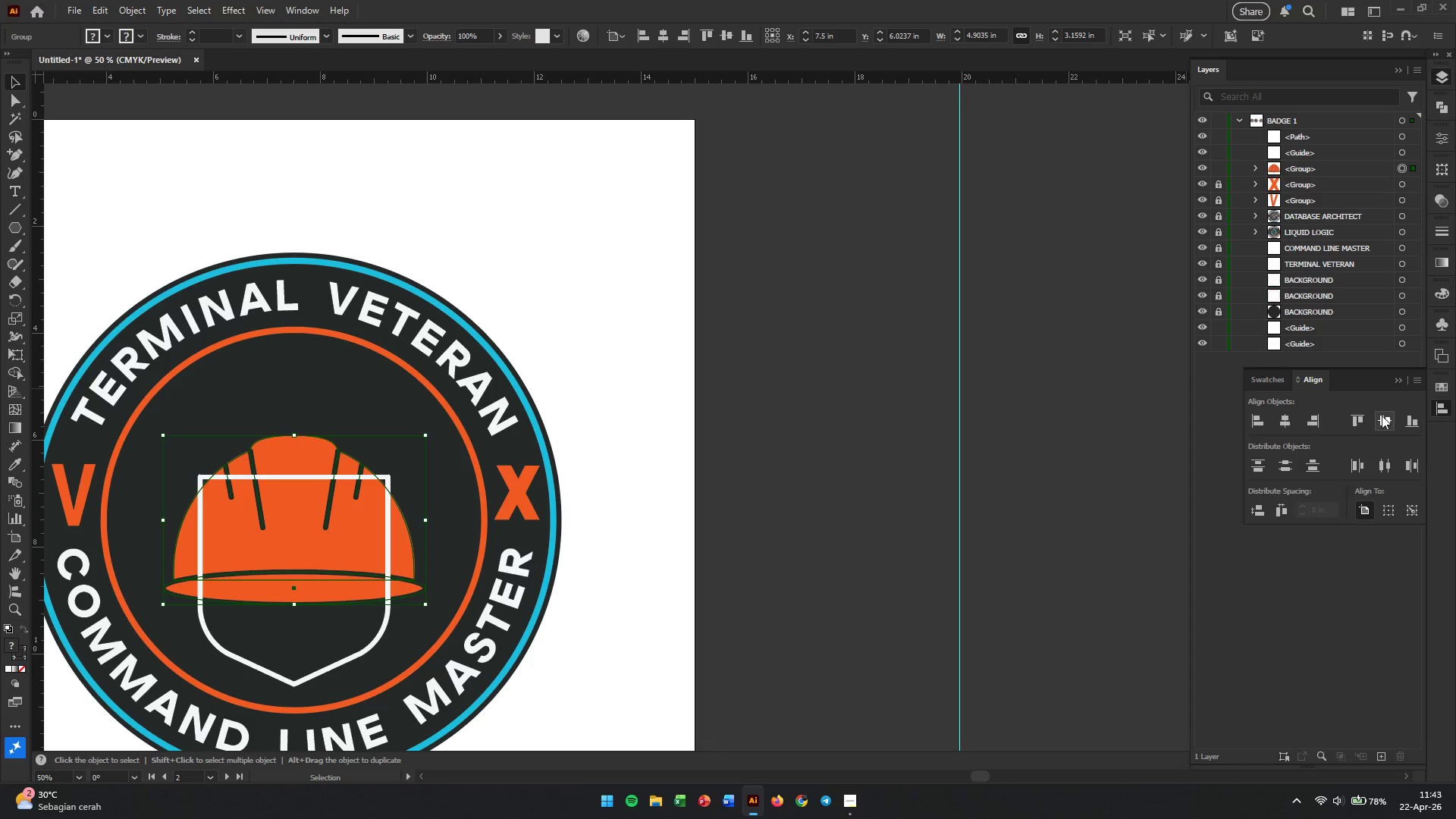 
key(Control+Z)
 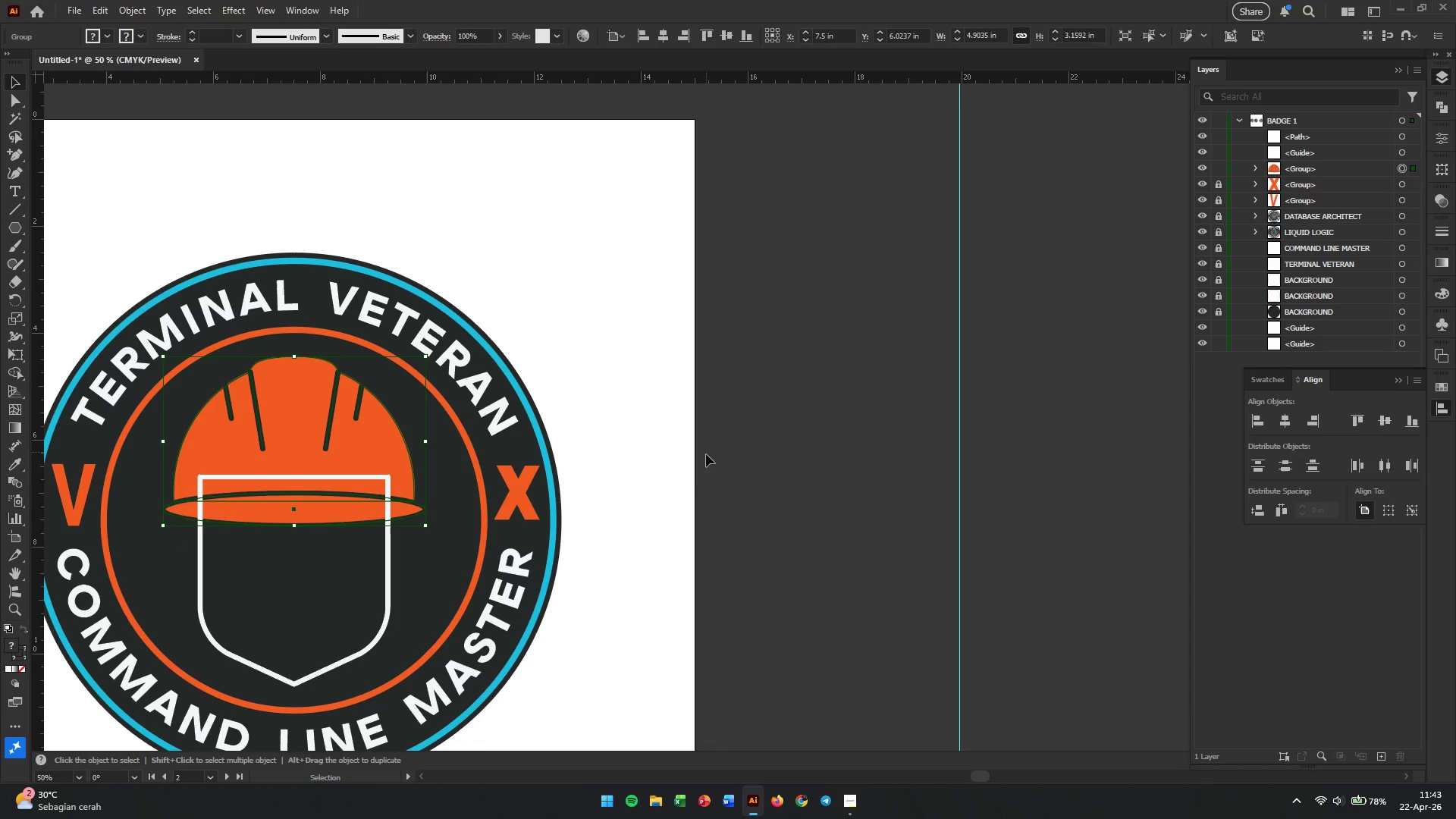 
left_click([701, 477])
 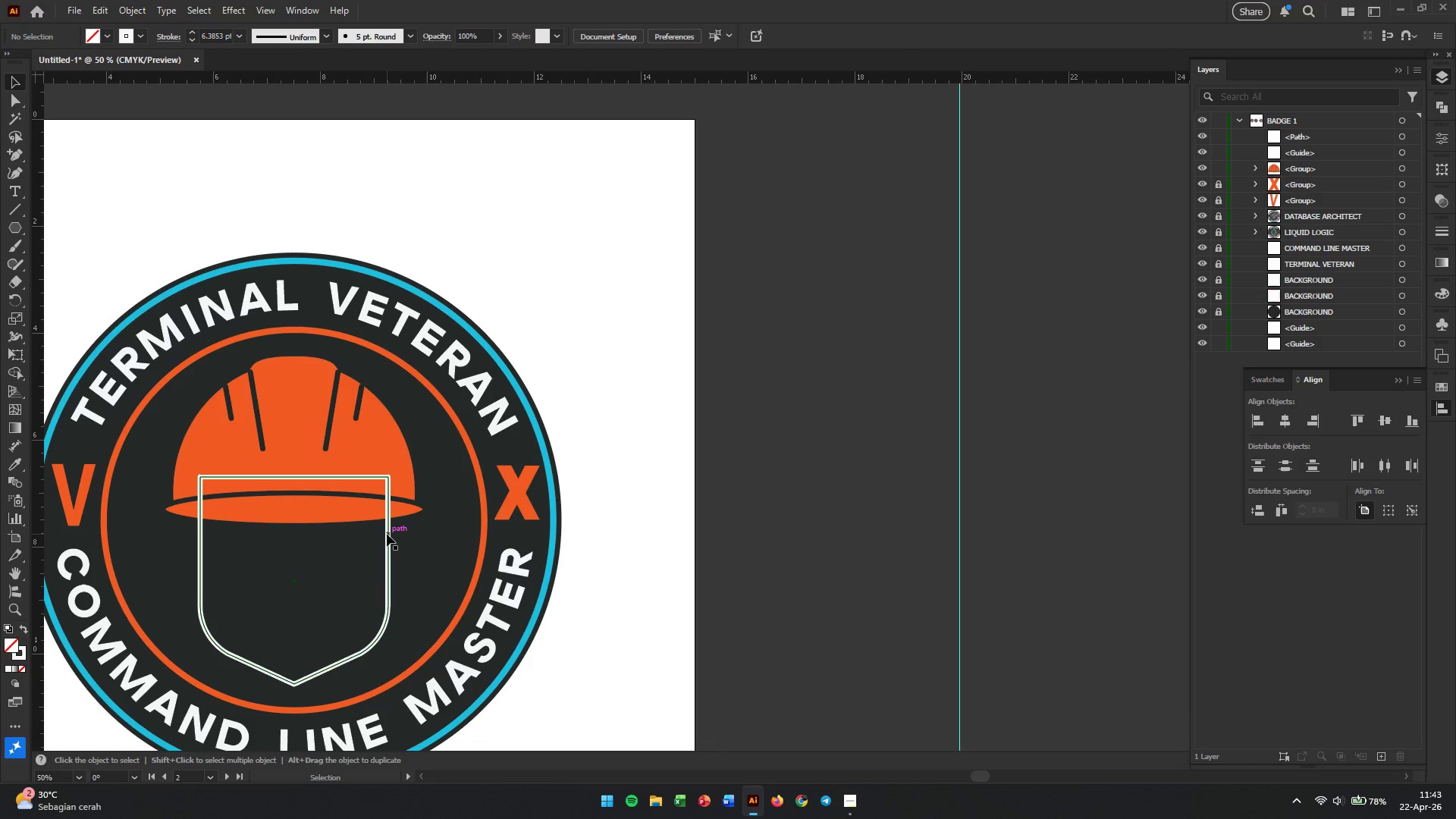 
left_click([387, 534])
 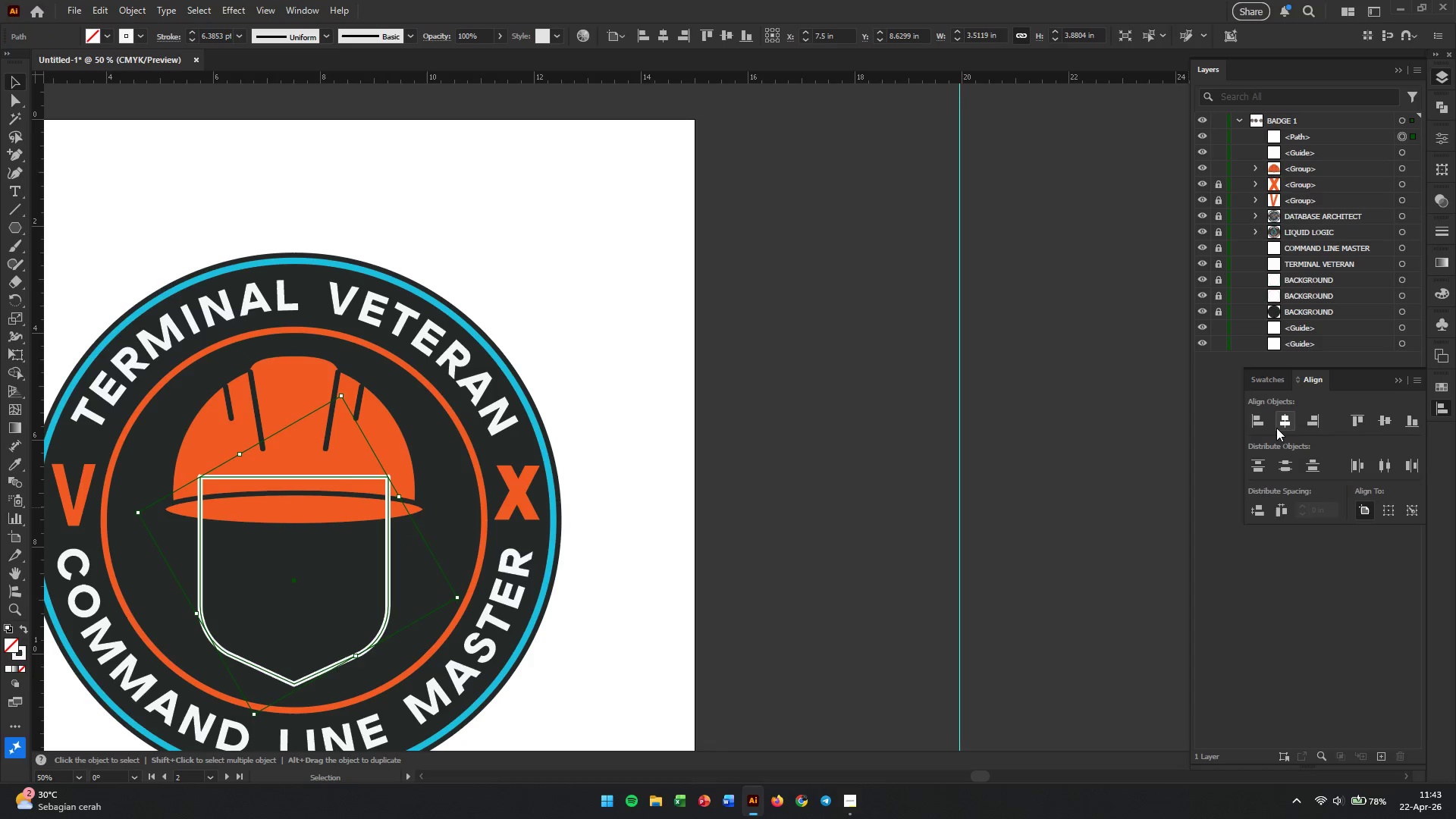 
left_click([1276, 428])
 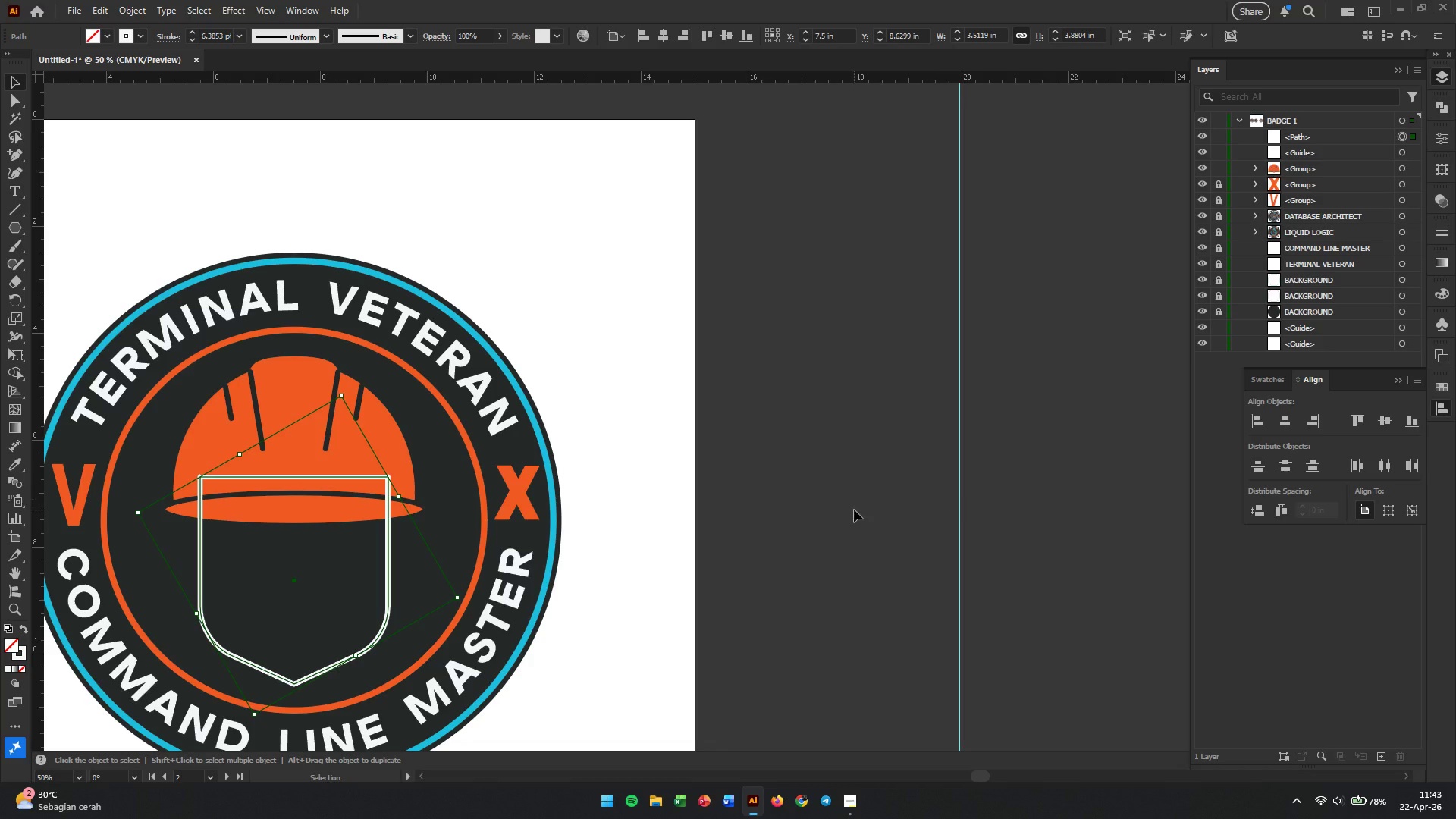 
left_click([835, 511])
 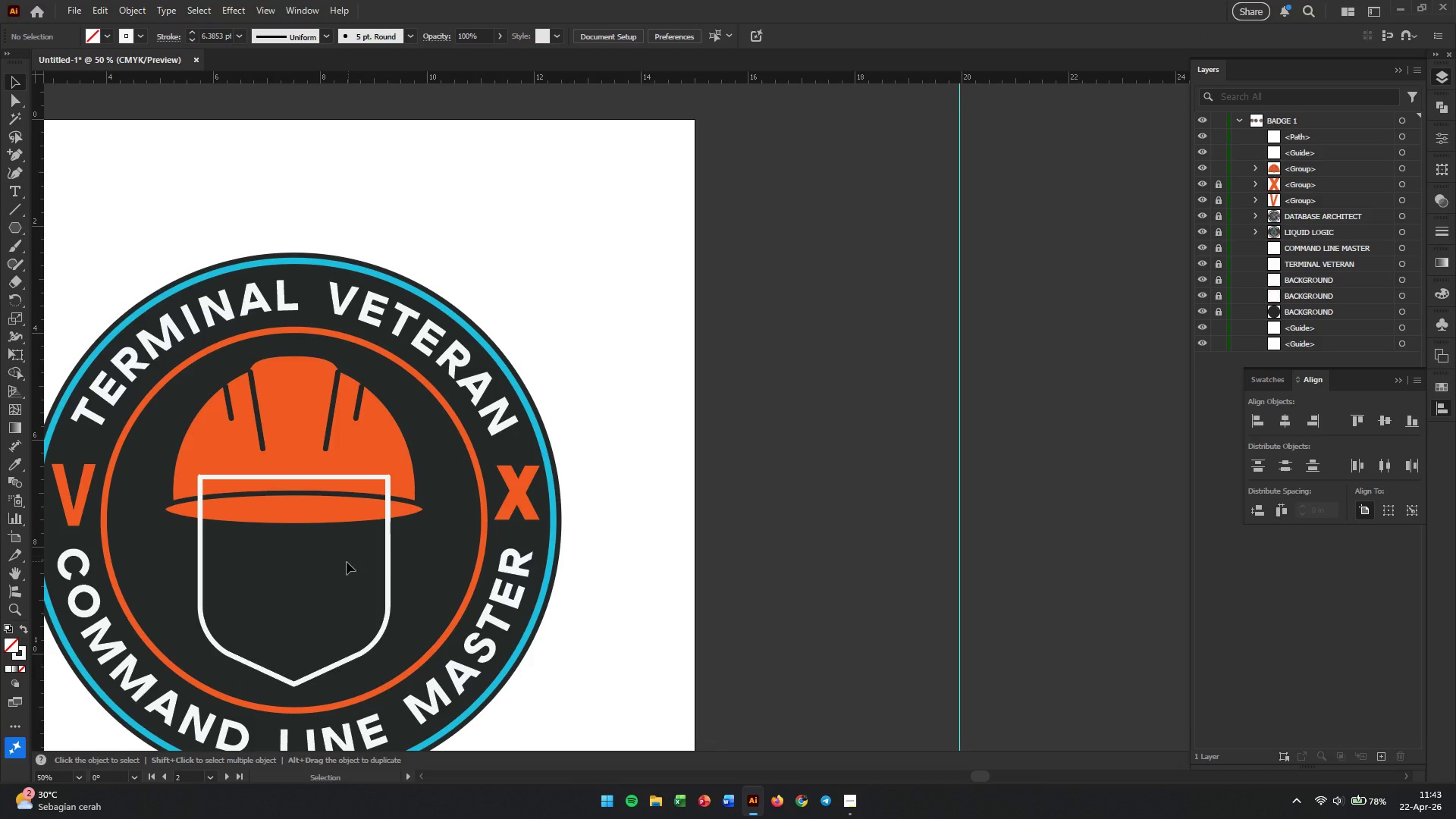 
hold_key(key=AltLeft, duration=0.31)
scroll: coordinate [342, 563], scroll_direction: up, amount: 1.0
 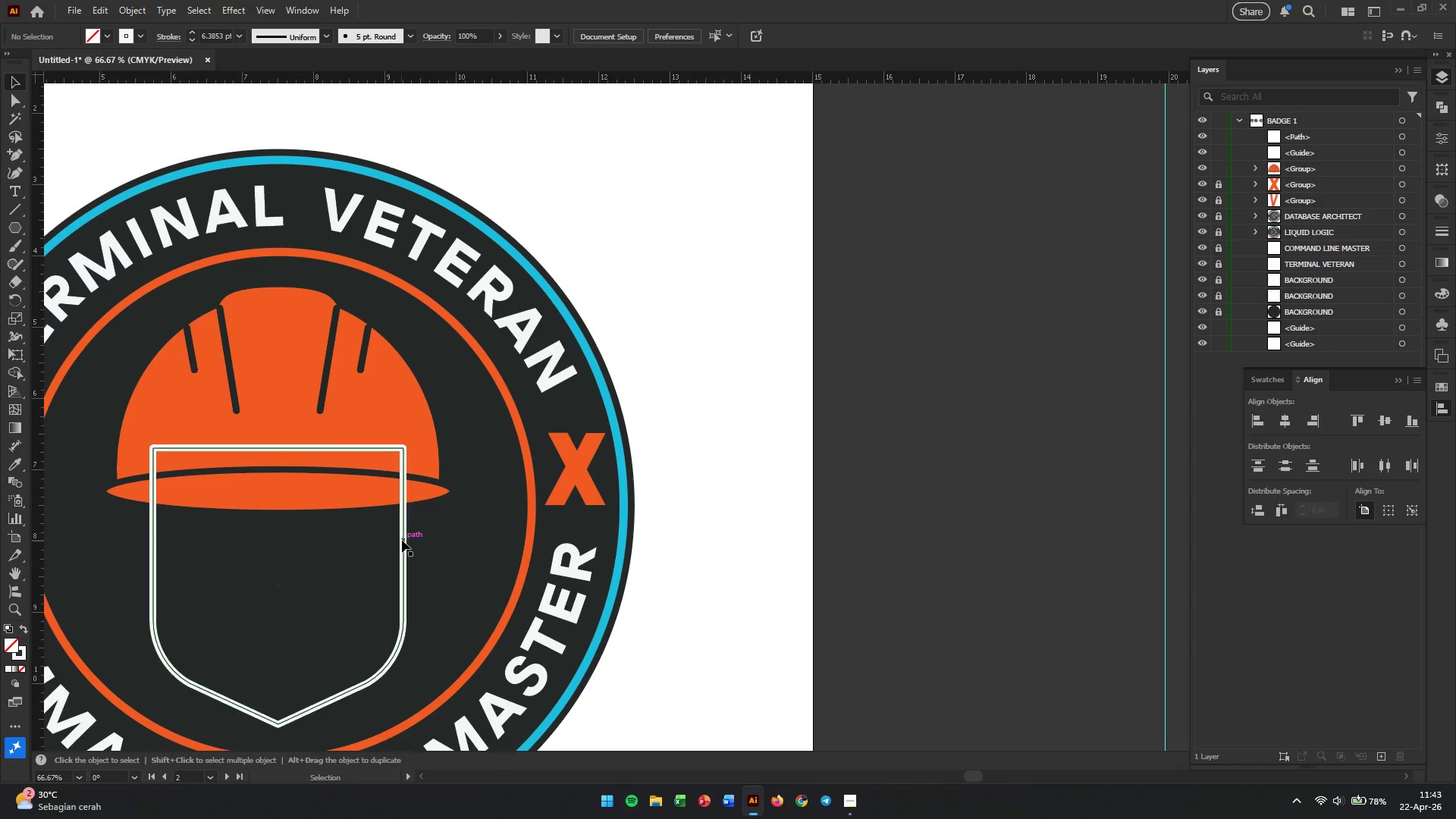 
left_click([401, 540])
 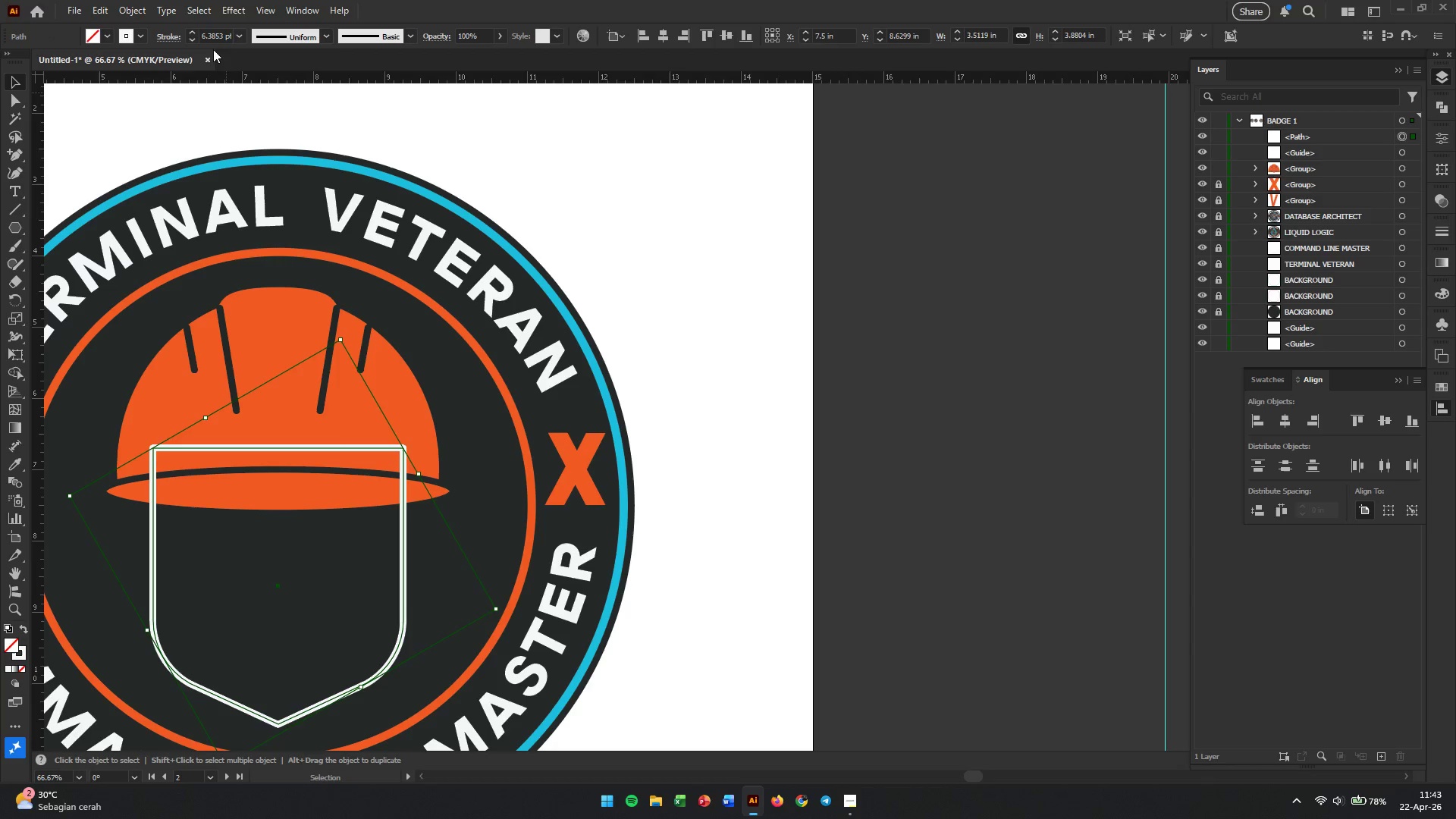 
double_click([214, 33])
 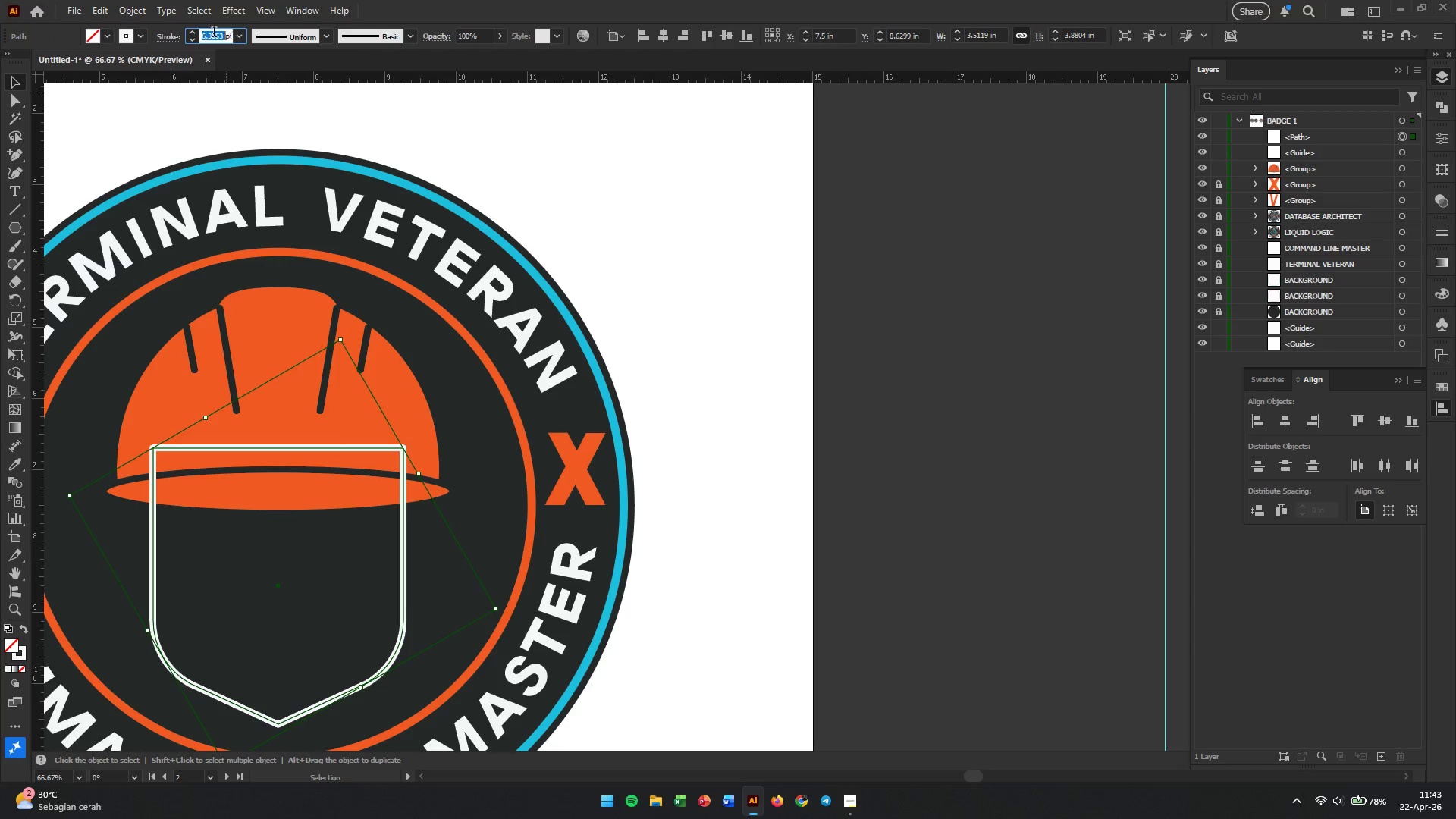 
triple_click([214, 33])
 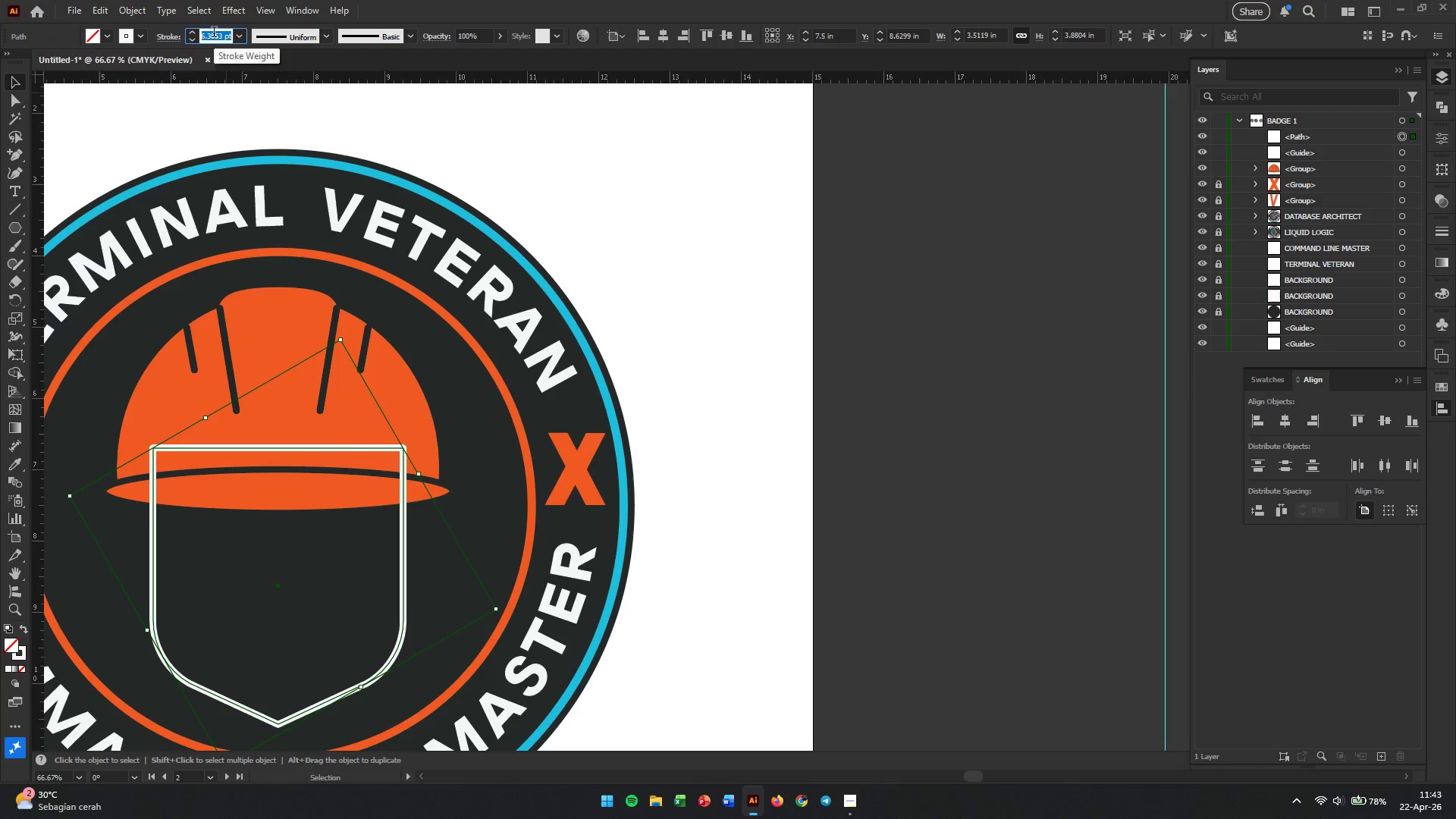 
key(Numpad8)
 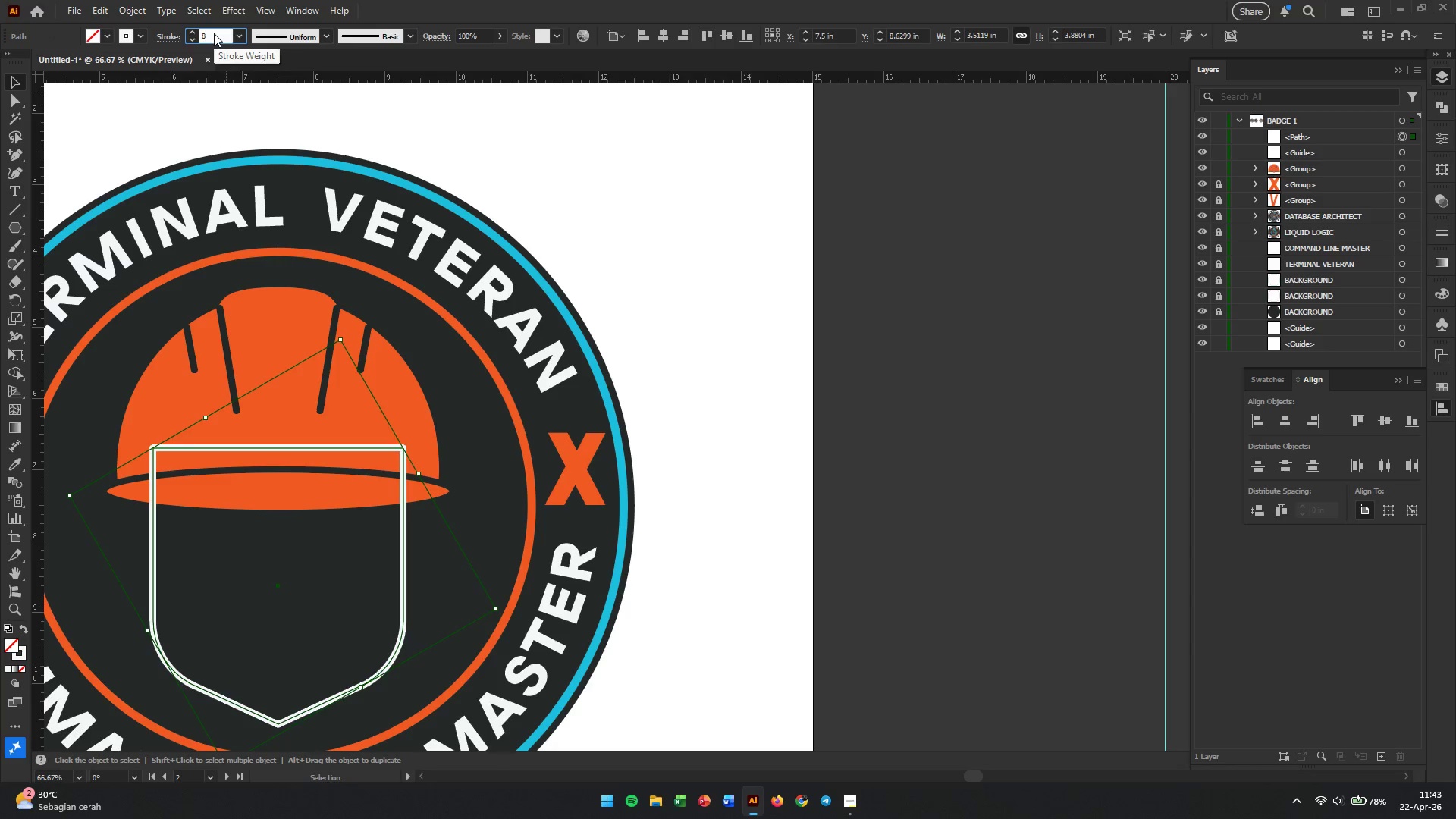 
key(Enter)
 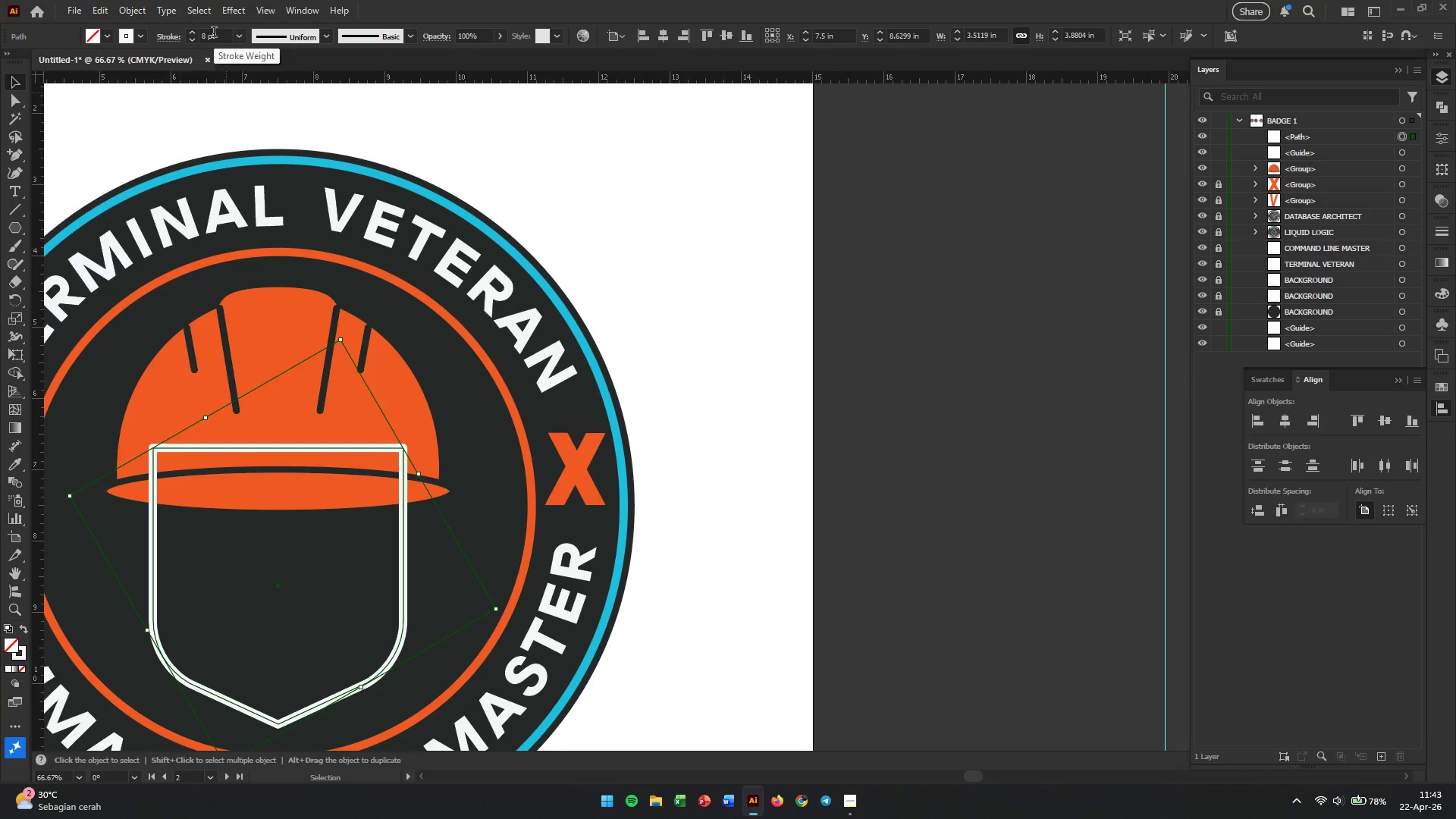 
wait(5.31)
 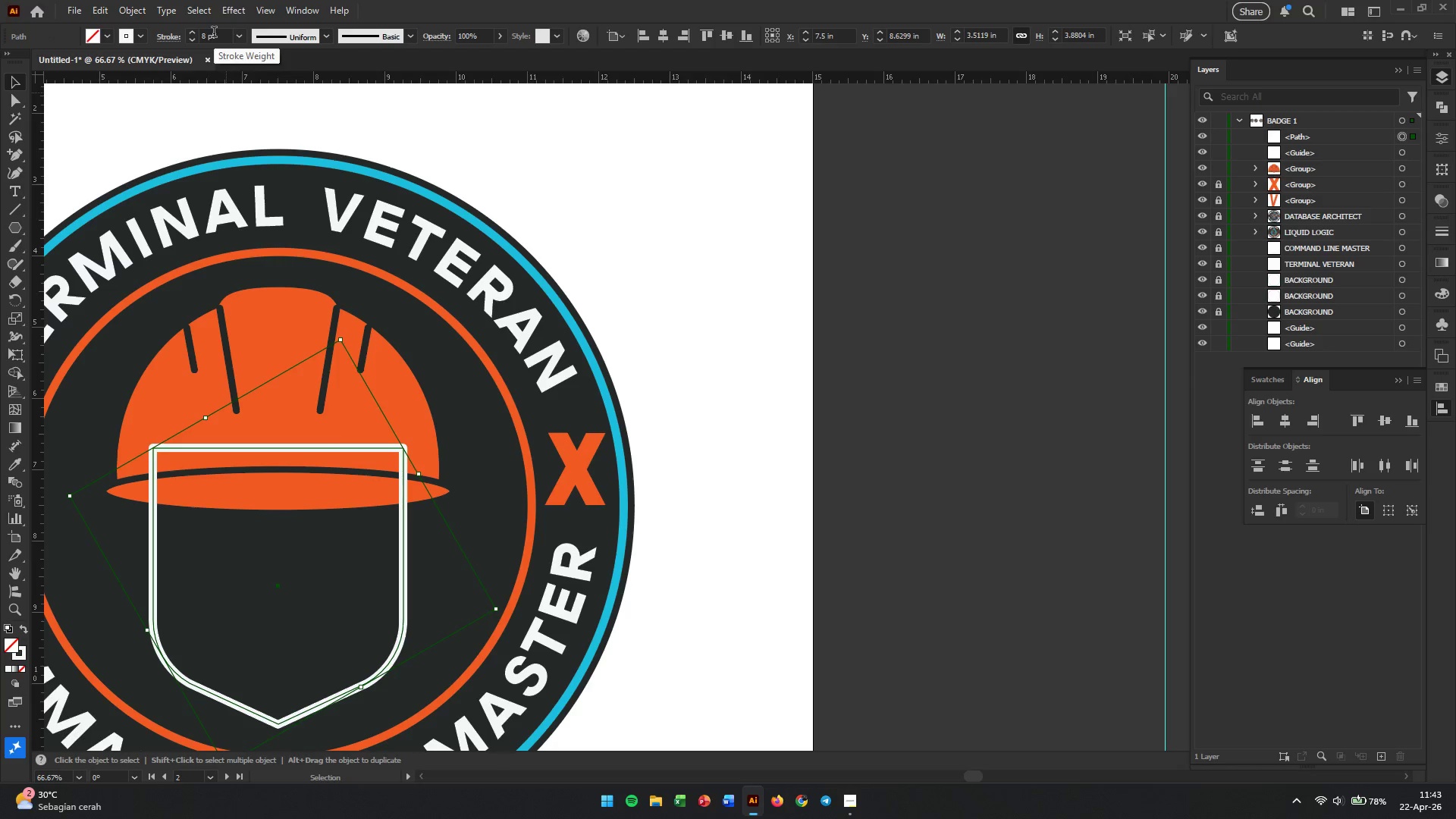 
double_click([206, 33])
 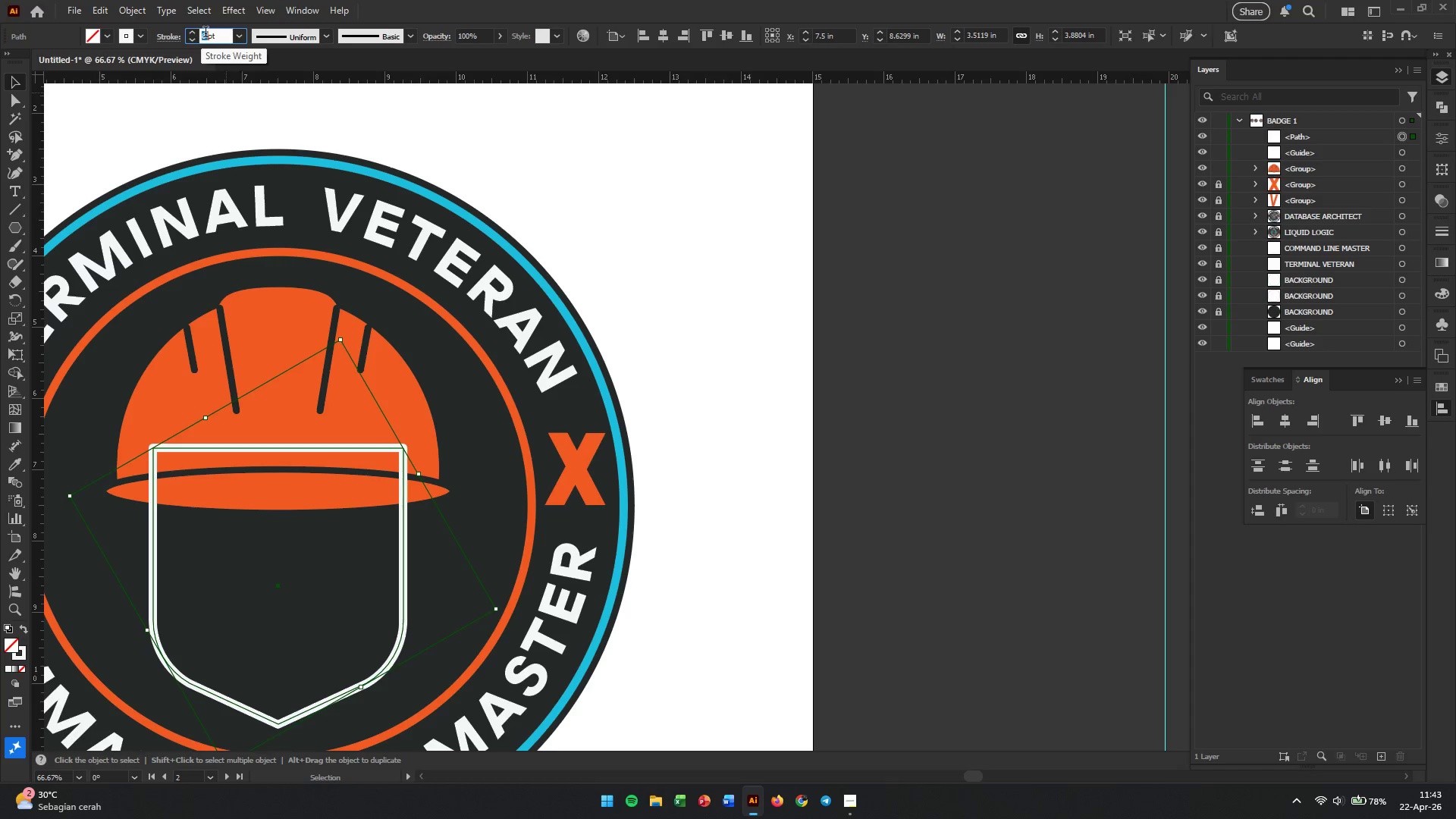 
triple_click([206, 33])
 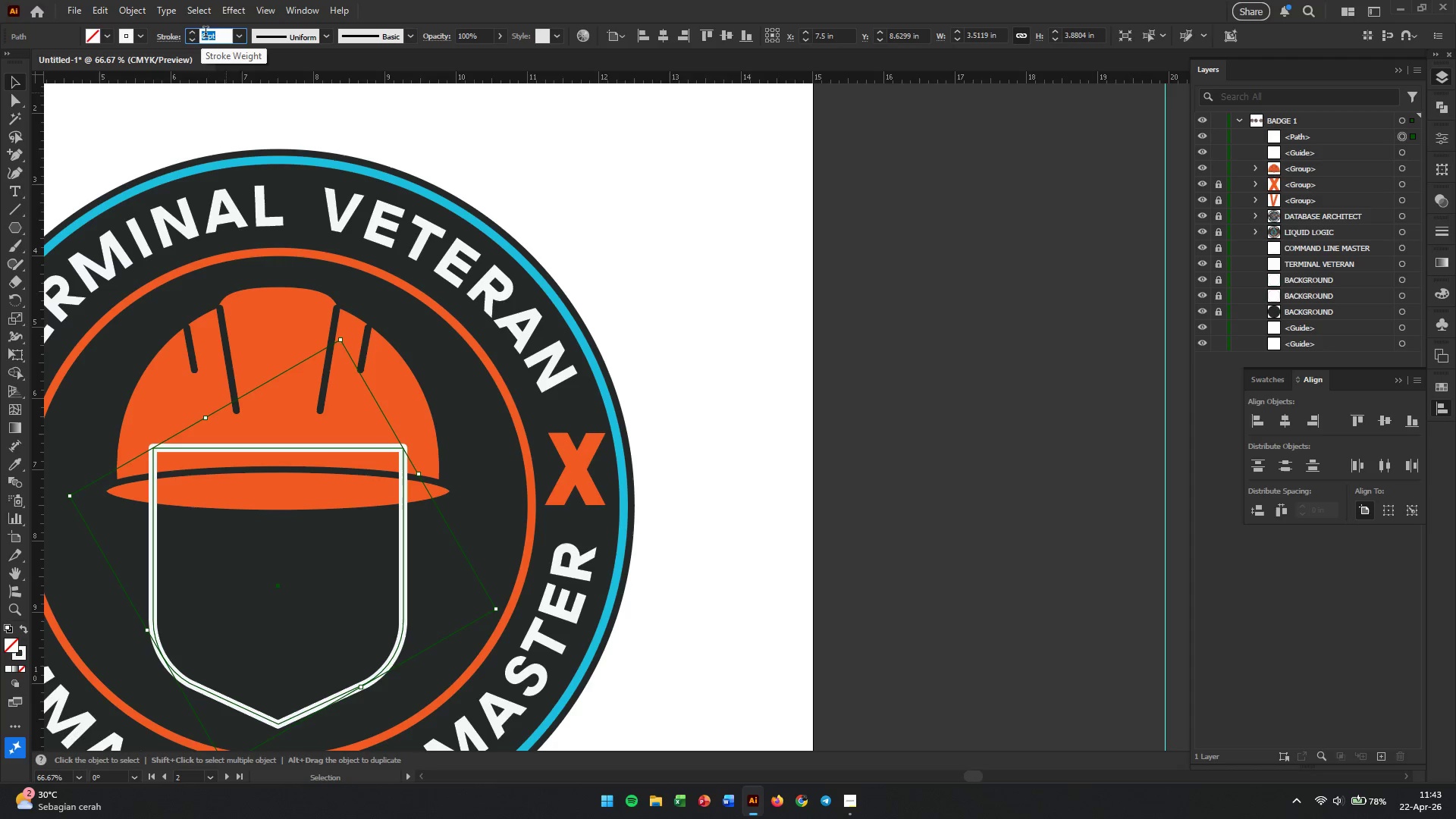 
key(Numpad1)
 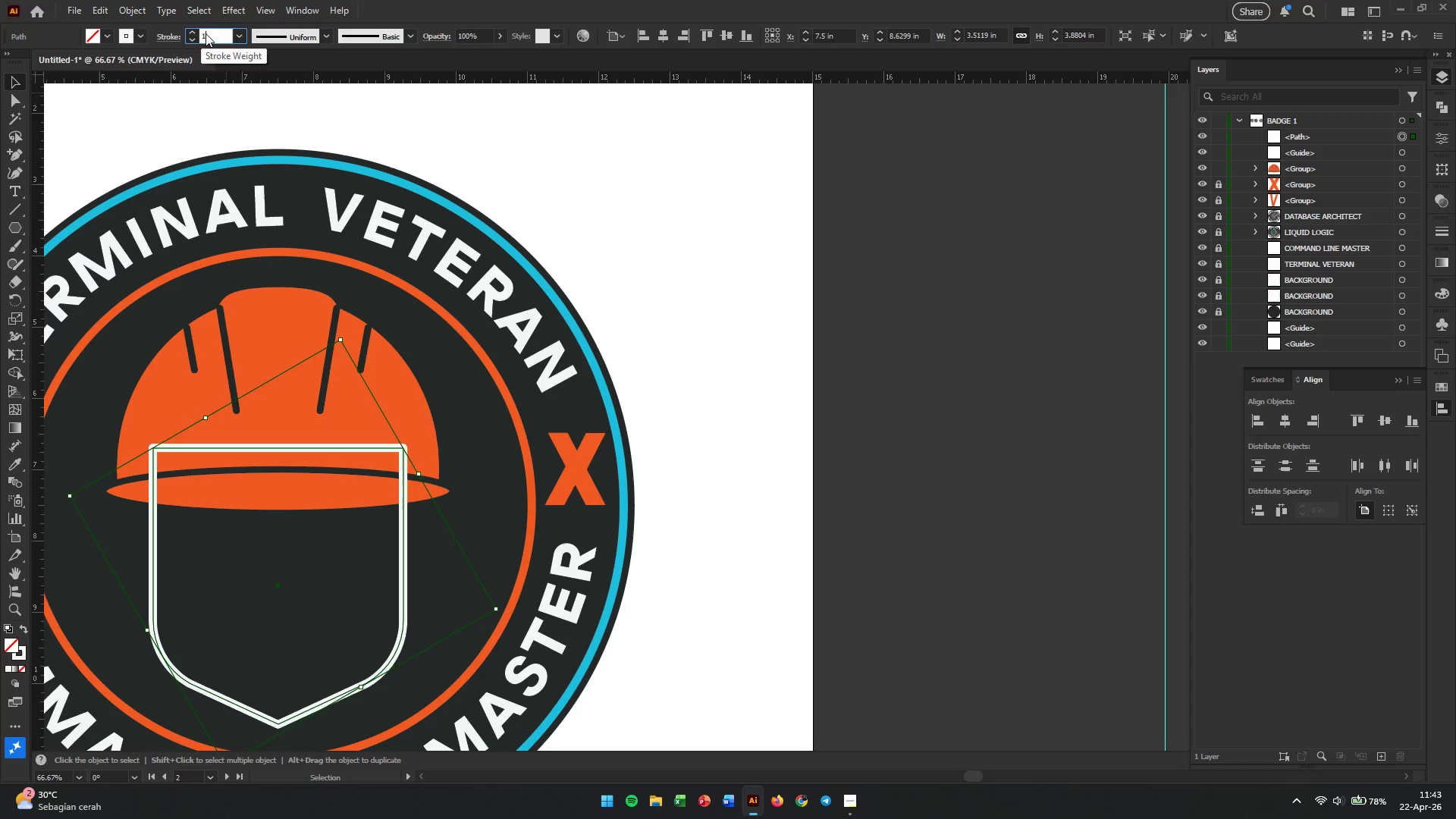 
key(Numpad0)
 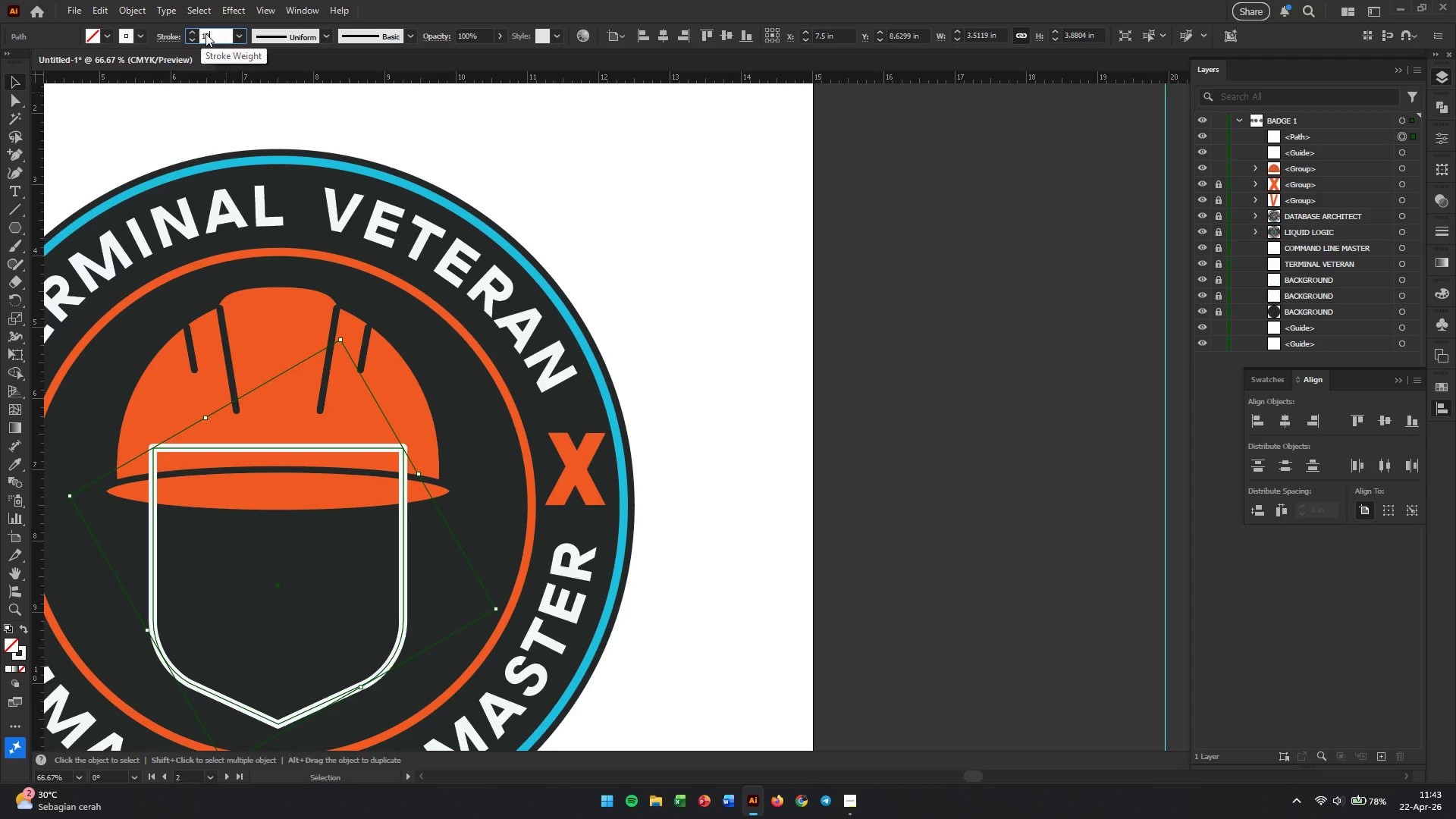 
left_click([134, 6])
 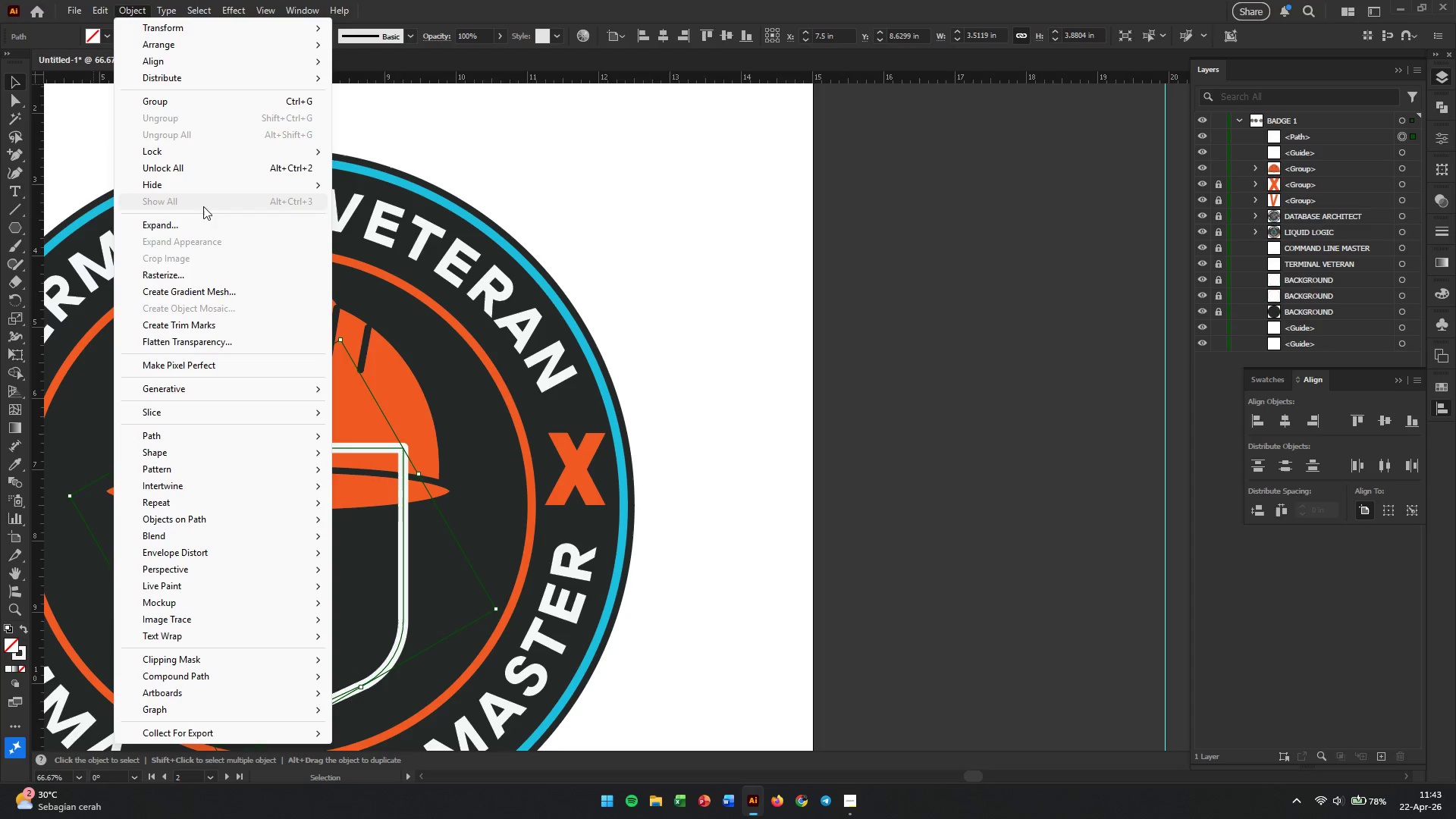 
left_click([202, 220])
 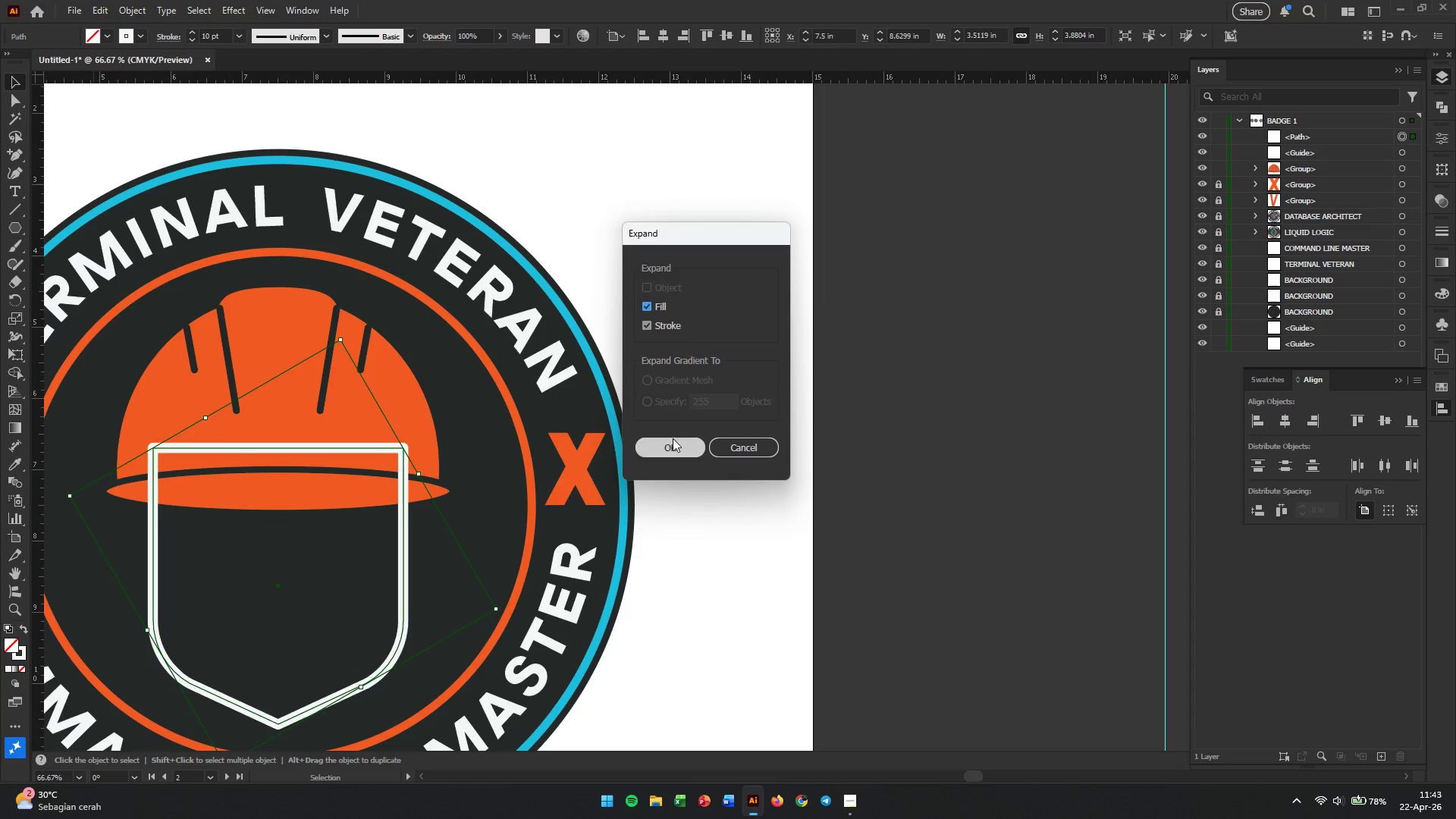 
left_click([670, 451])
 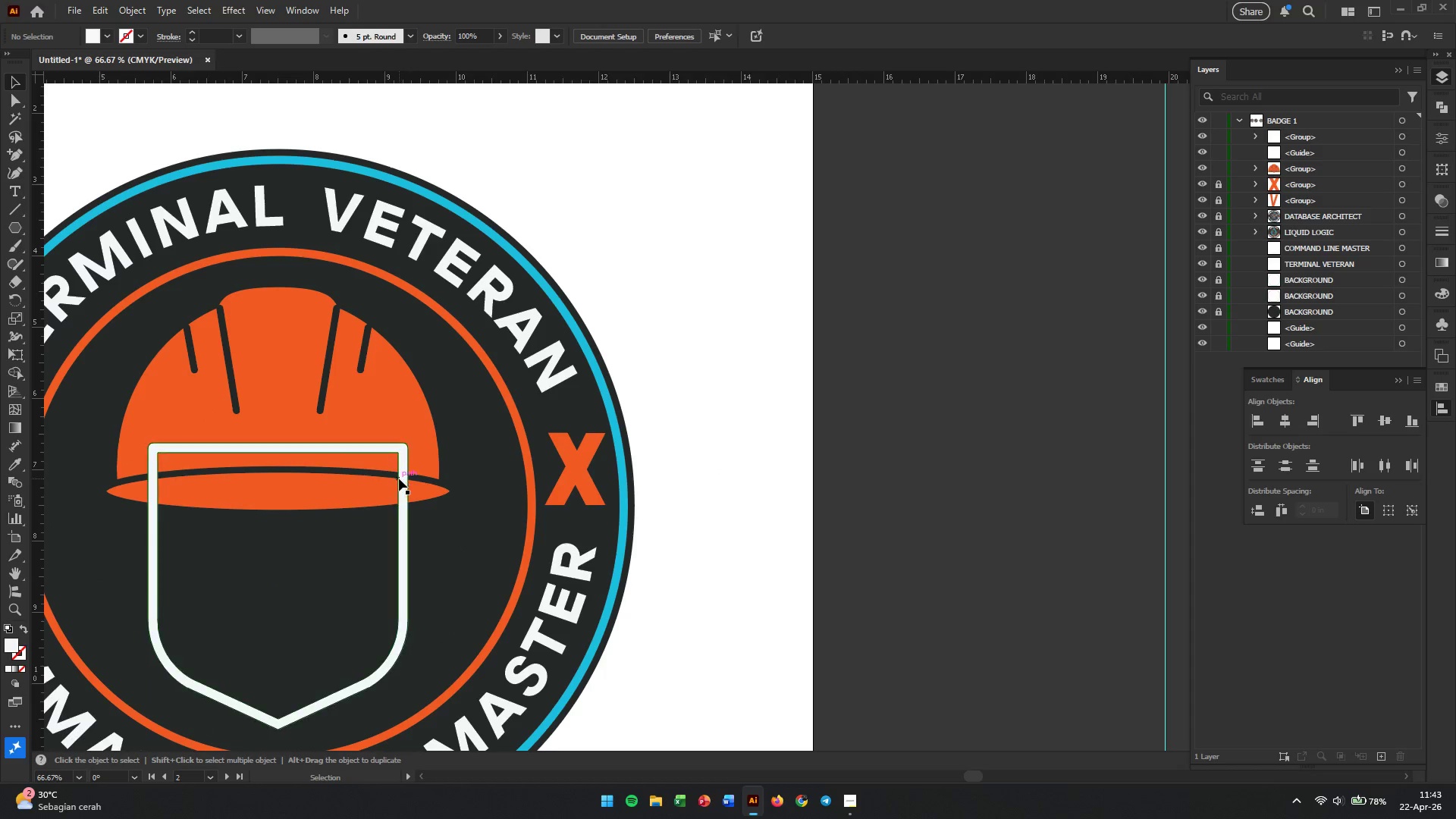 
left_click([399, 479])
 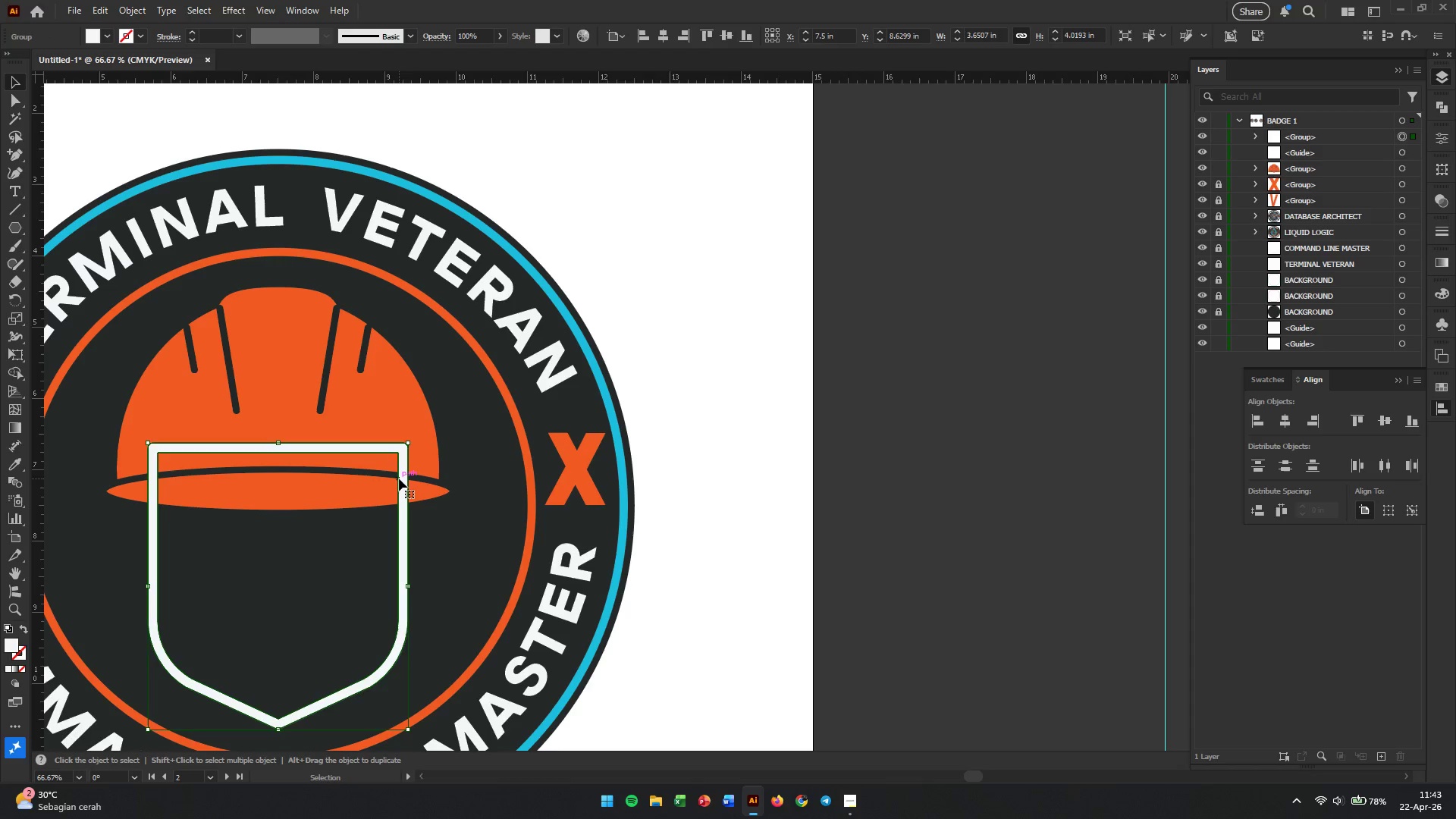 
key(Control+BracketLeft)
 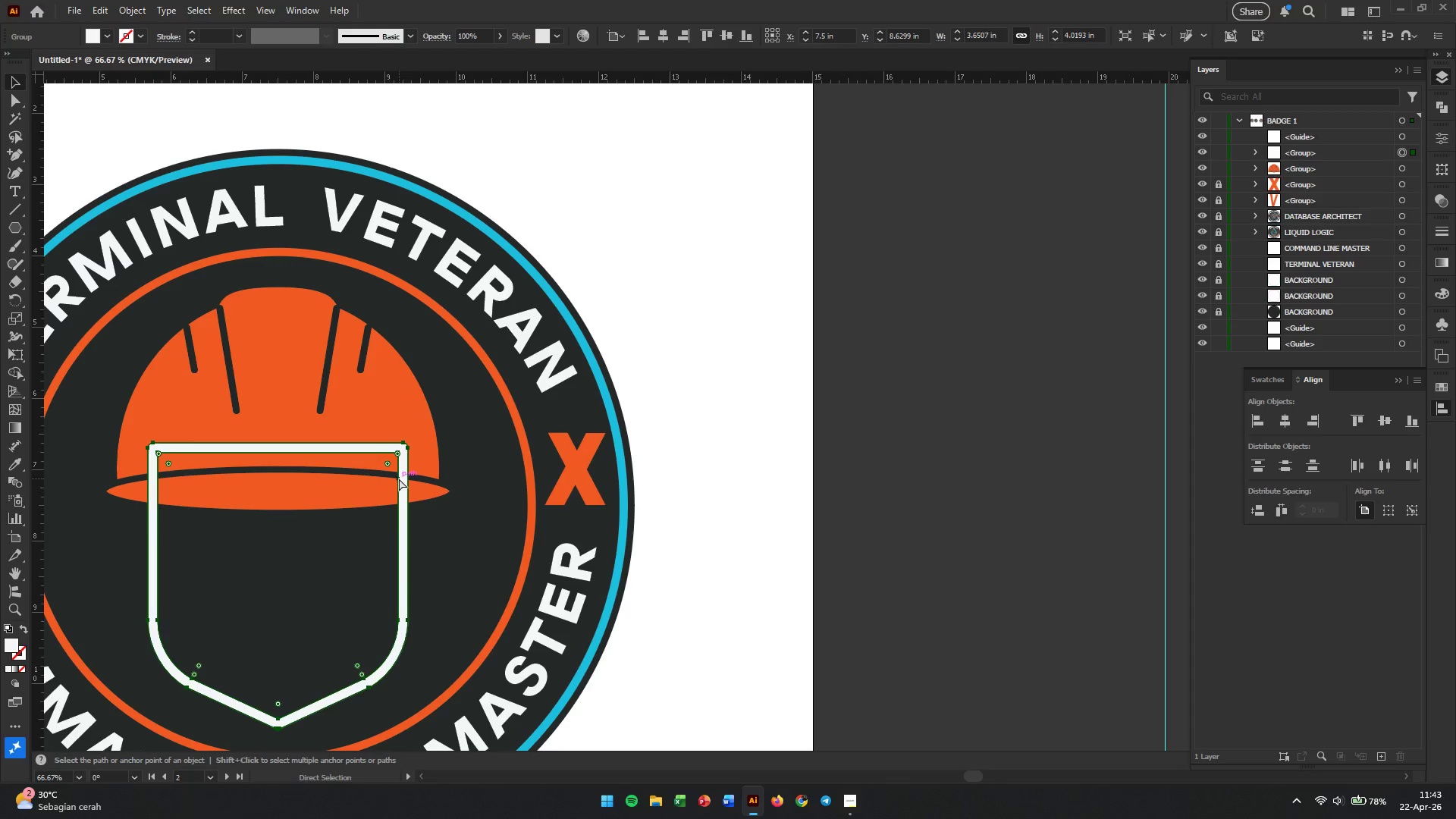 
key(Control+BracketLeft)
 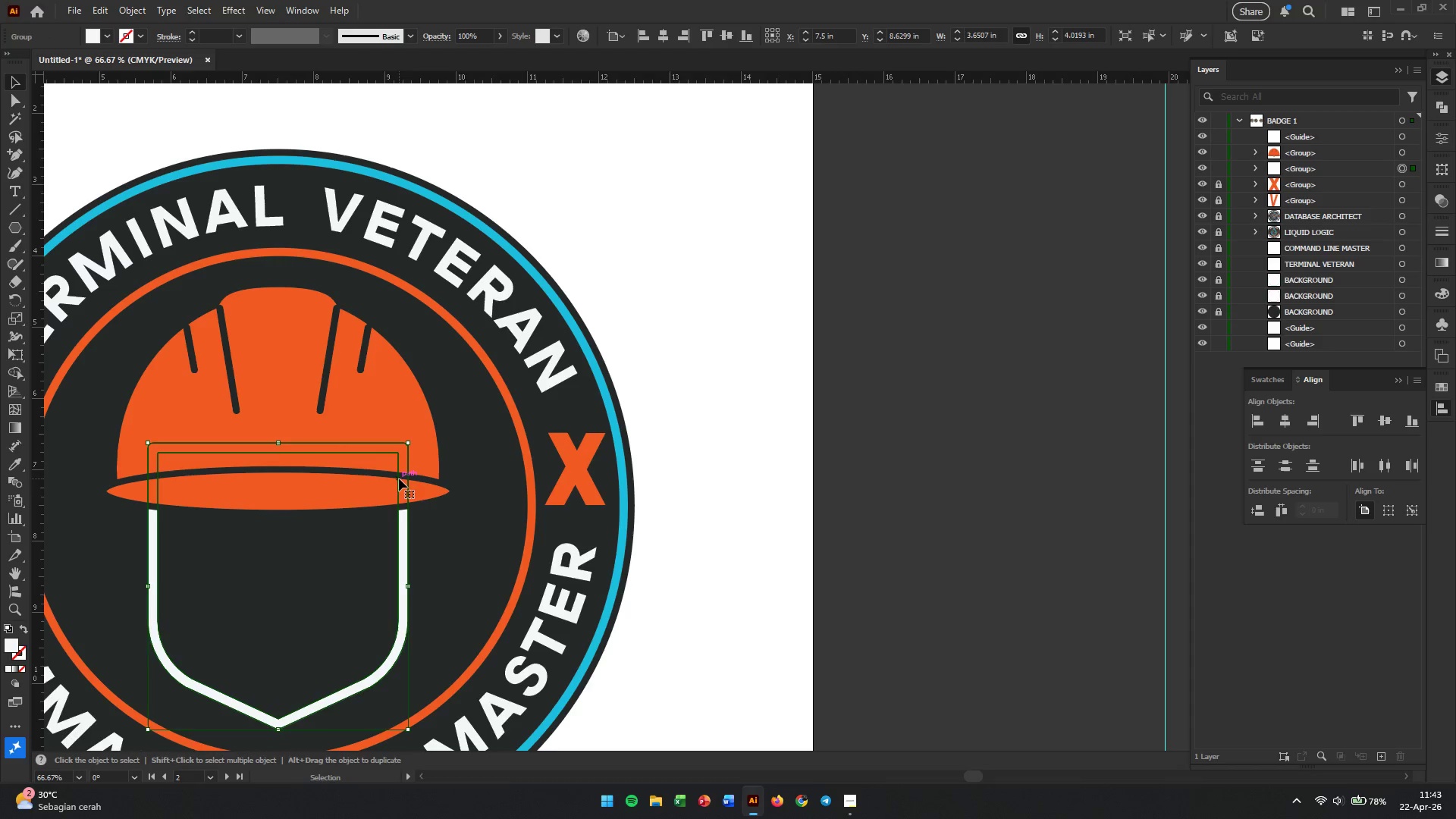 
left_click([883, 528])
 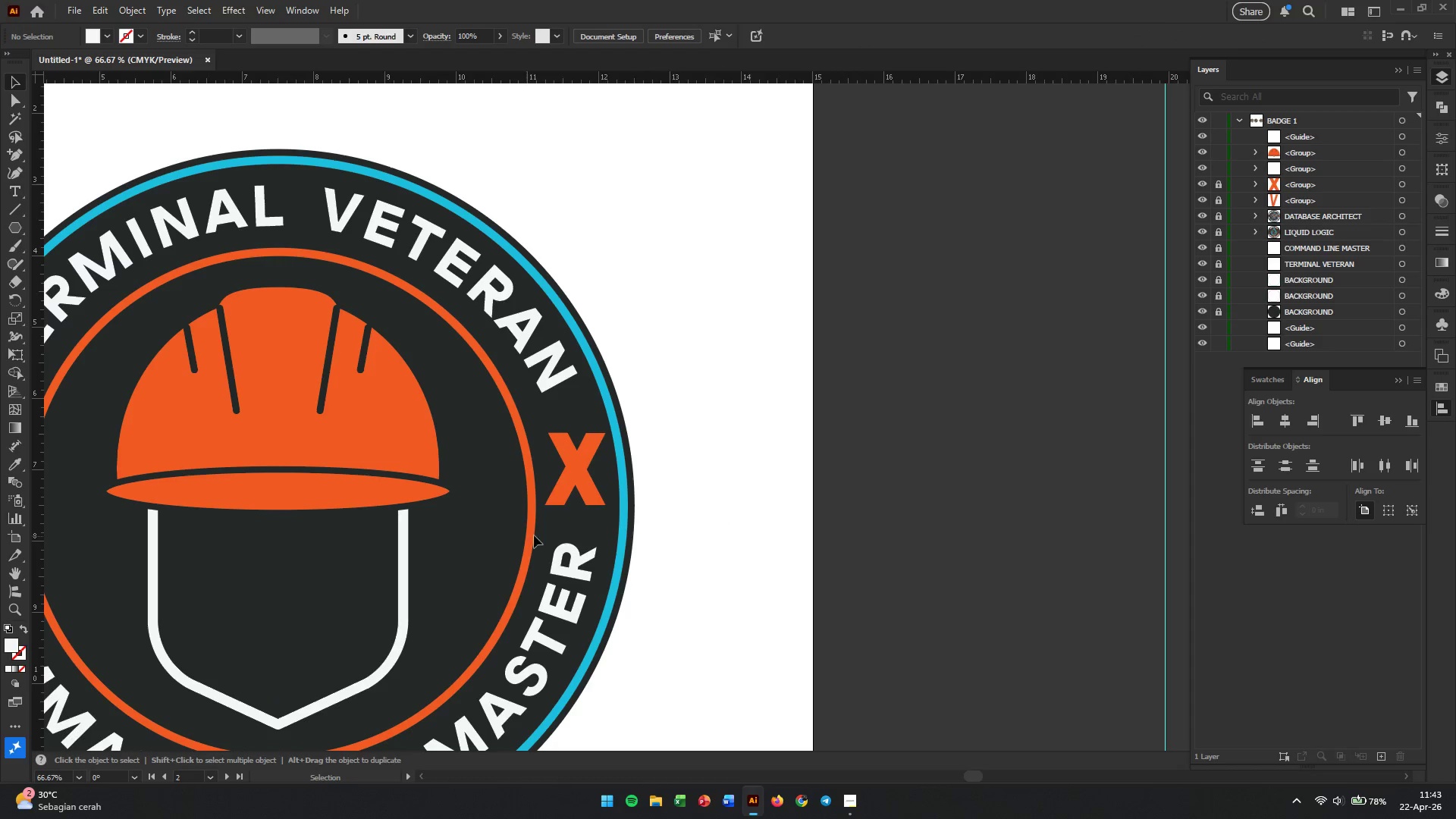 
hold_key(key=AltLeft, duration=1.51)
scroll: coordinate [463, 543], scroll_direction: down, amount: 1.0
 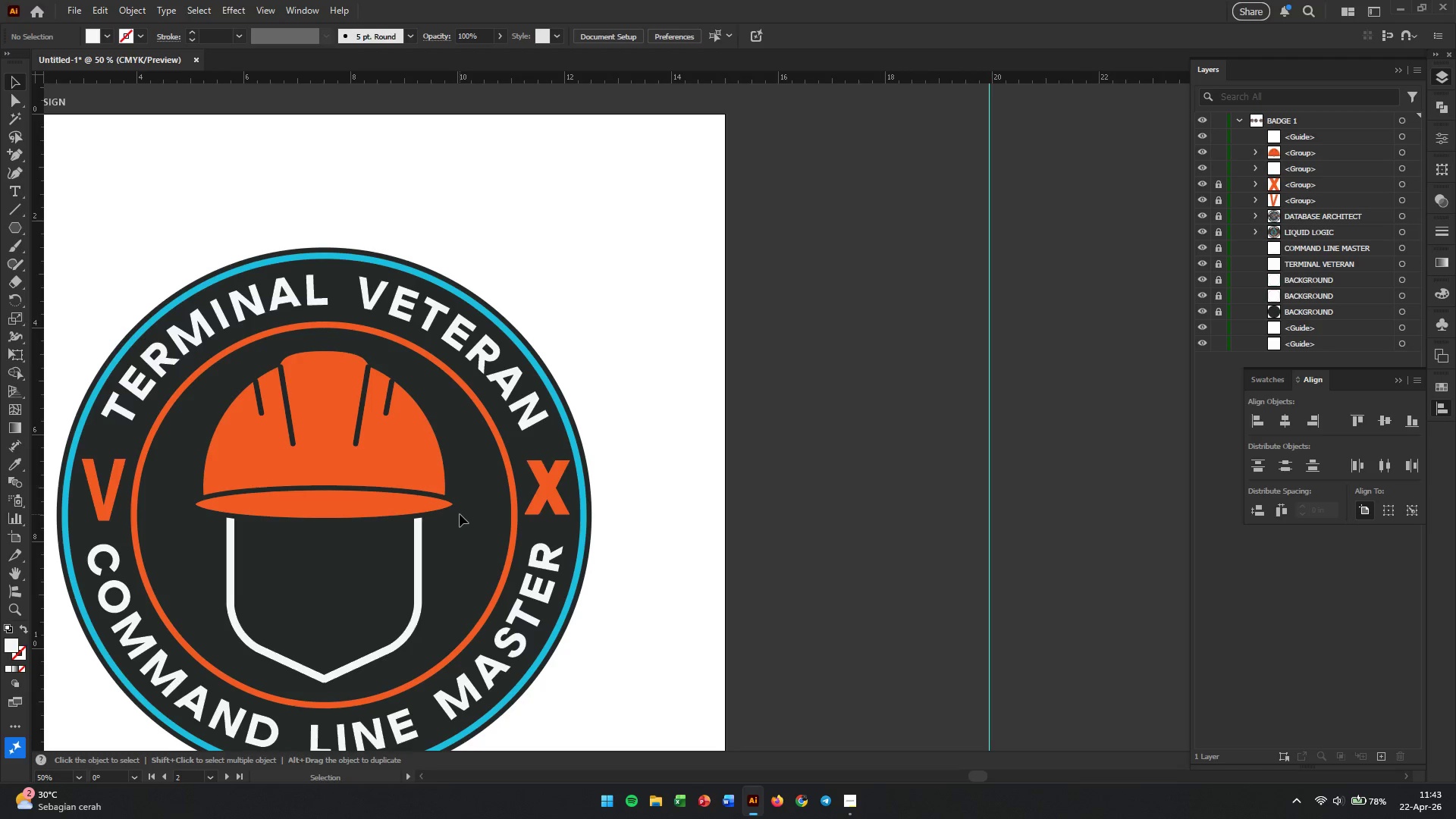 
wait(12.27)
 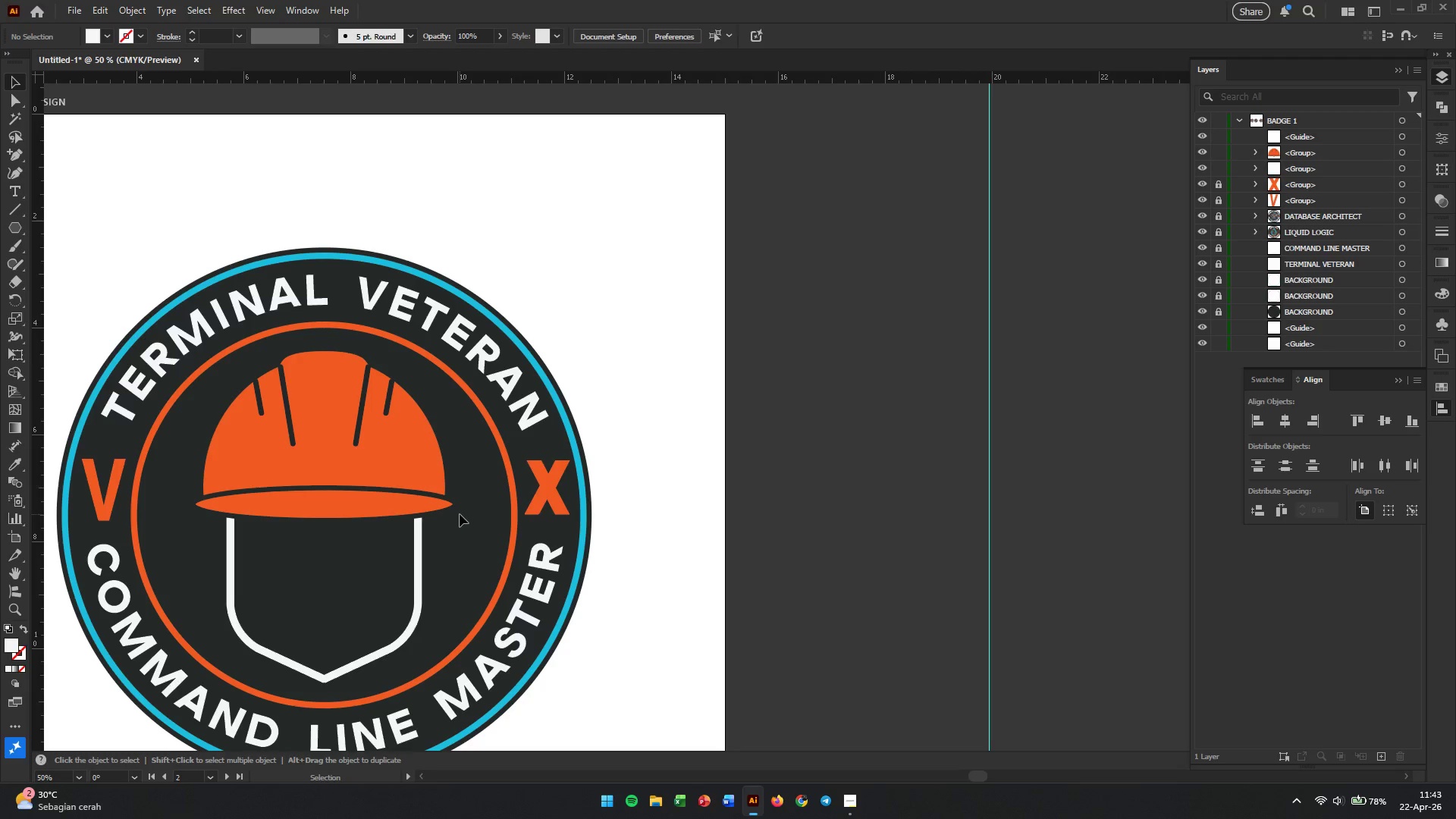 
left_click([16, 196])
 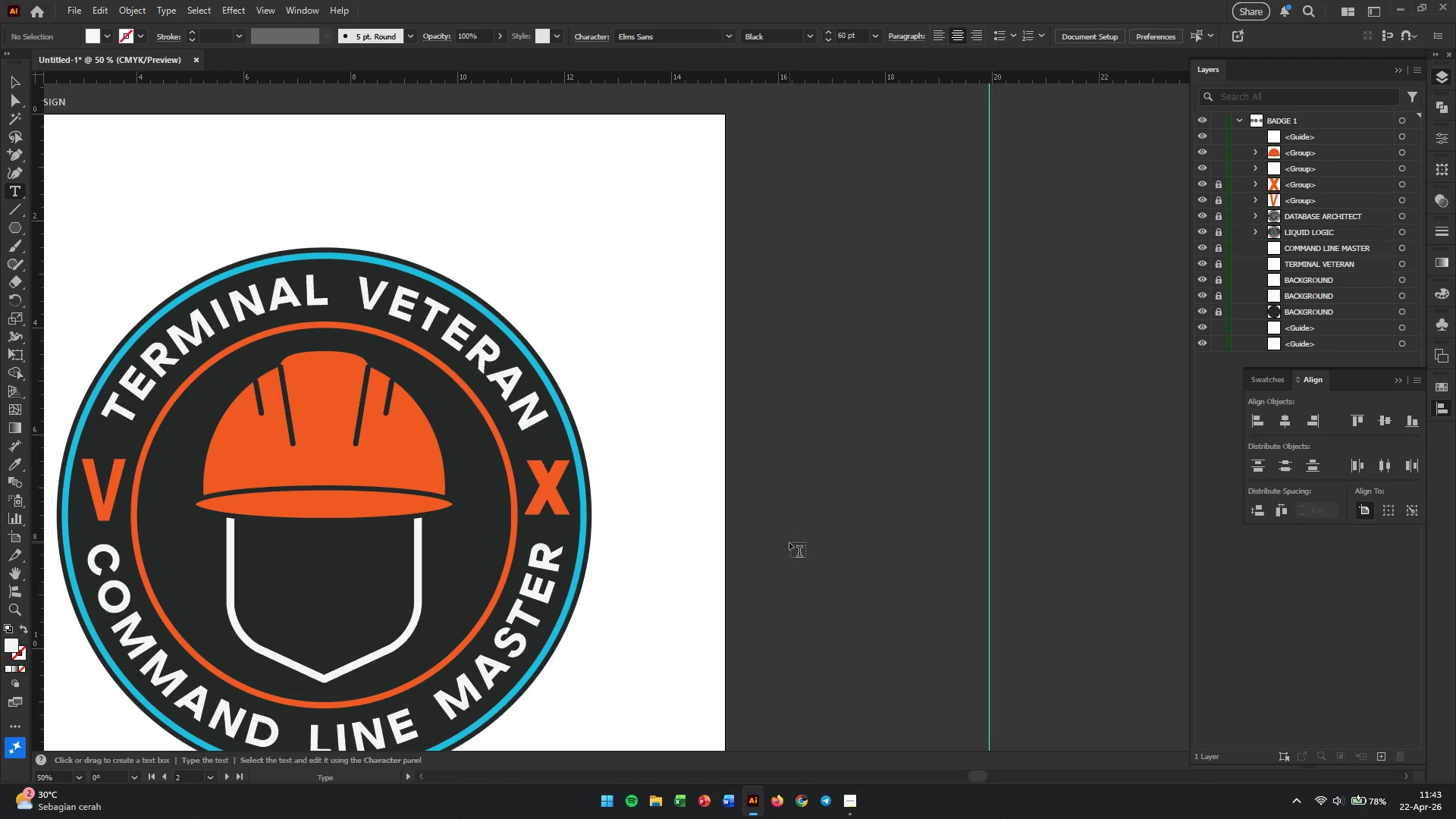 
left_click([789, 543])
 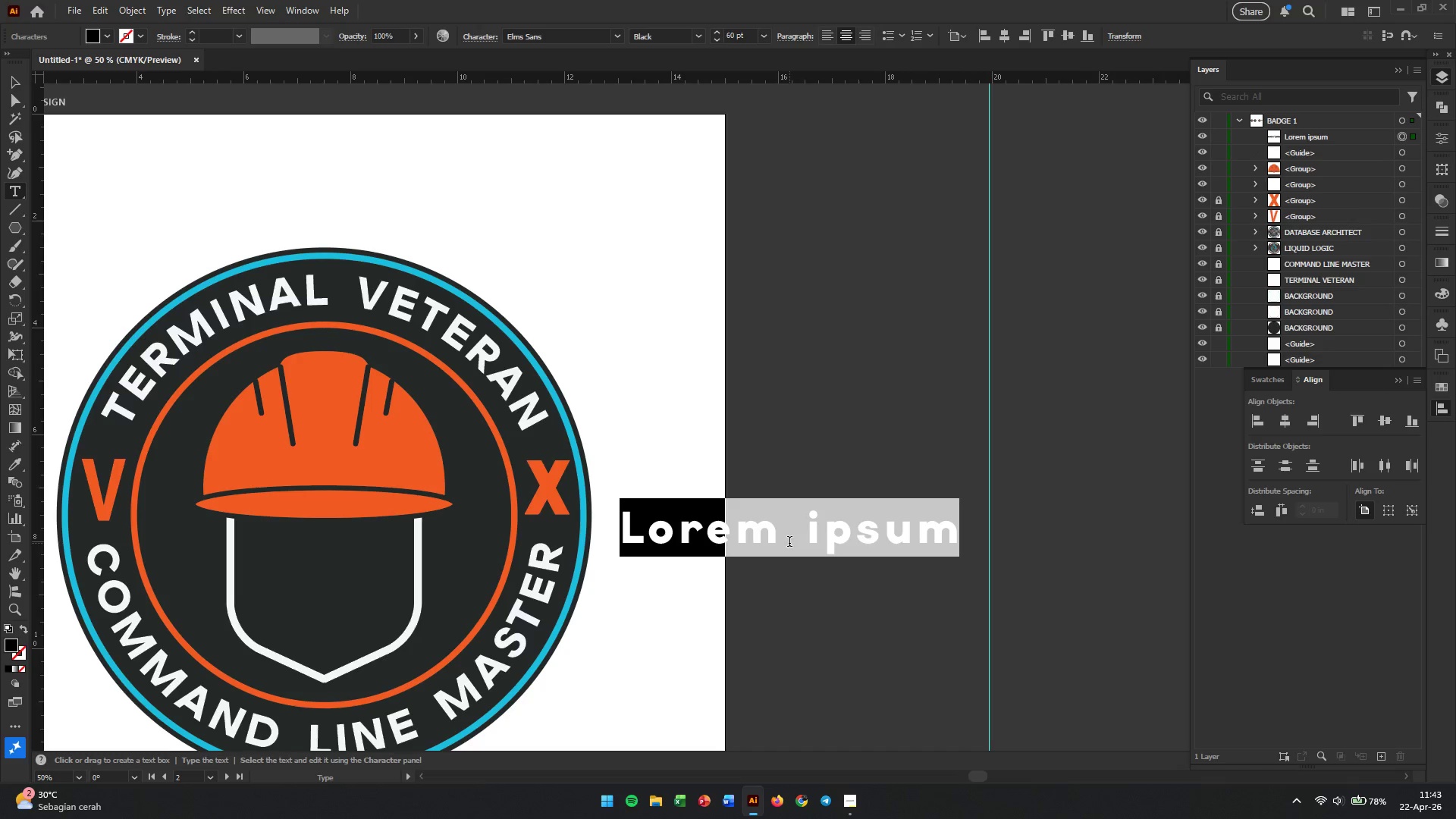 
key(Shift+Period)
 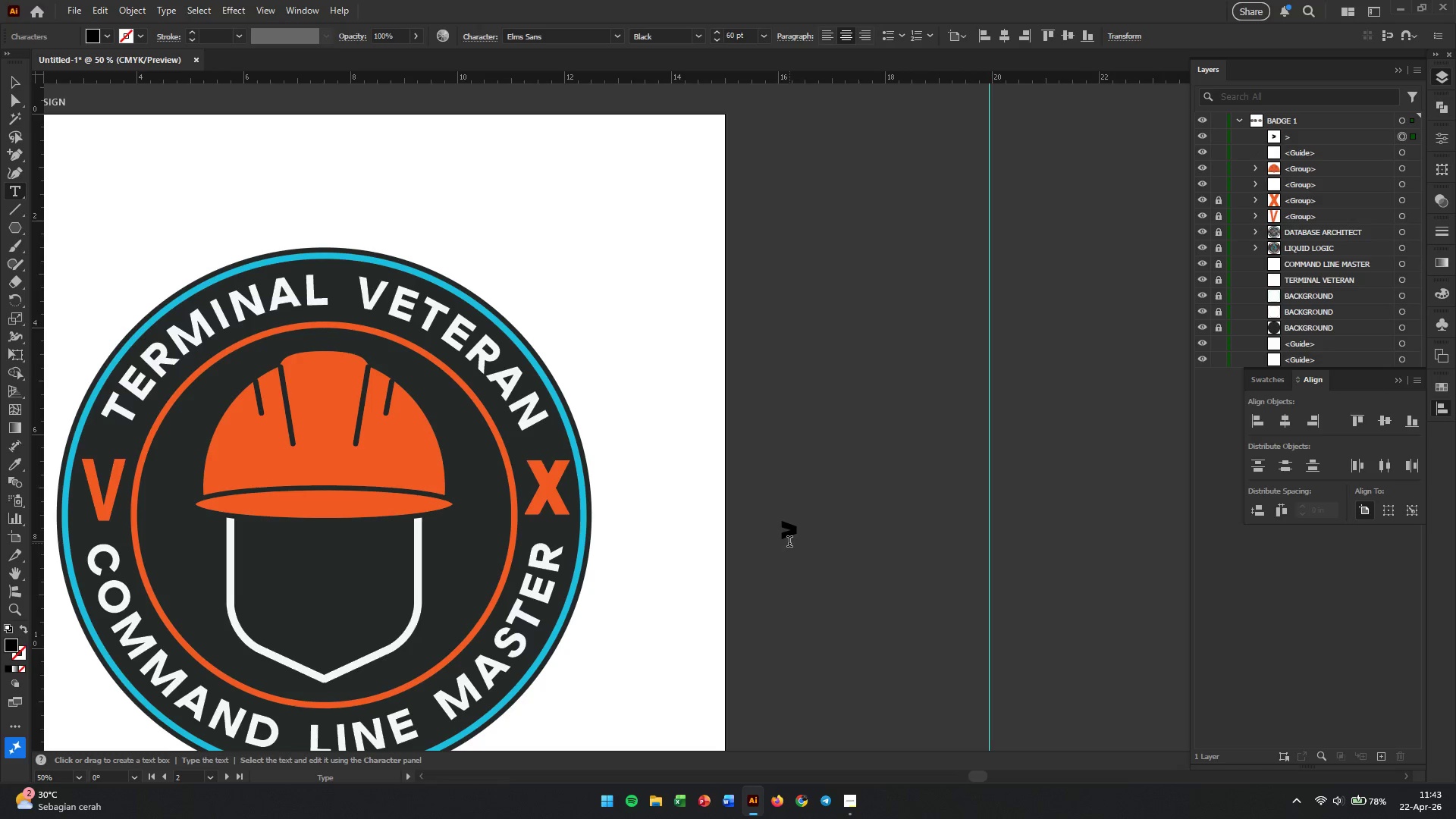 
key(Shift+Minus)
 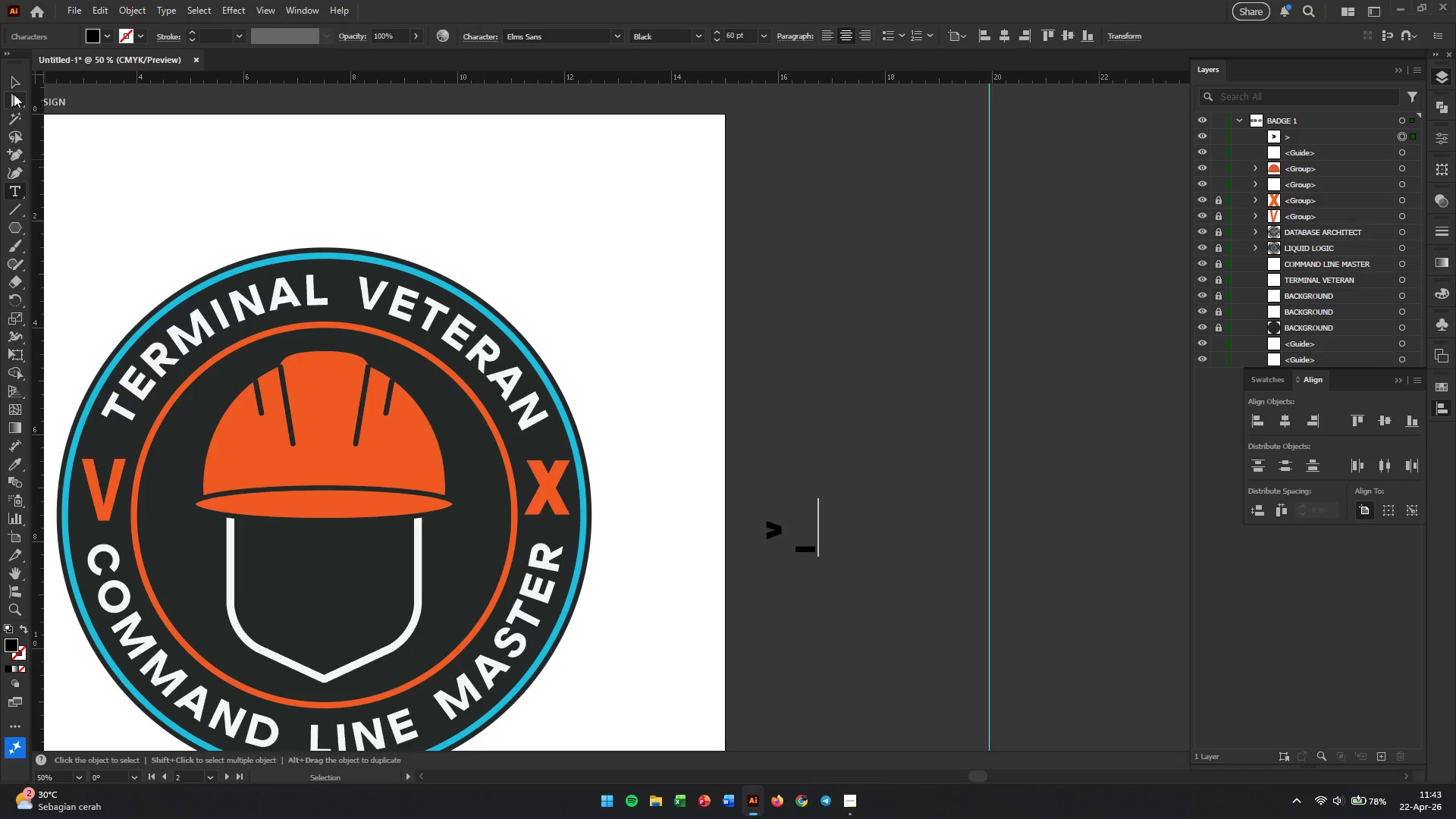 
wait(5.36)
 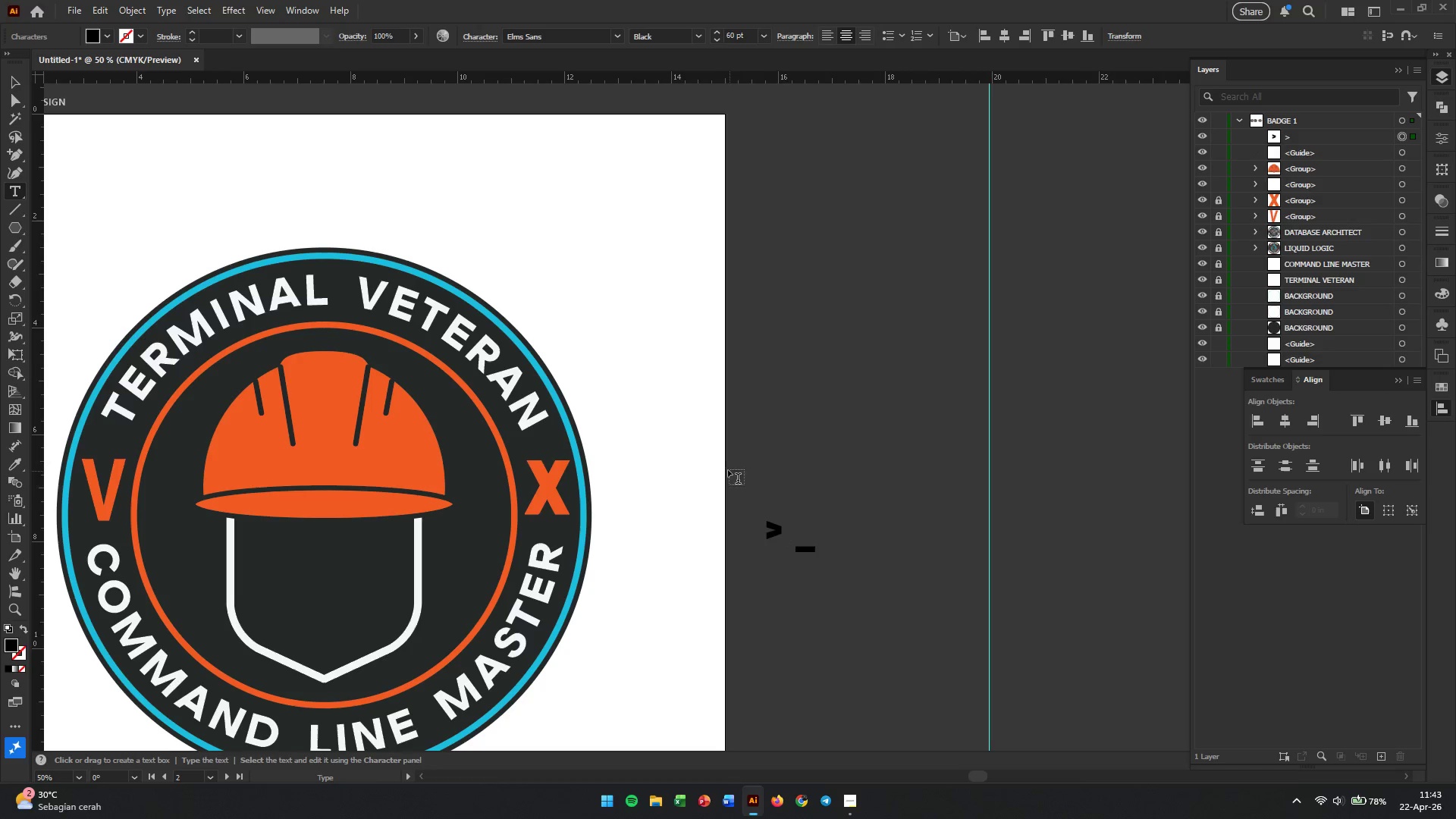 
left_click([14, 87])
 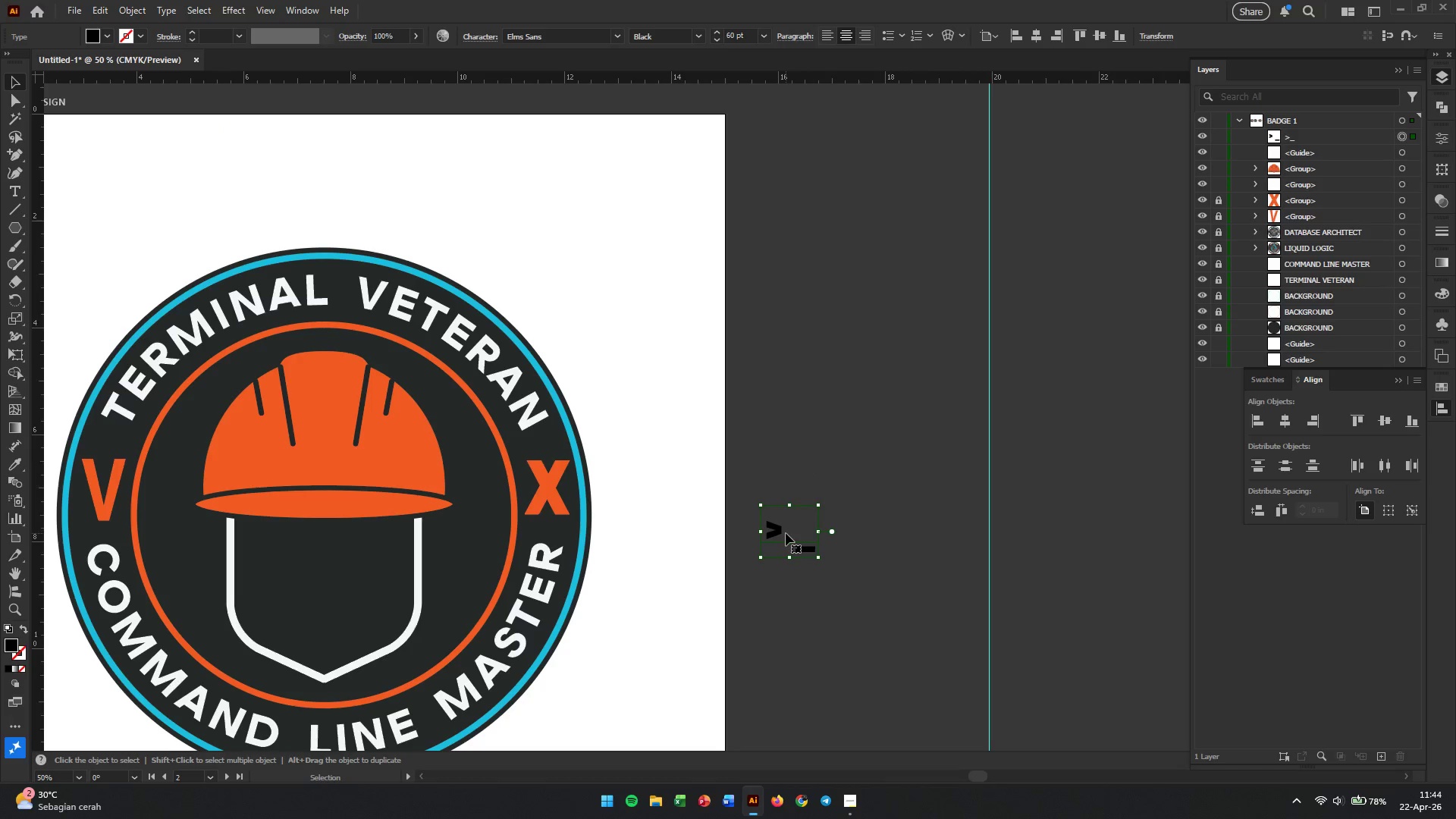 
key(Control+Shift+O)
 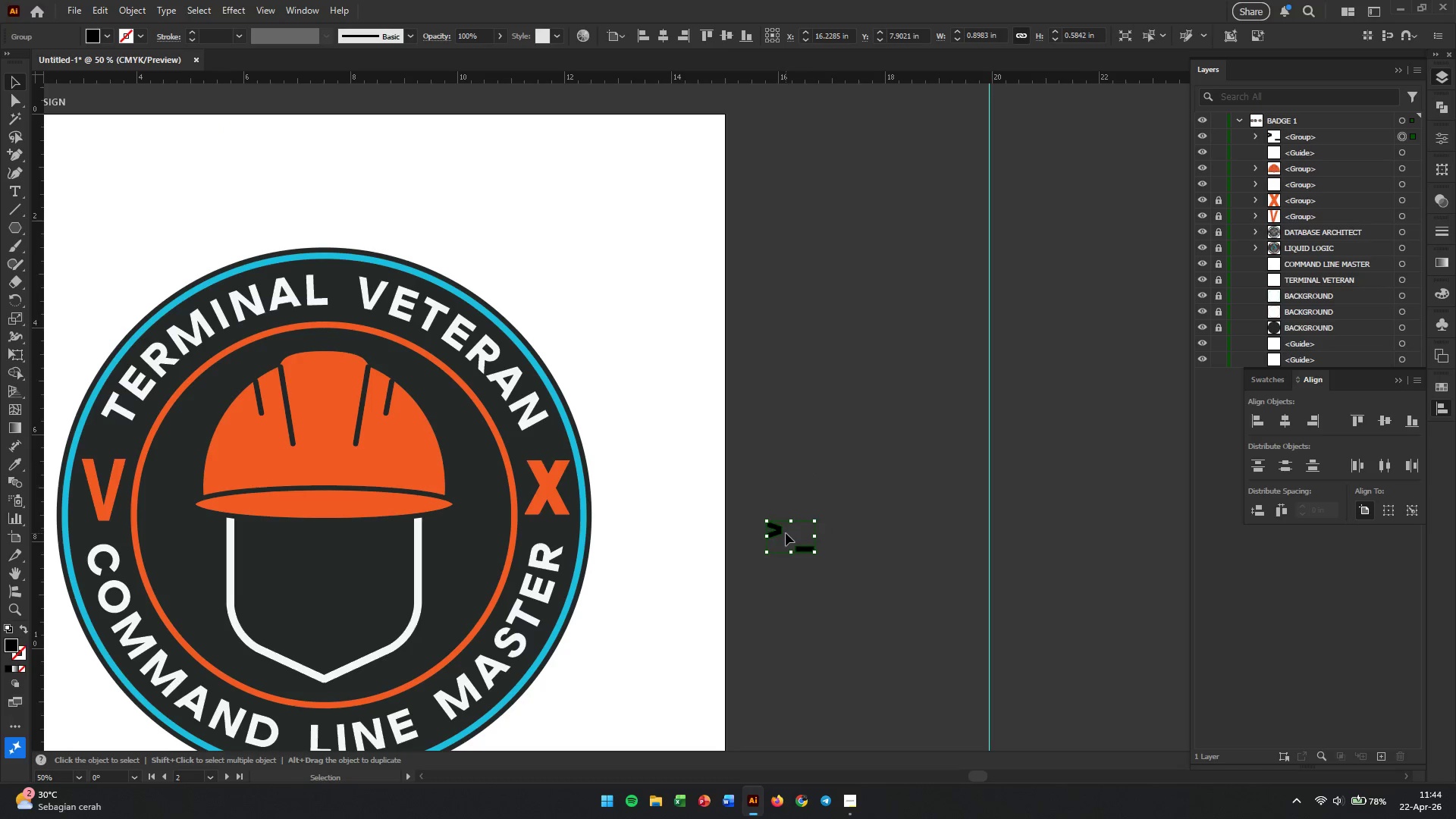 
left_click([904, 527])
 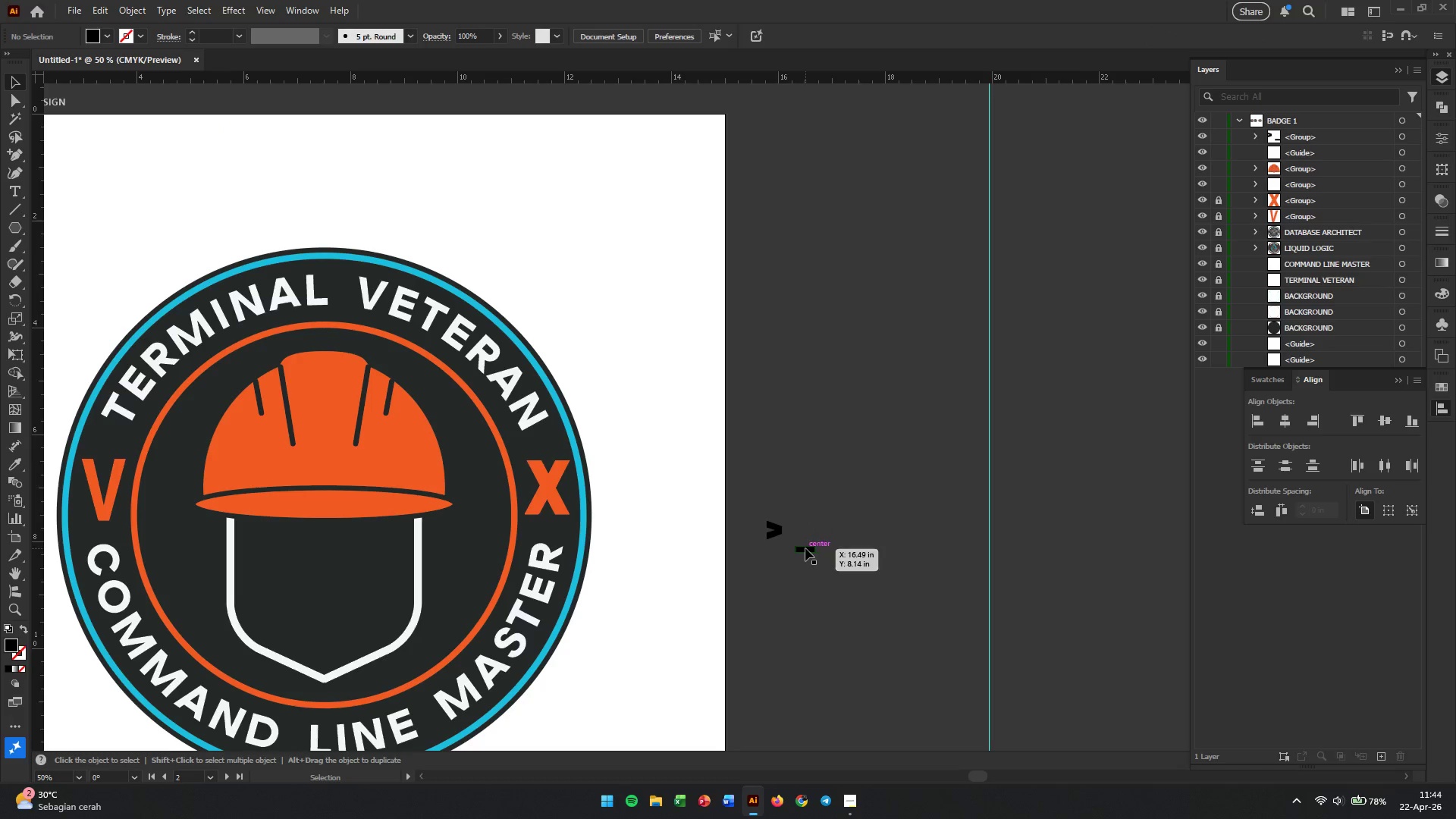 
left_click([806, 548])
 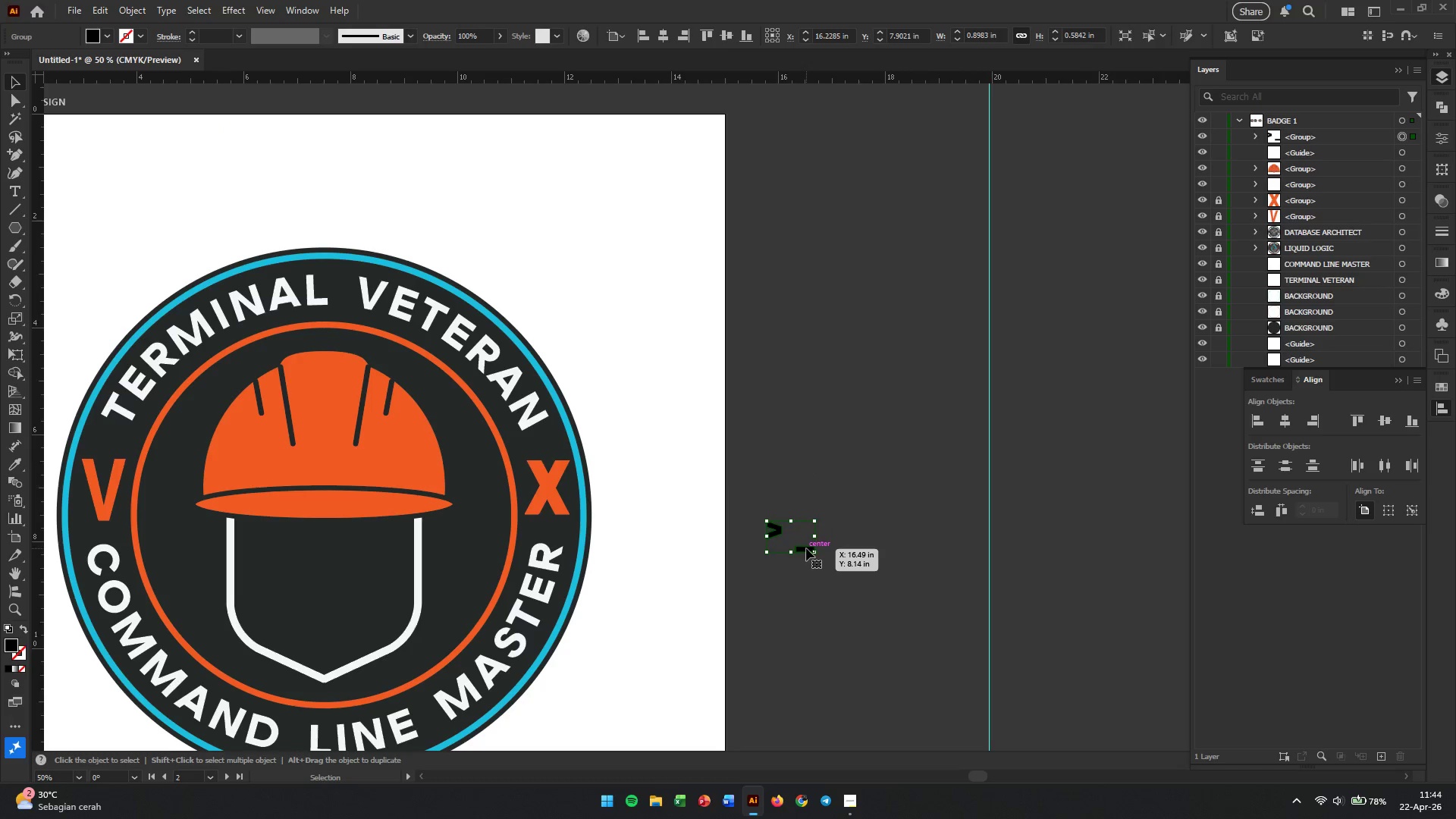 
right_click([806, 548])
 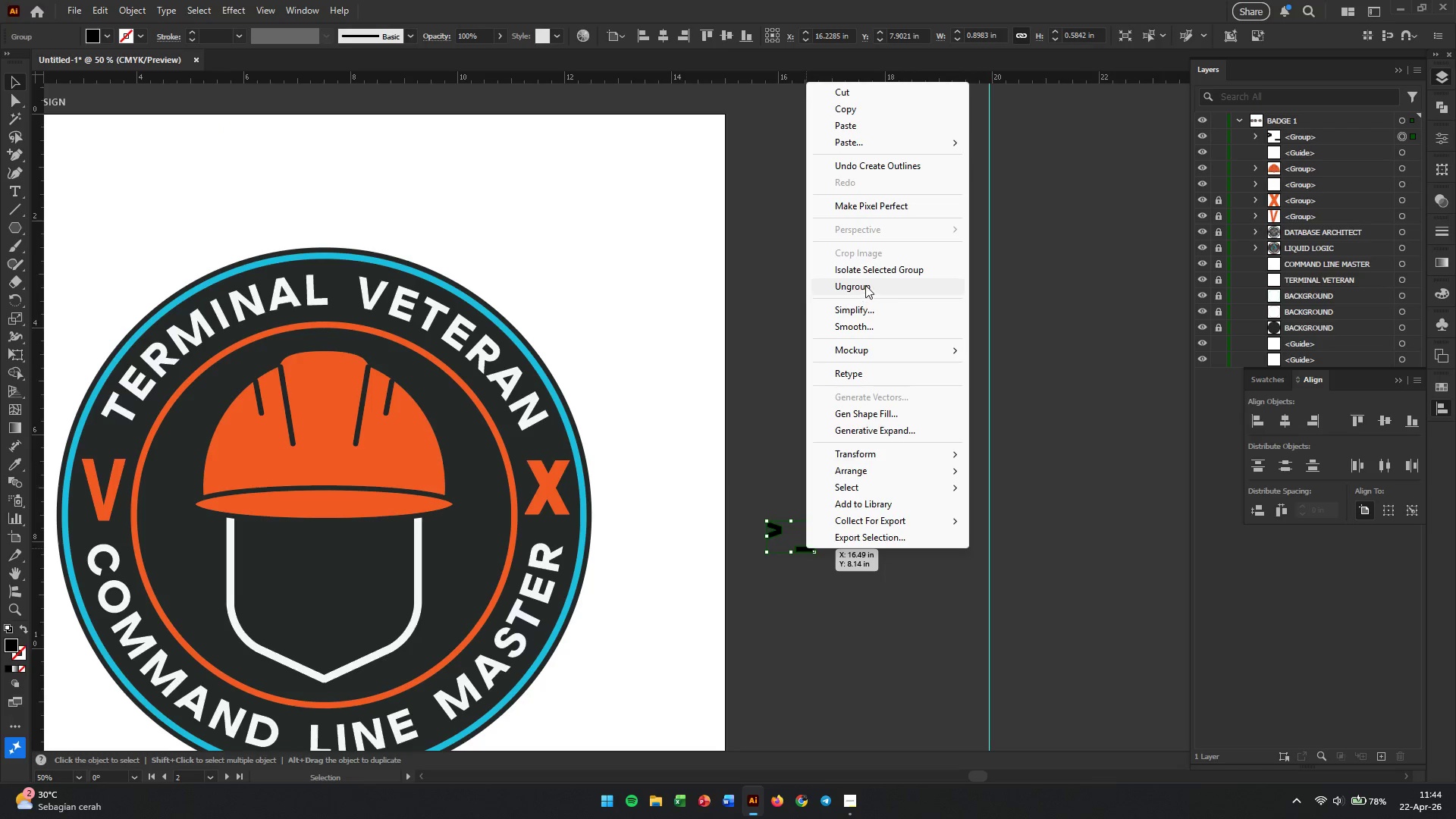 
double_click([875, 474])
 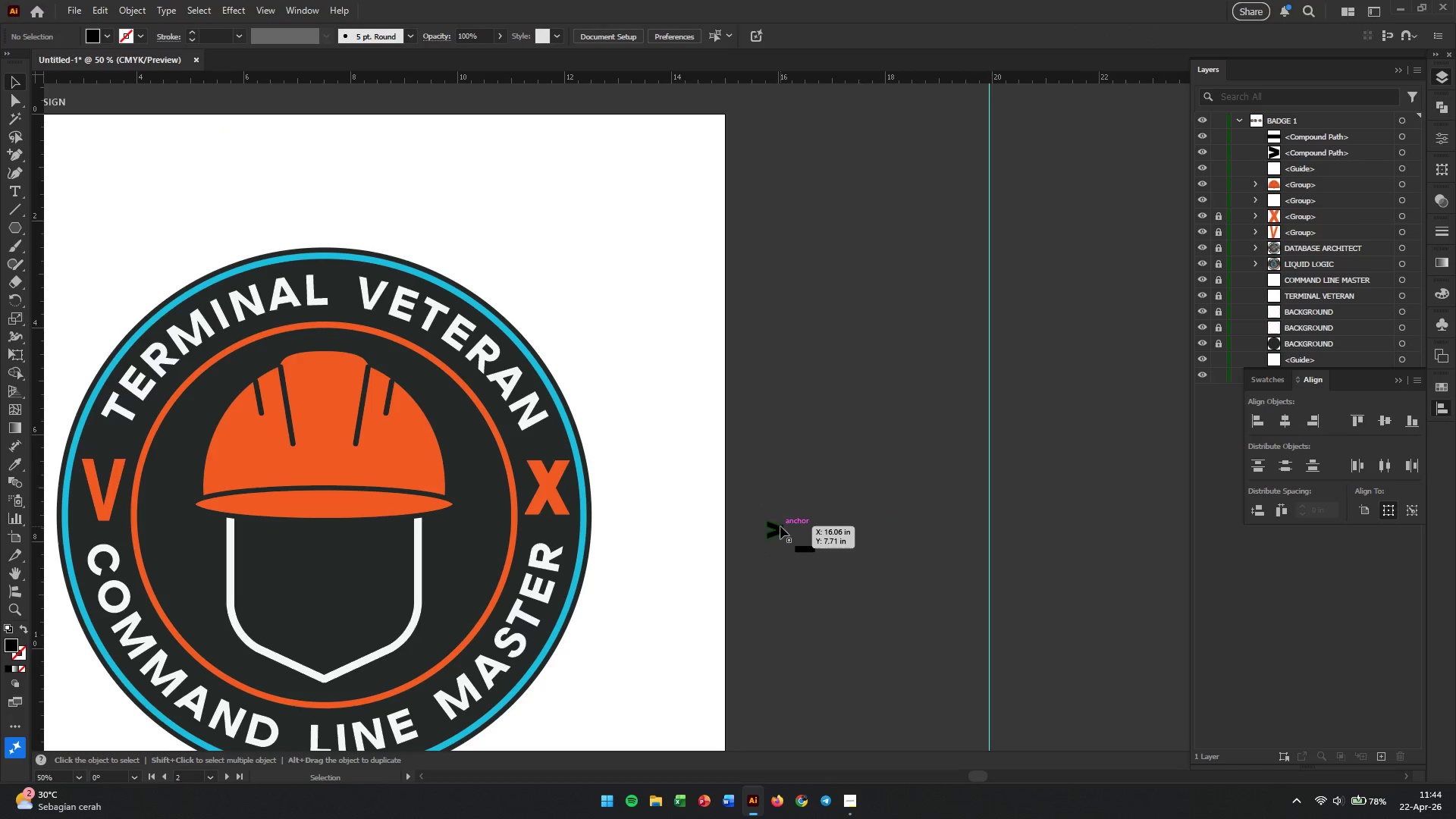 
left_click_drag(start_coordinate=[780, 526], to_coordinate=[269, 576])
 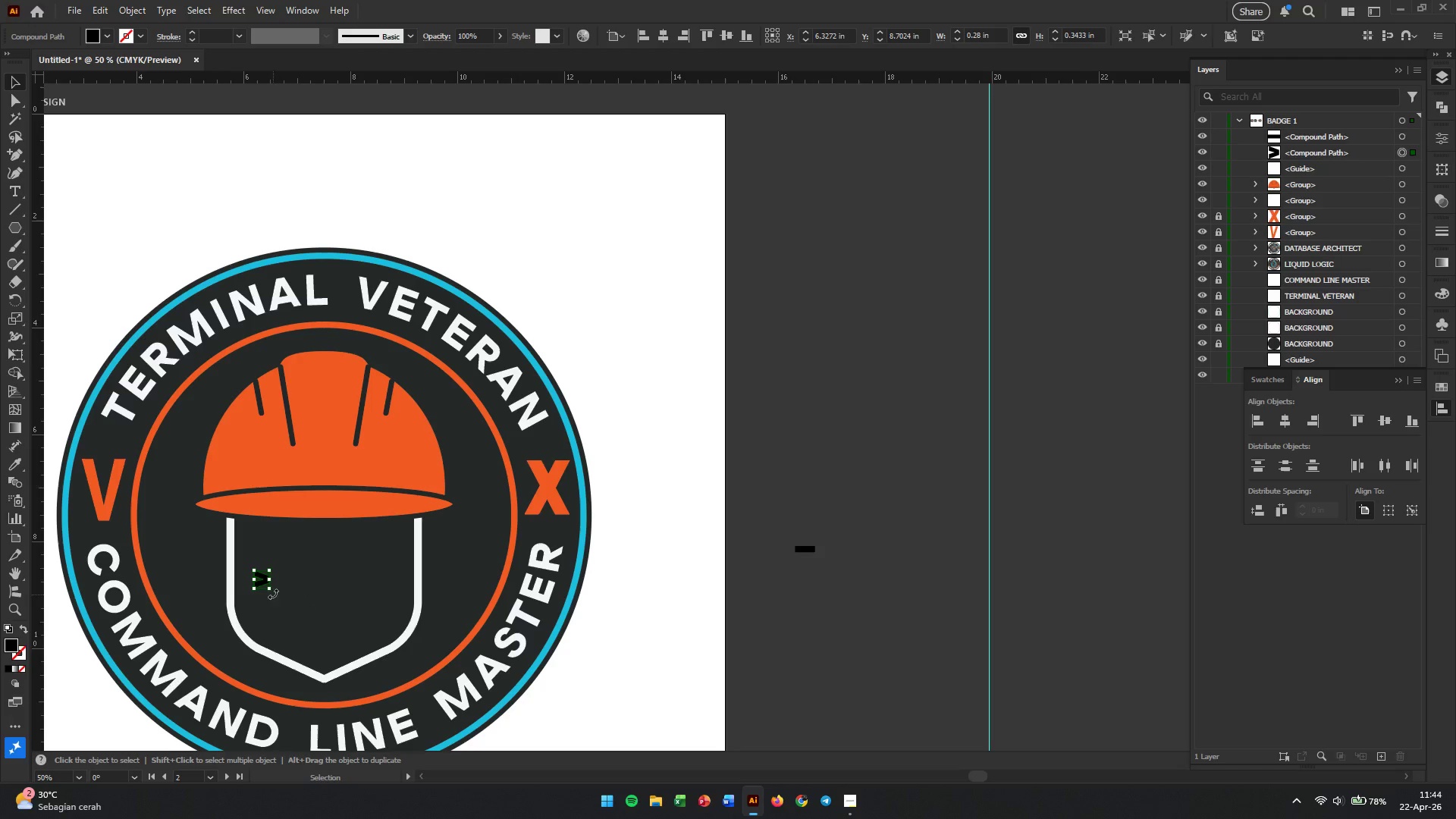 
left_click_drag(start_coordinate=[268, 590], to_coordinate=[305, 631])
 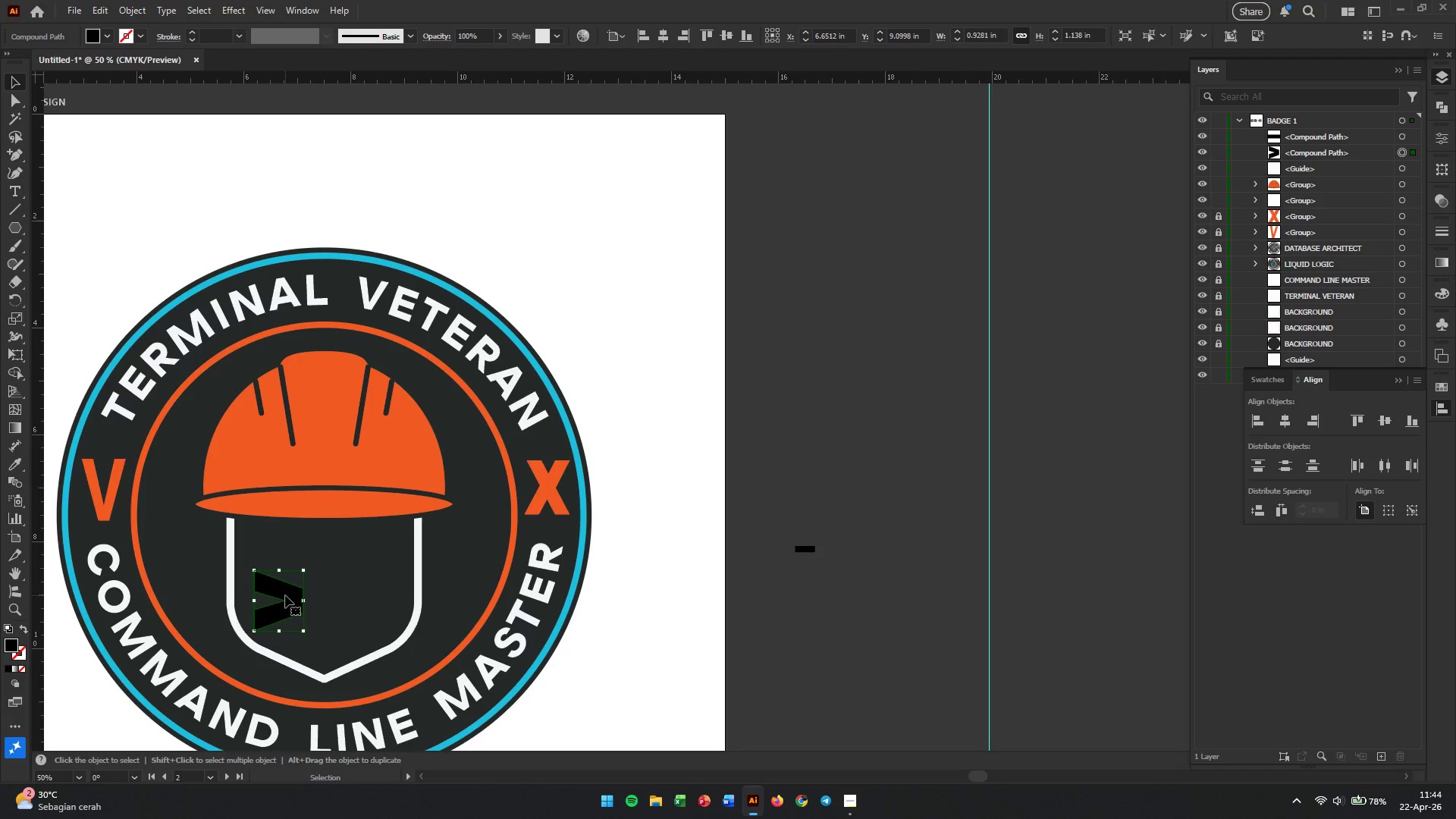 
hold_key(key=ShiftLeft, duration=0.81)
 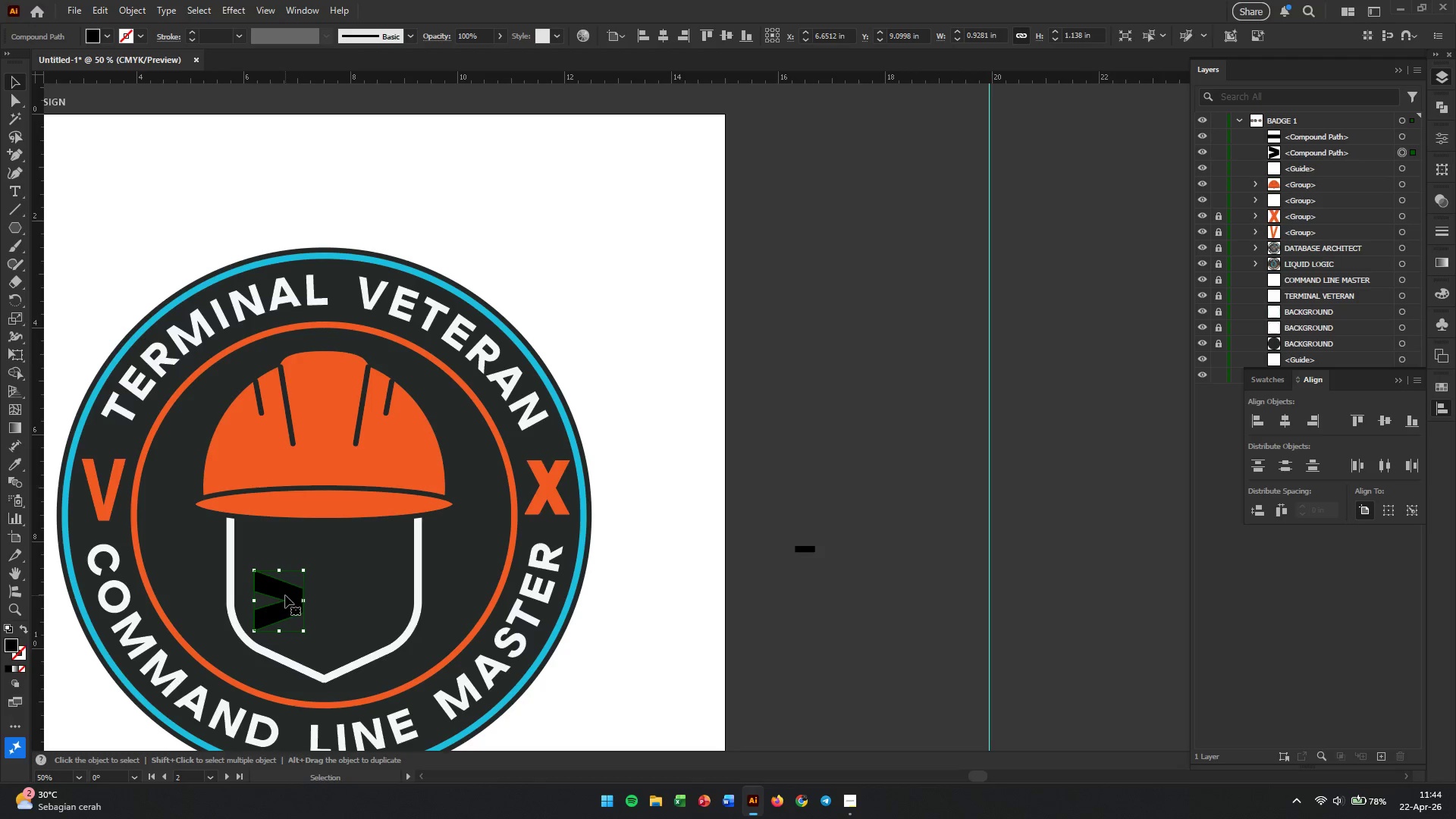 
left_click_drag(start_coordinate=[285, 595], to_coordinate=[288, 552])
 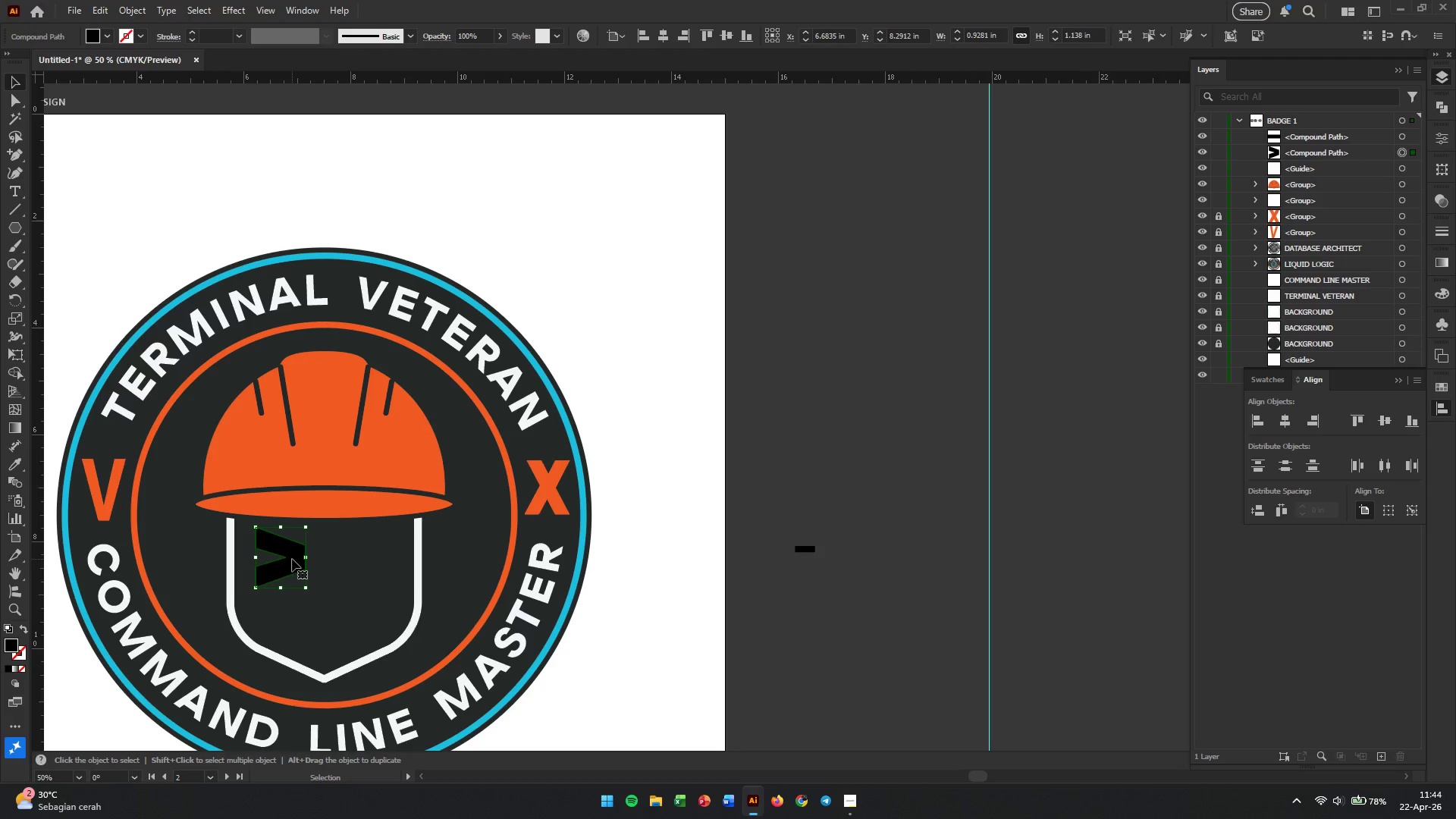 
hold_key(key=AltLeft, duration=0.45)
scroll: coordinate [293, 560], scroll_direction: up, amount: 2.0
 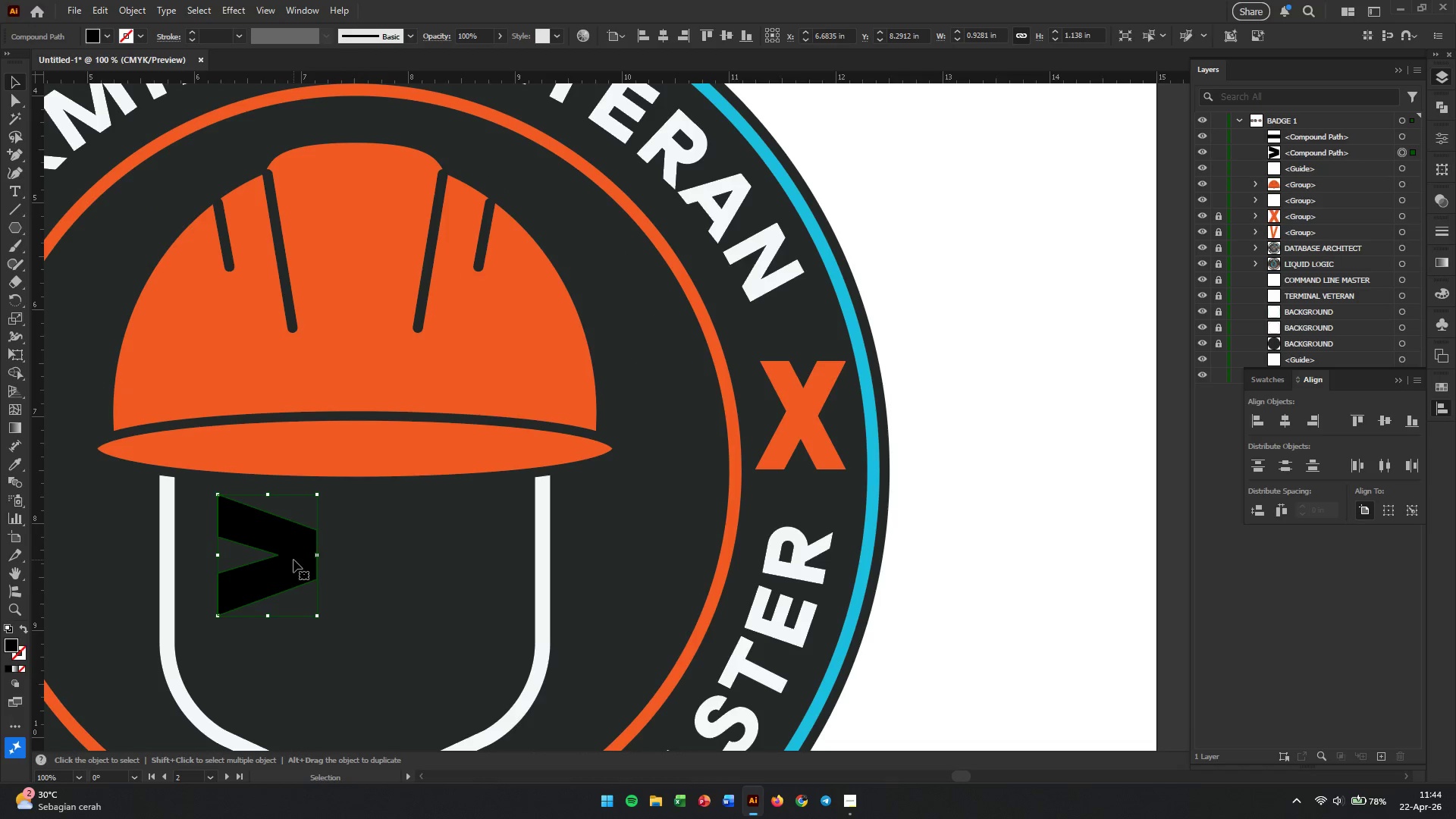 
key(Control+Z)
 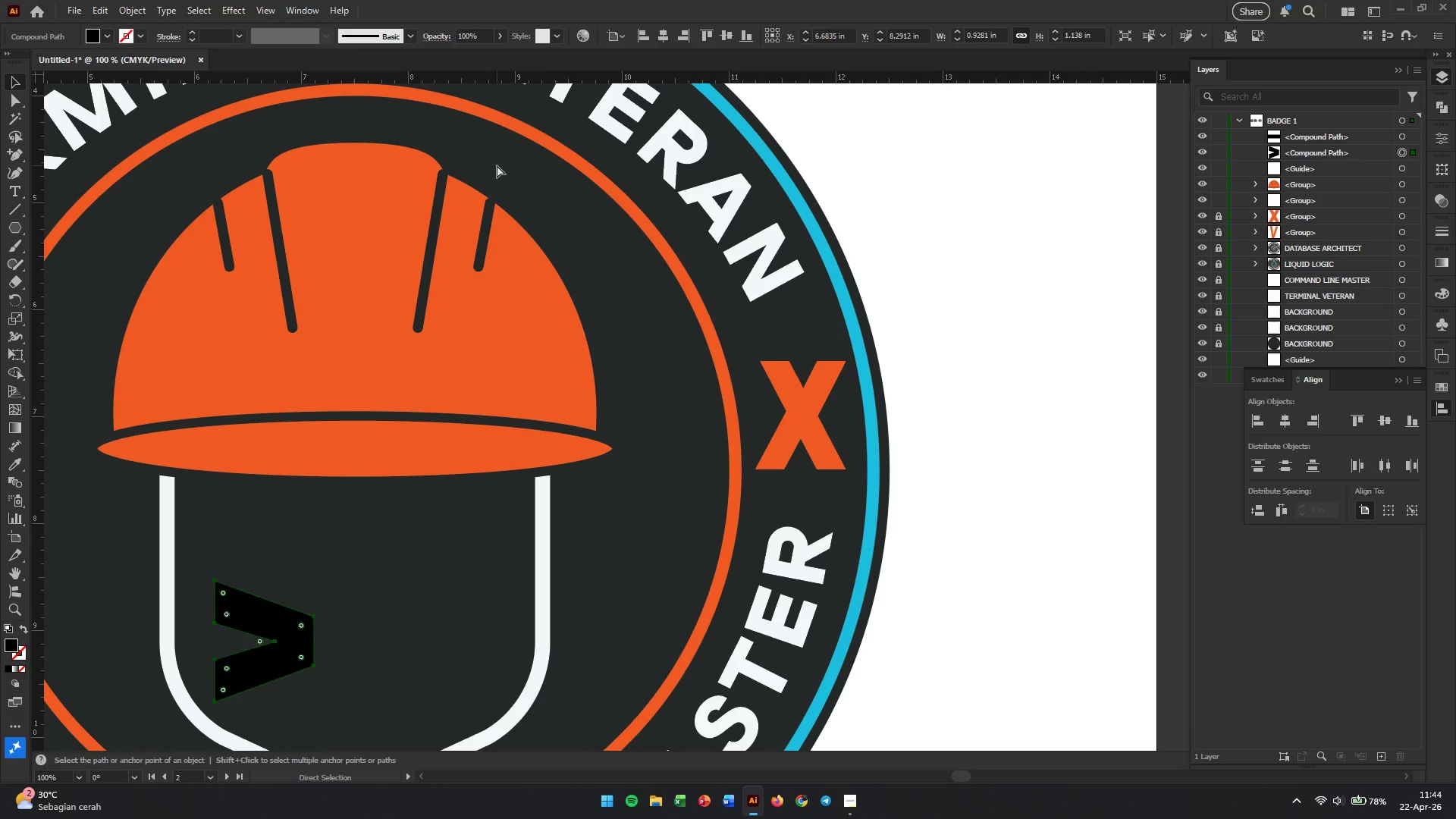 
key(Control+Z)
 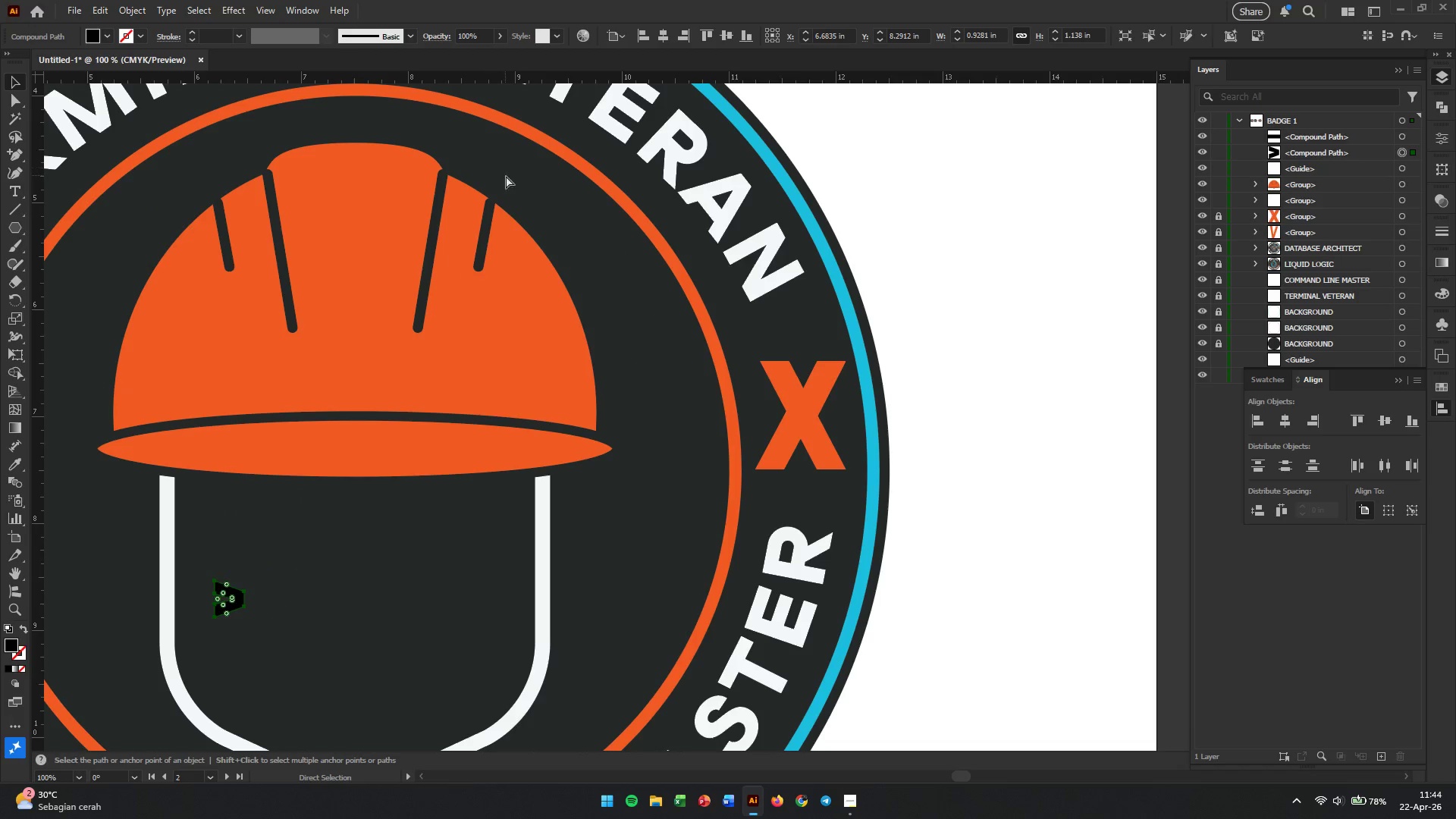 
key(Control+Z)
 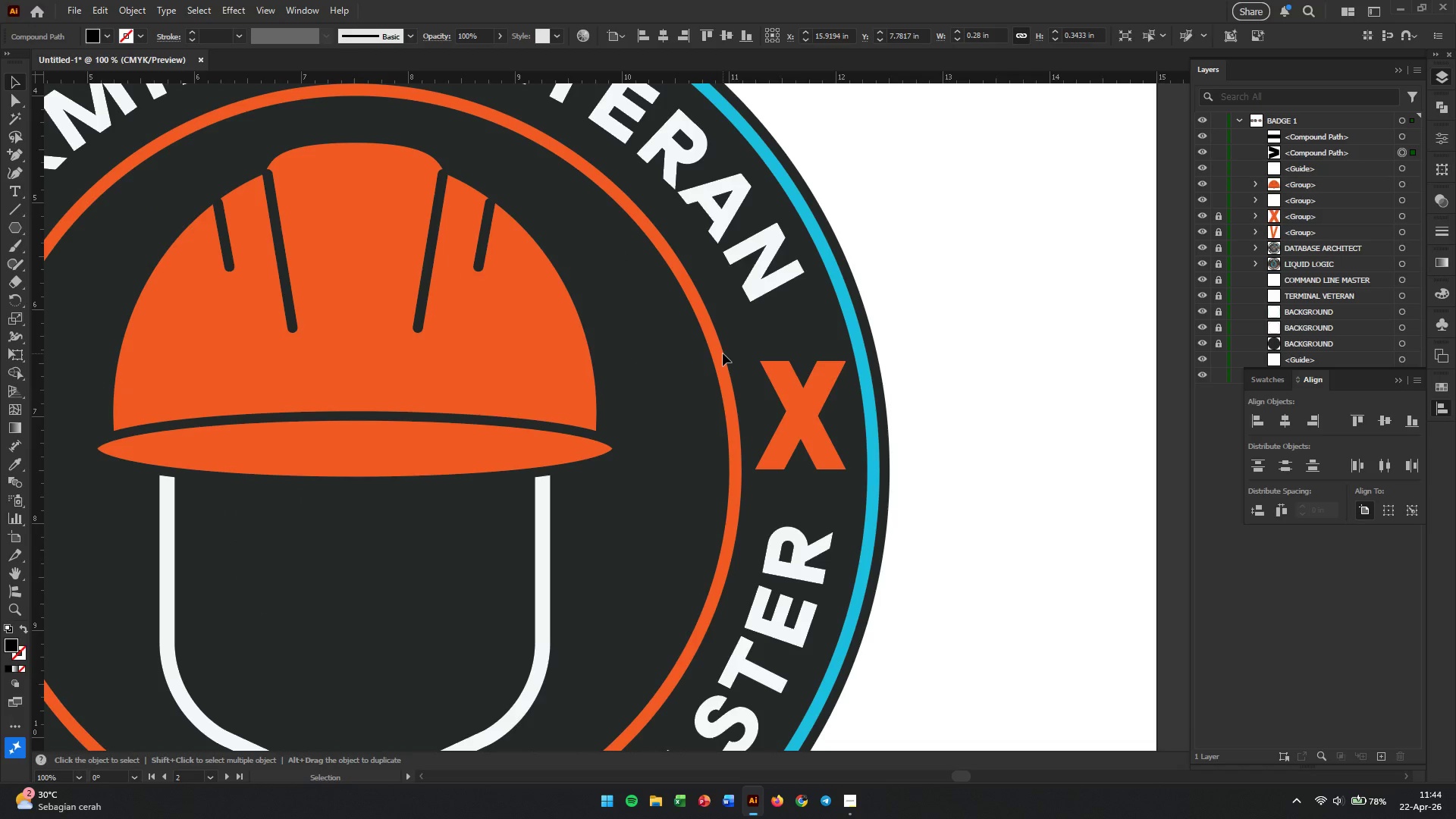 
hold_key(key=AltLeft, duration=1.03)
scroll: coordinate [824, 422], scroll_direction: down, amount: 3.0
 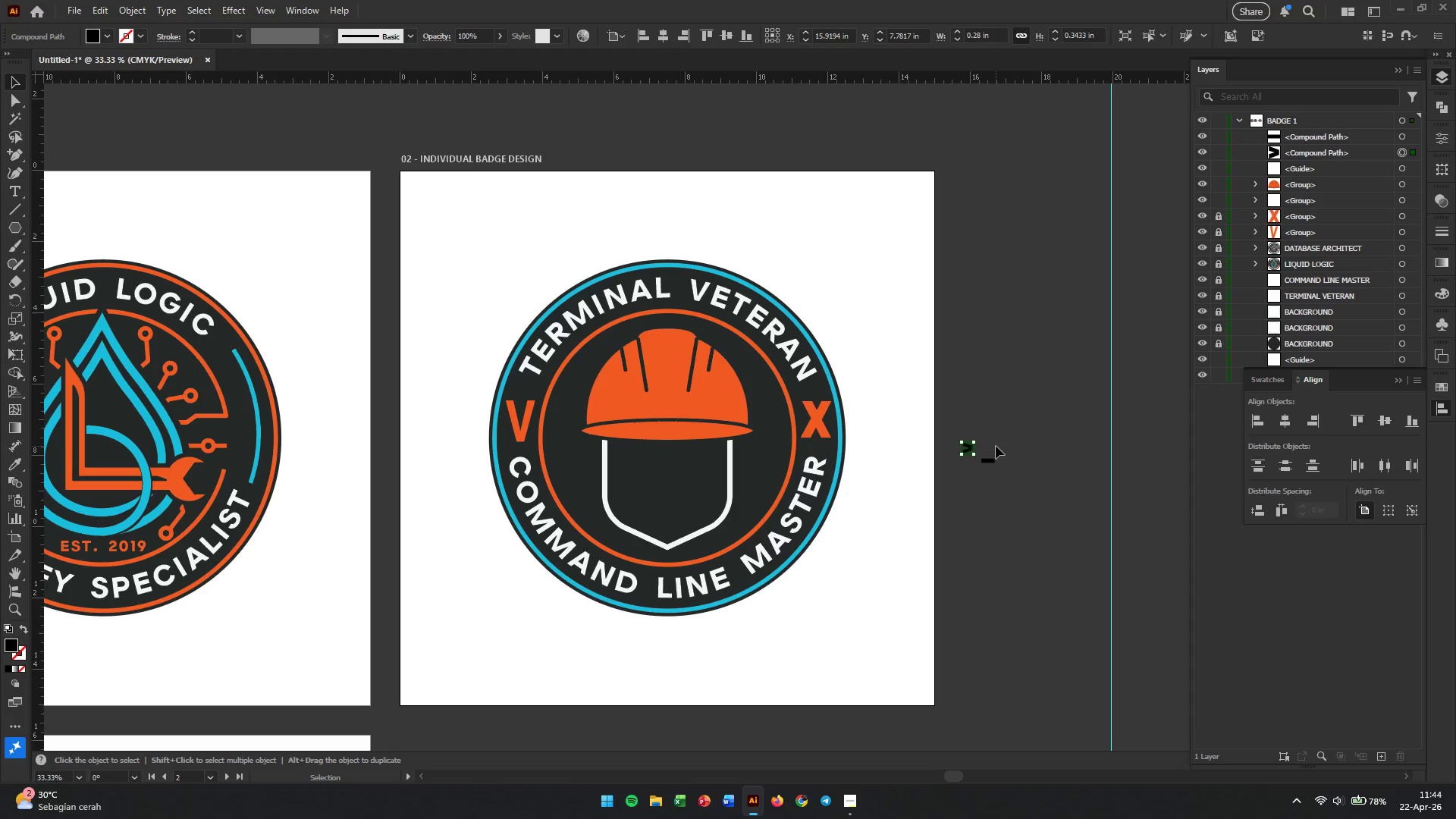 
key(Shift+ShiftLeft)
 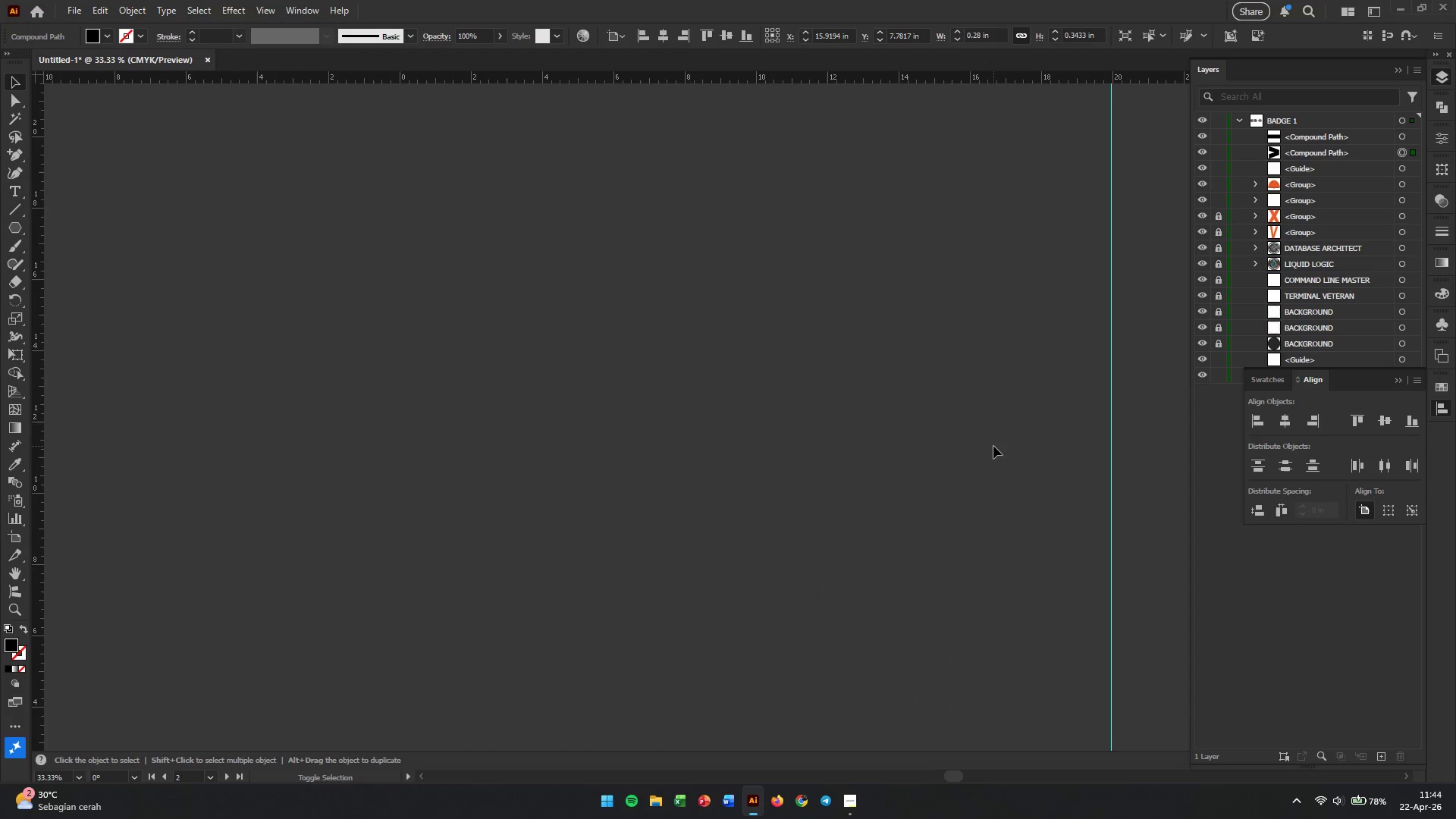 
key(Control+ControlLeft)
 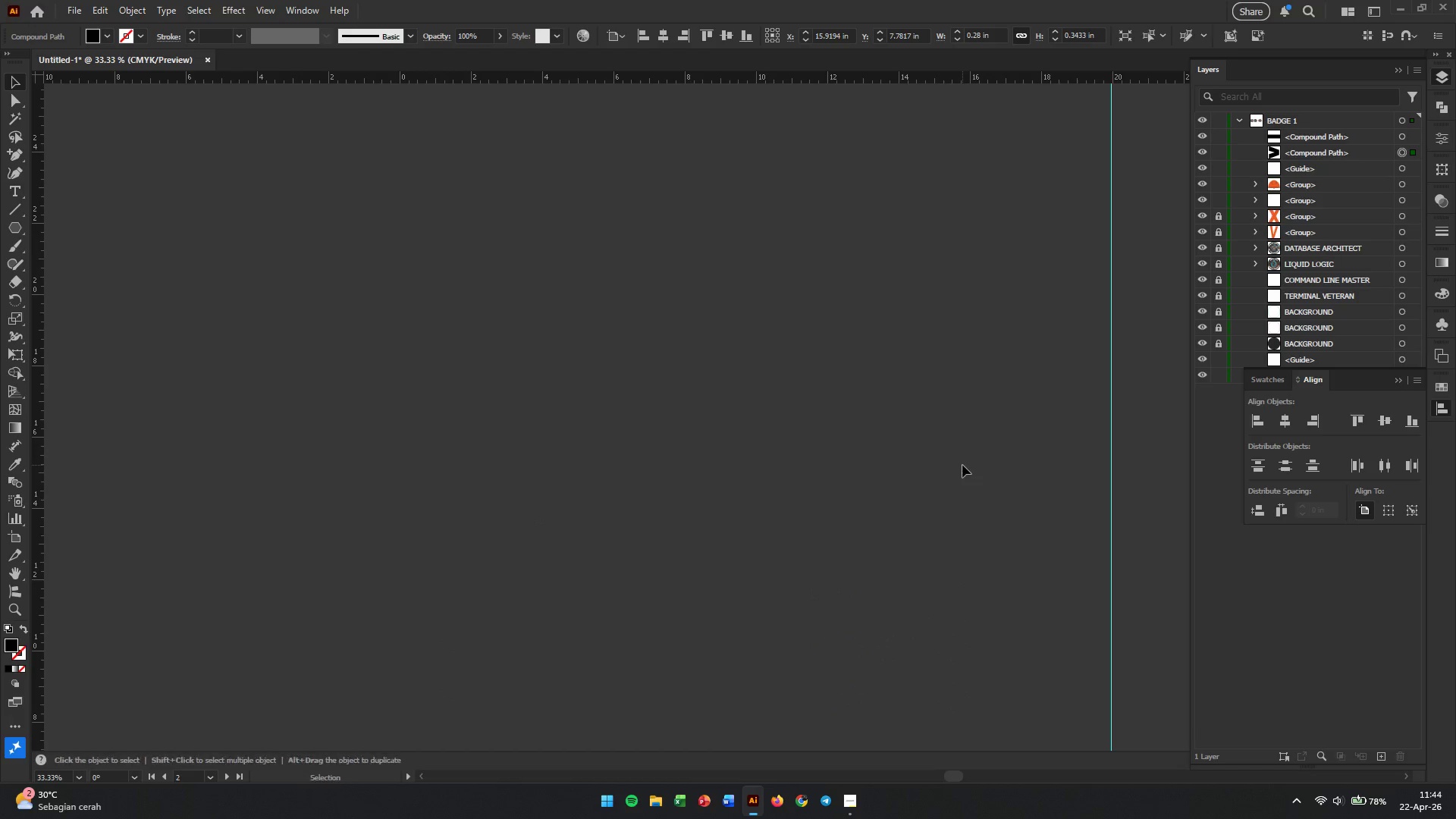 
hold_key(key=ControlLeft, duration=0.33)
hold_key(key=AltLeft, duration=0.78)
scroll: coordinate [956, 480], scroll_direction: down, amount: 17.0
 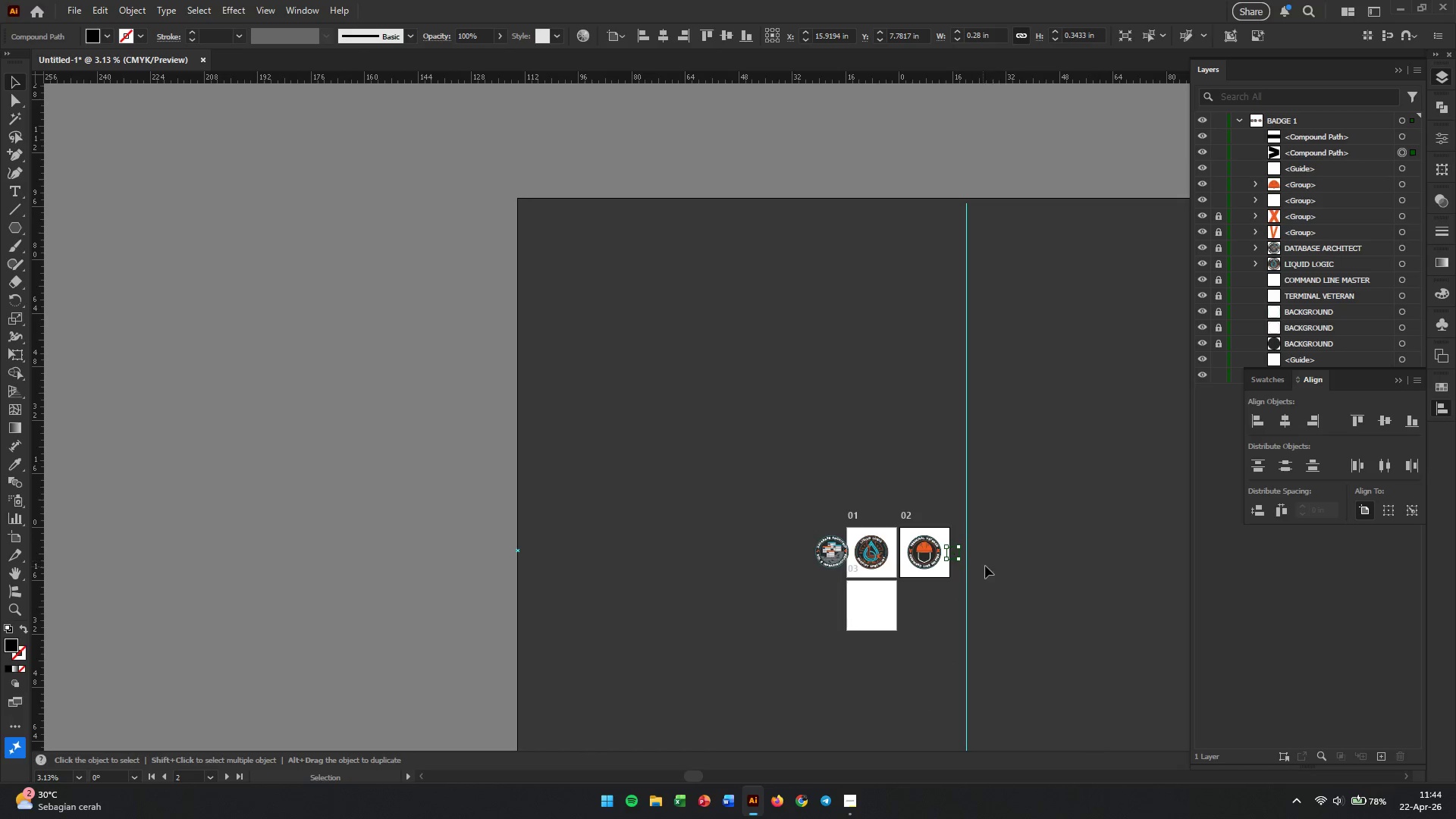 
hold_key(key=AltLeft, duration=0.81)
 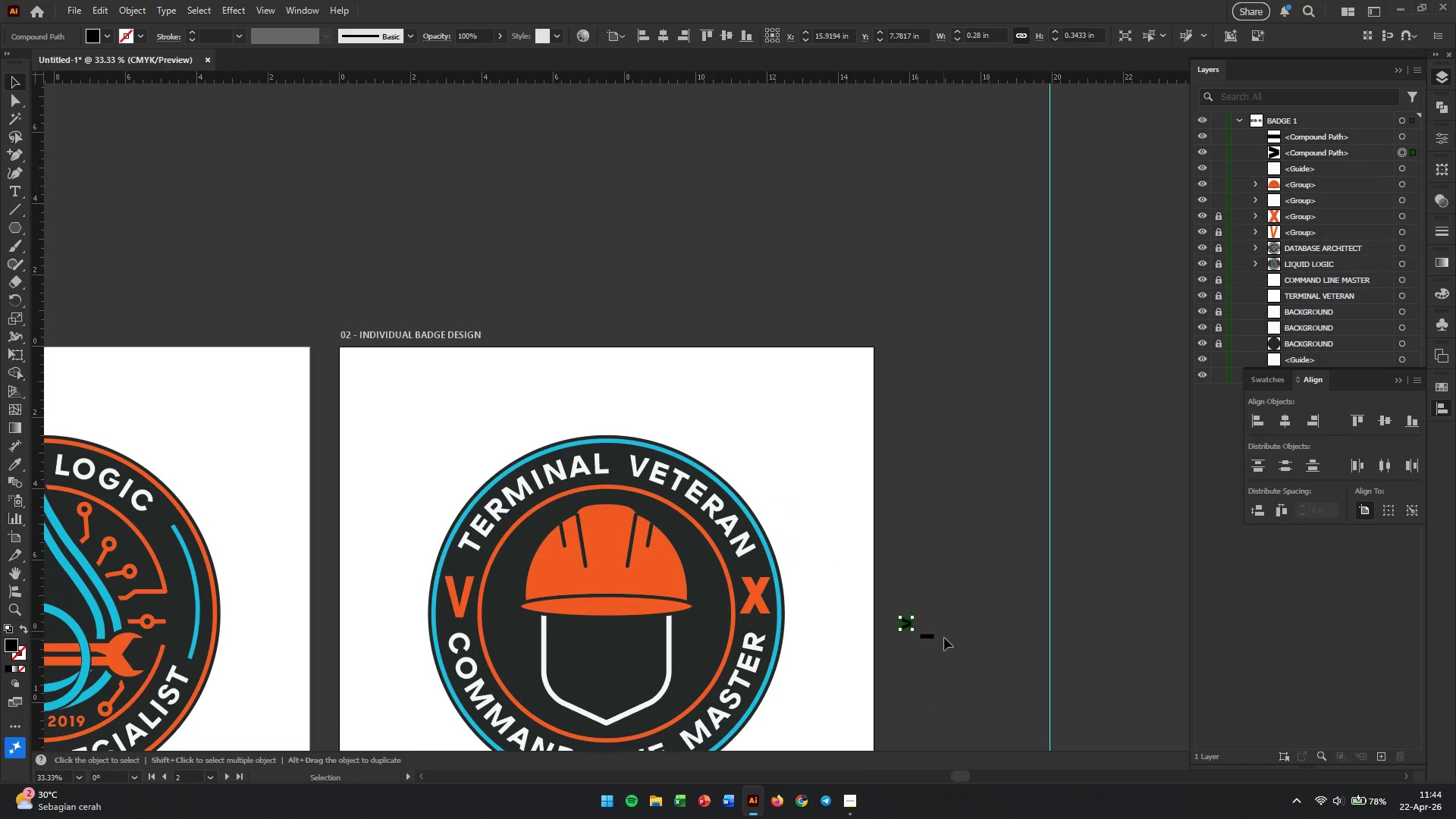 
hold_key(key=AltLeft, duration=0.92)
 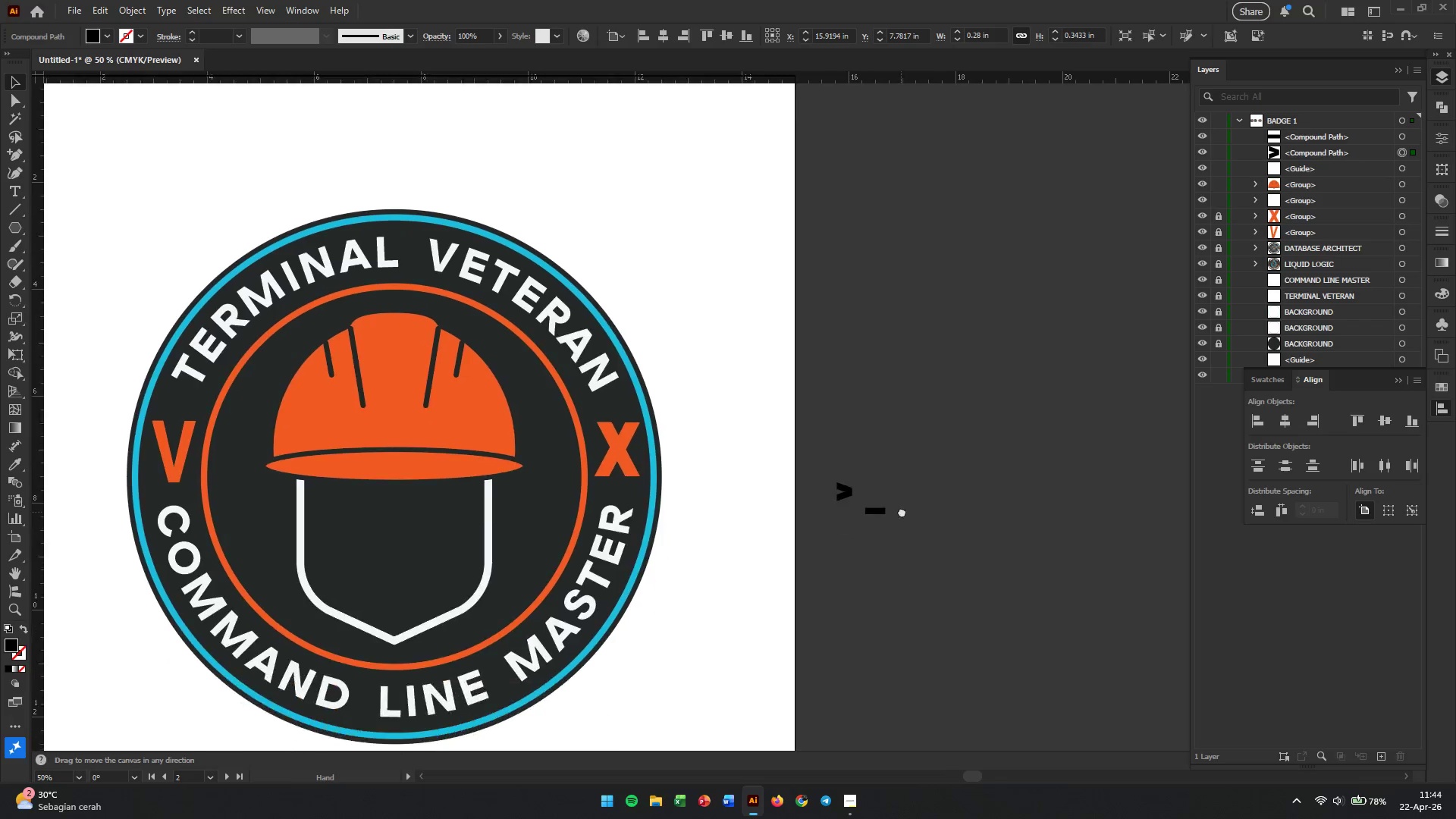 
scroll: coordinate [943, 566], scroll_direction: up, amount: 7.0
 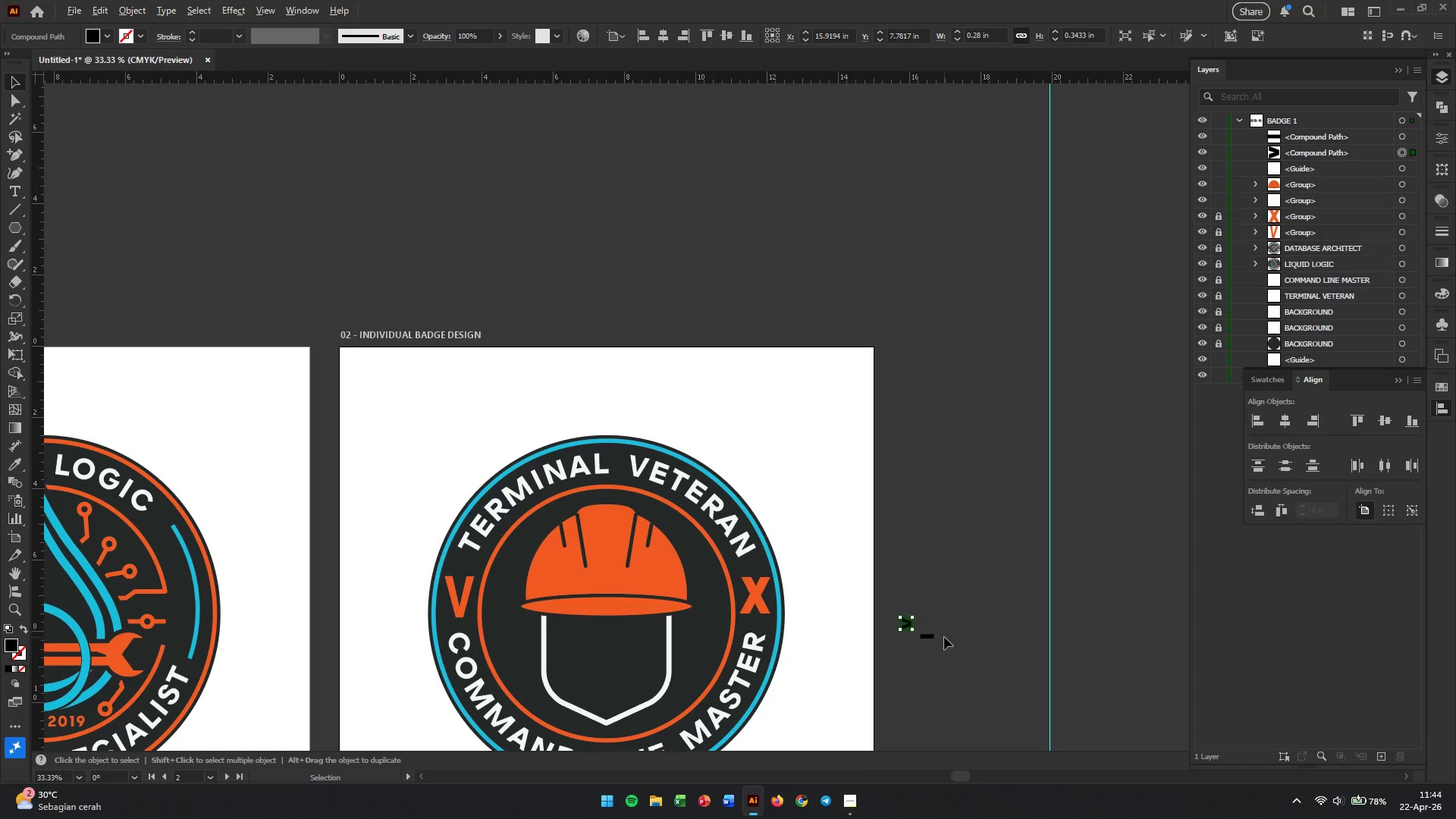 
hold_key(key=Space, duration=0.39)
 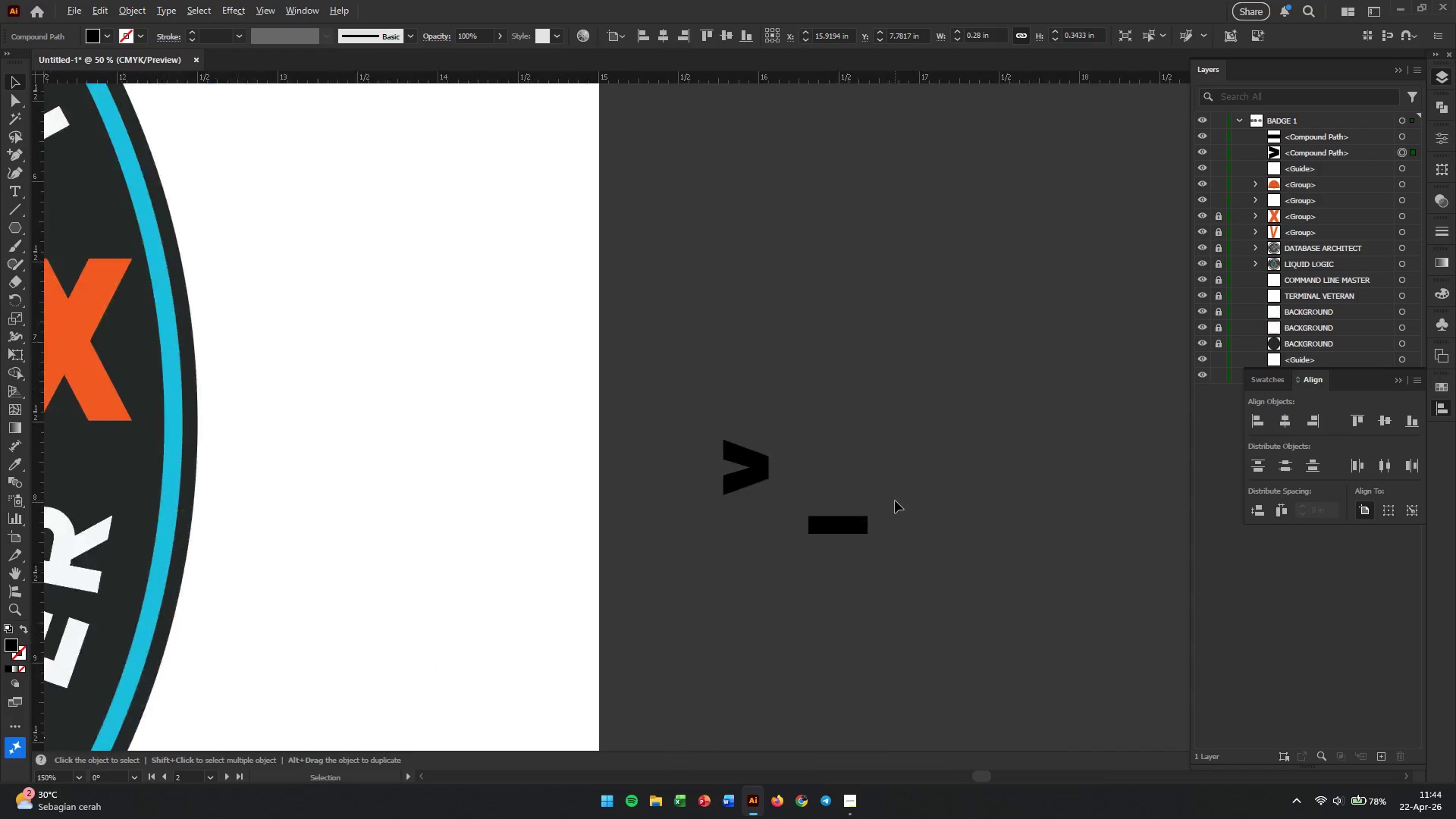 
left_click_drag(start_coordinate=[944, 637], to_coordinate=[902, 510])
 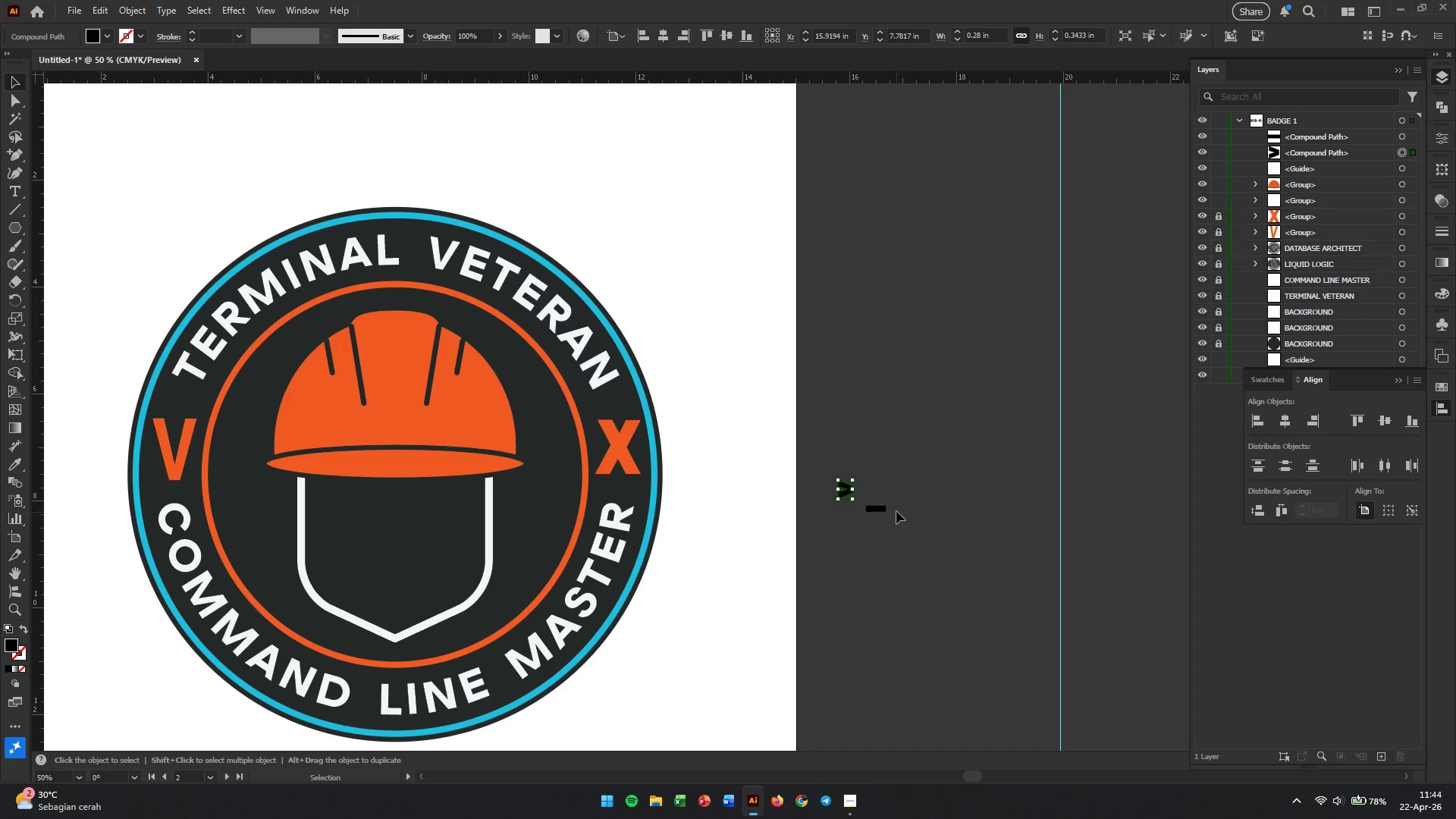 
scroll: coordinate [944, 637], scroll_direction: up, amount: 1.0
 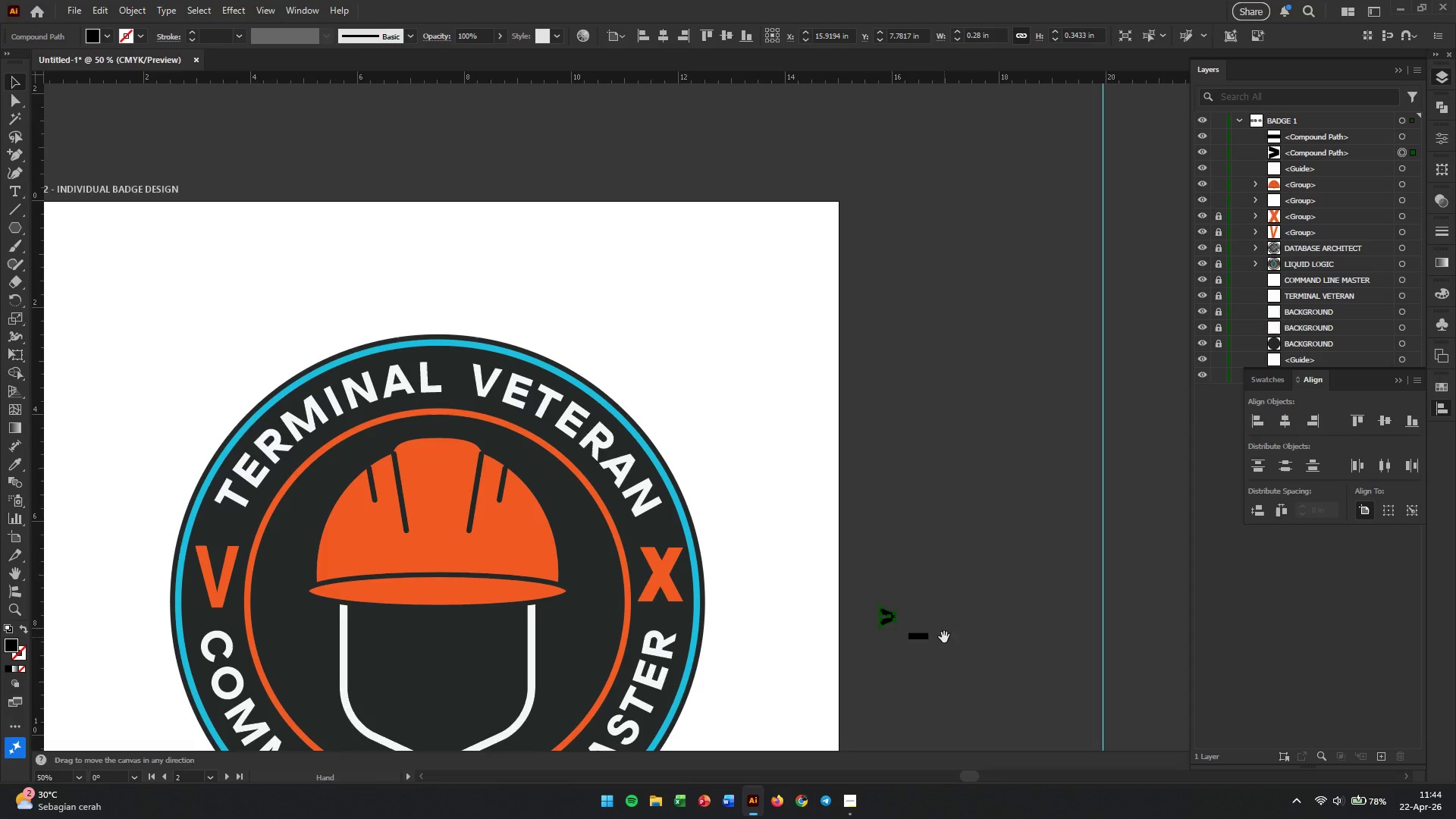 
hold_key(key=AltLeft, duration=0.42)
scroll: coordinate [895, 500], scroll_direction: up, amount: 4.0
 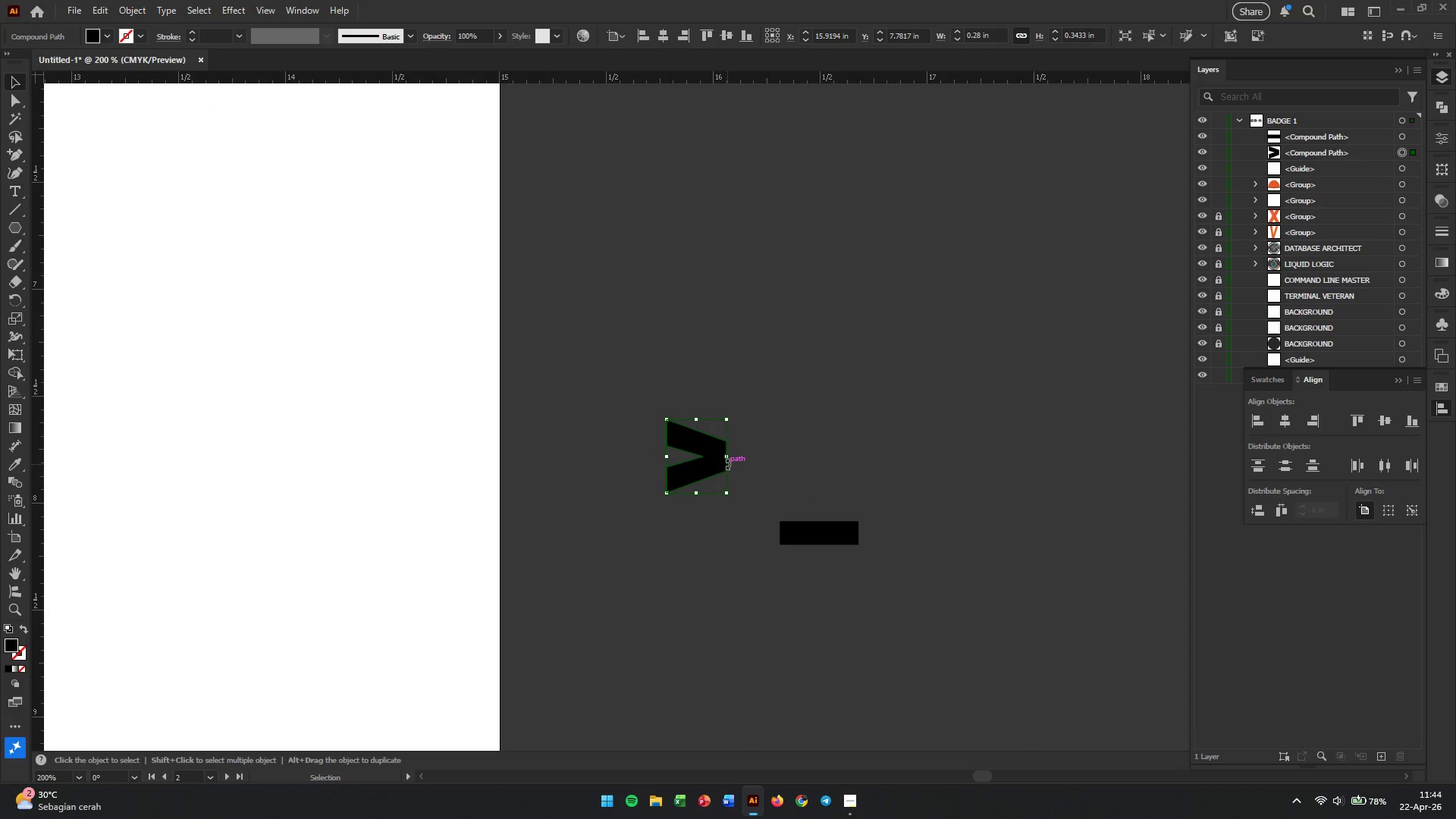 
key(Control+Z)
 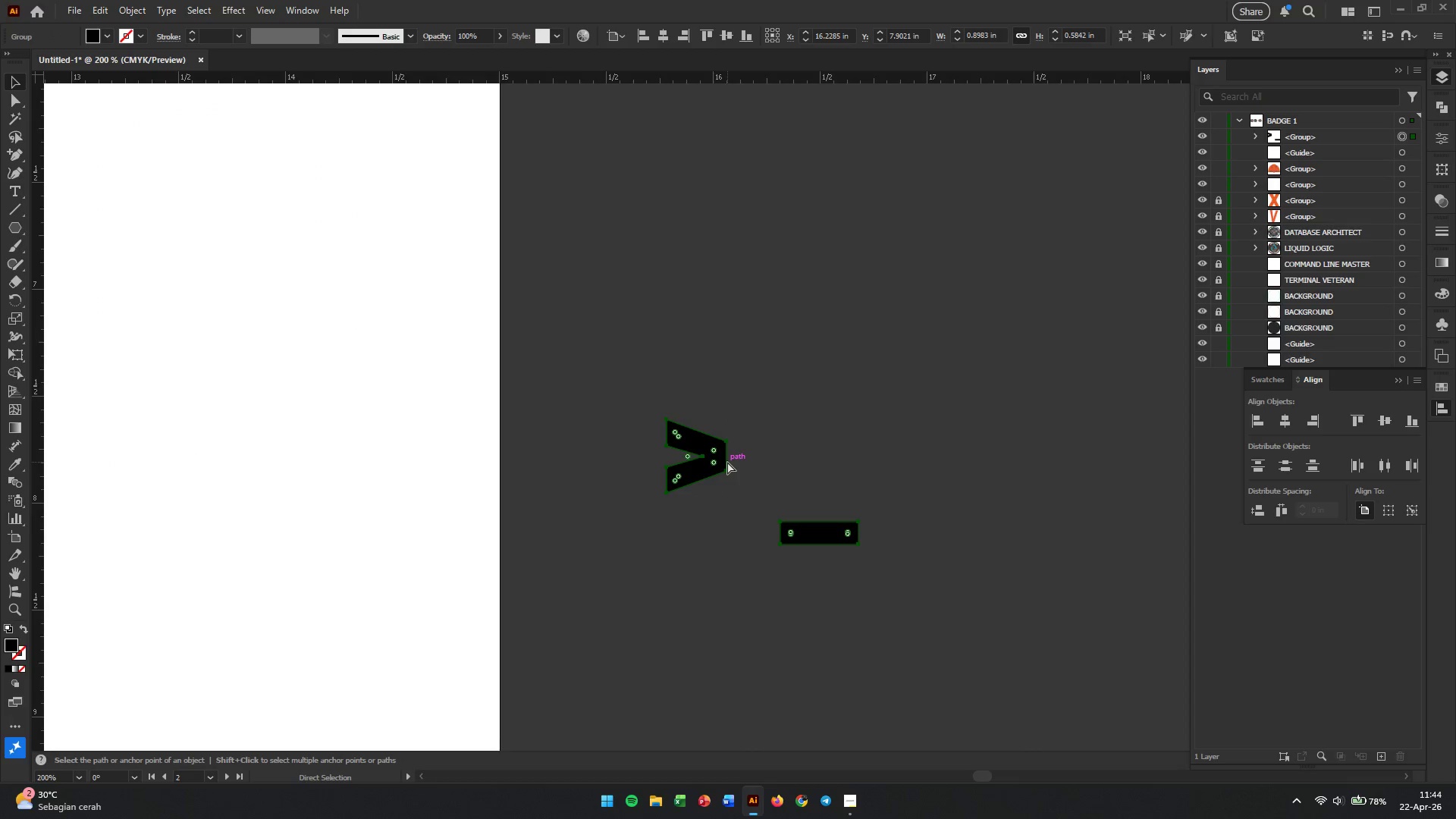 
key(Control+Z)
 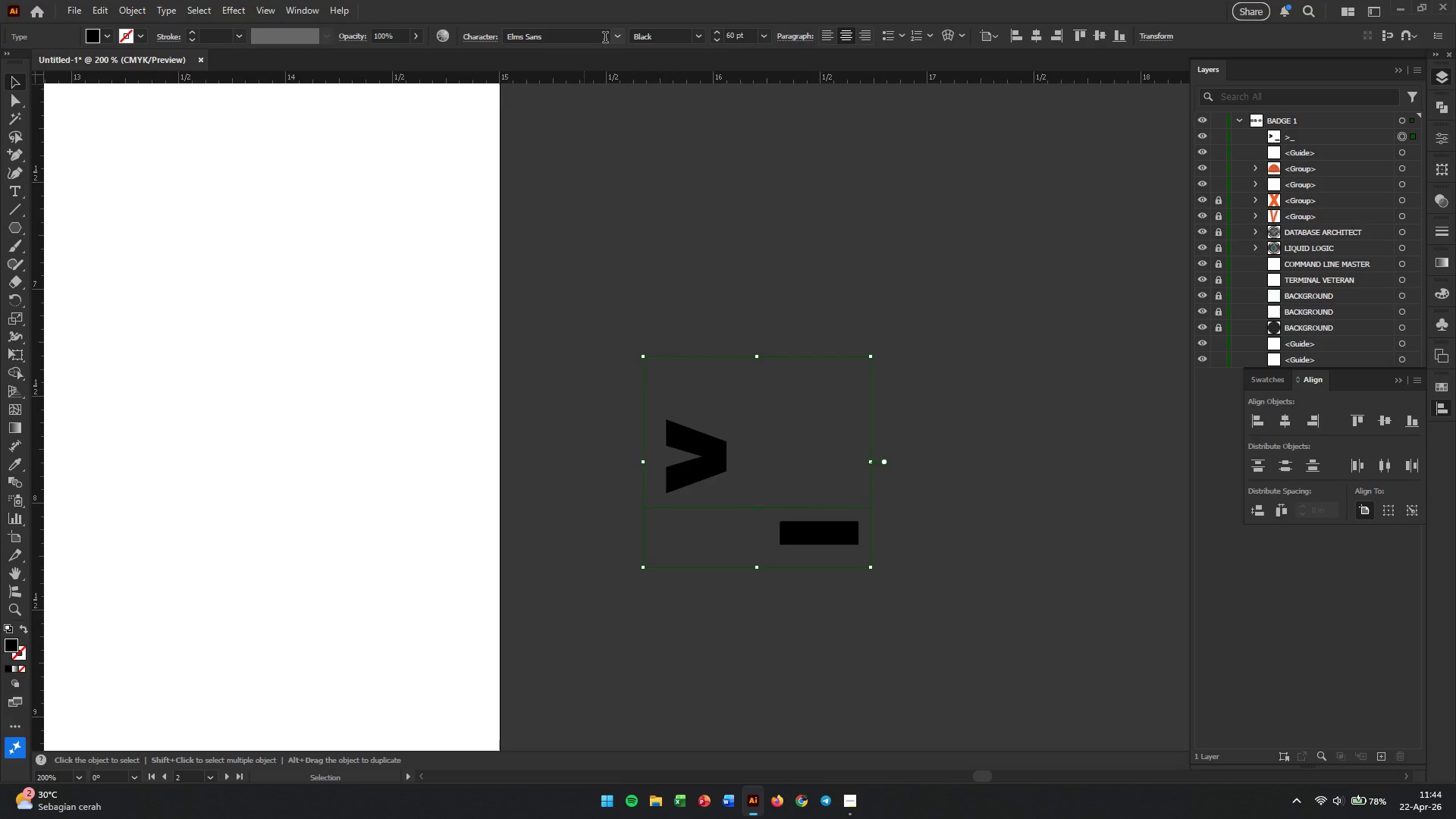 
left_click([613, 36])
 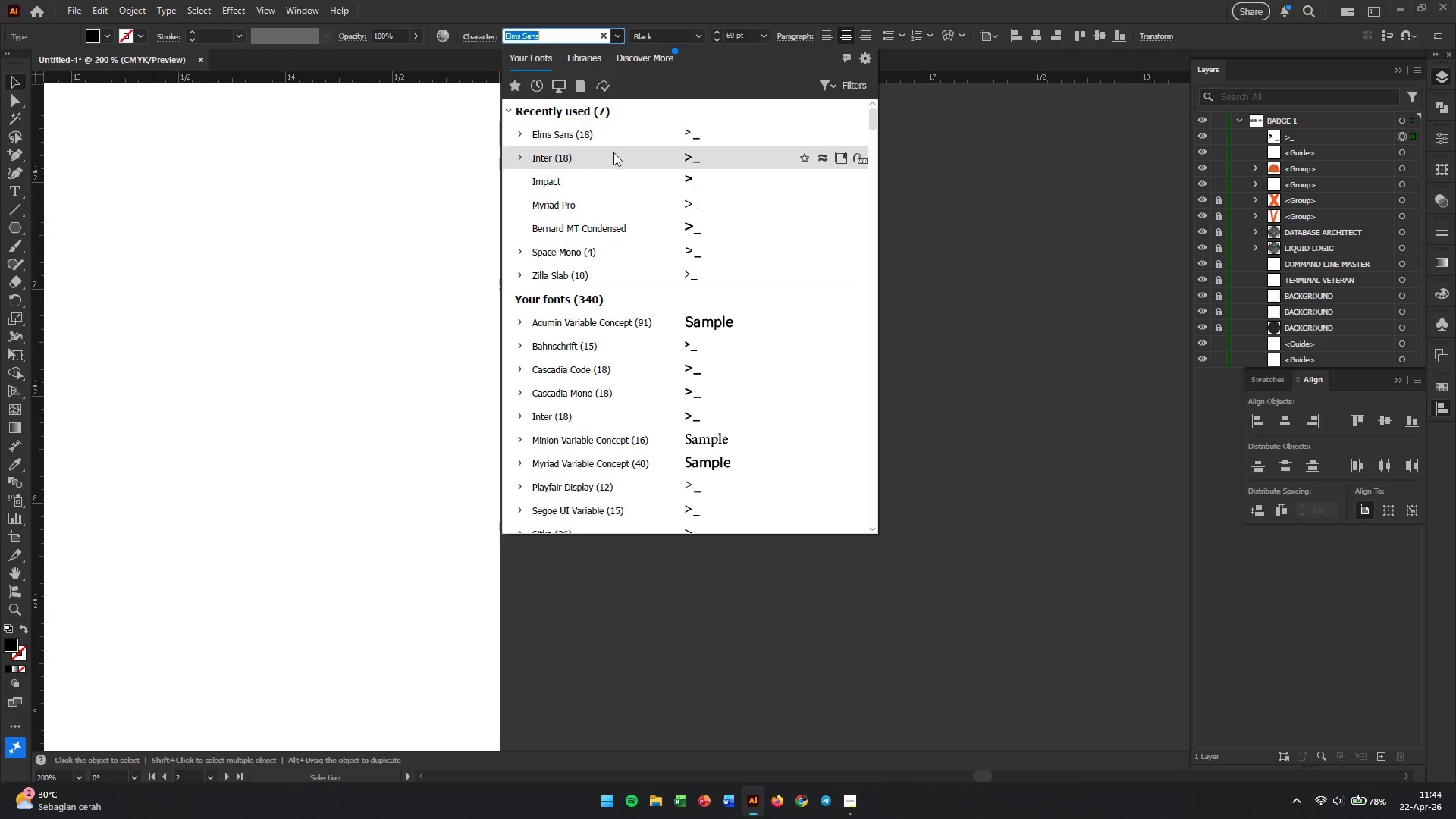 
left_click([613, 184])
 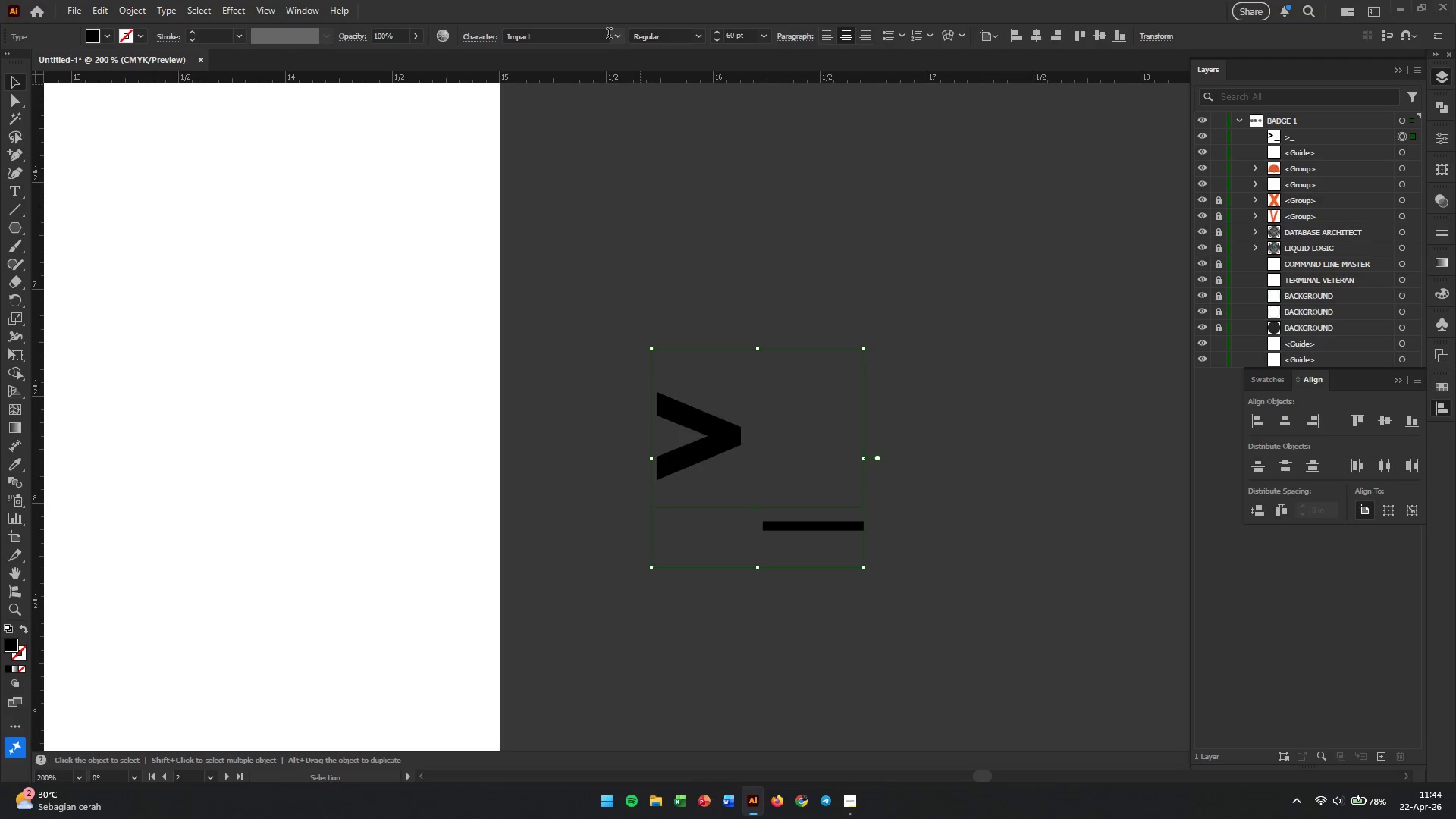 
left_click([617, 35])
 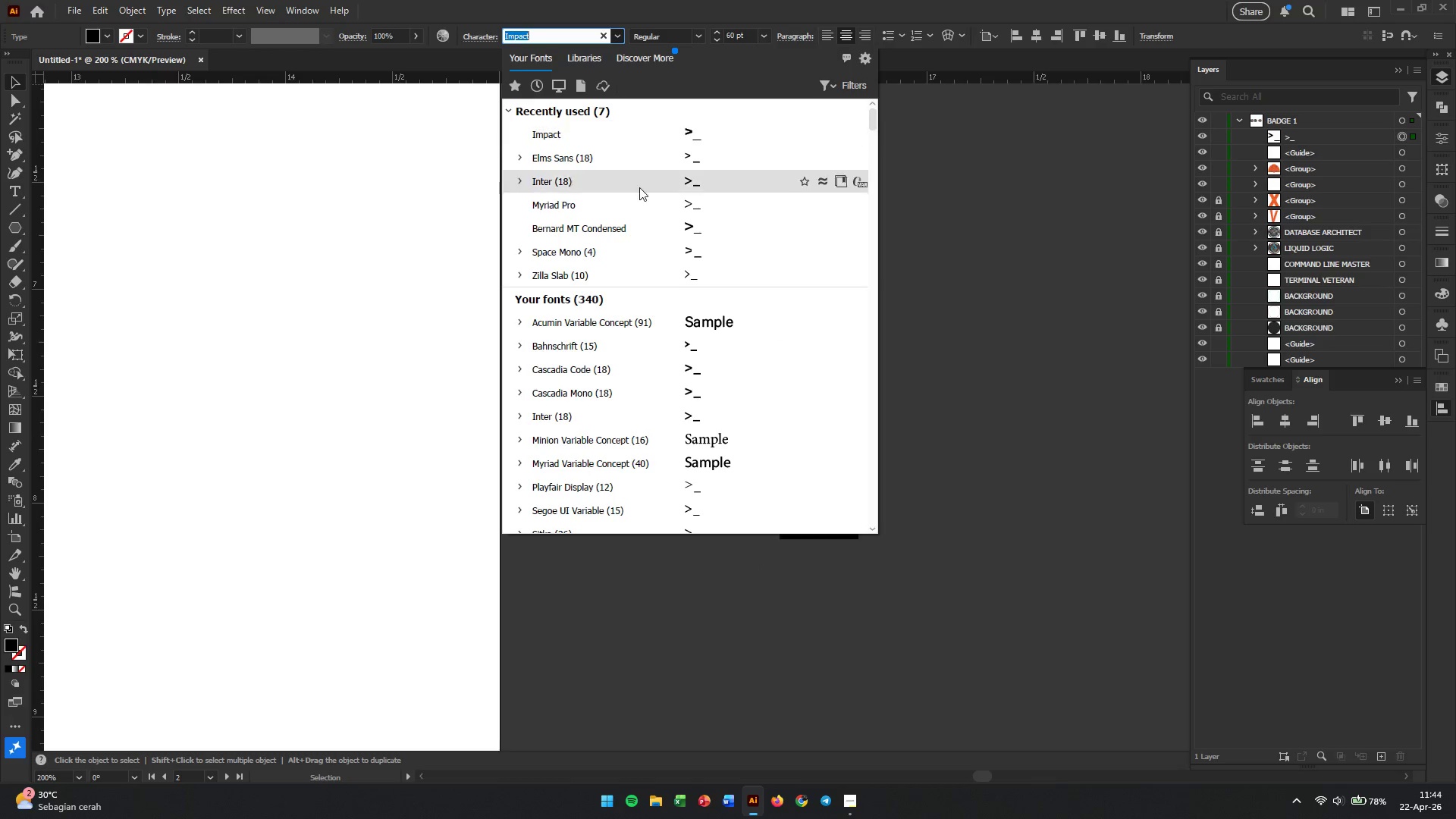 
left_click([639, 229])
 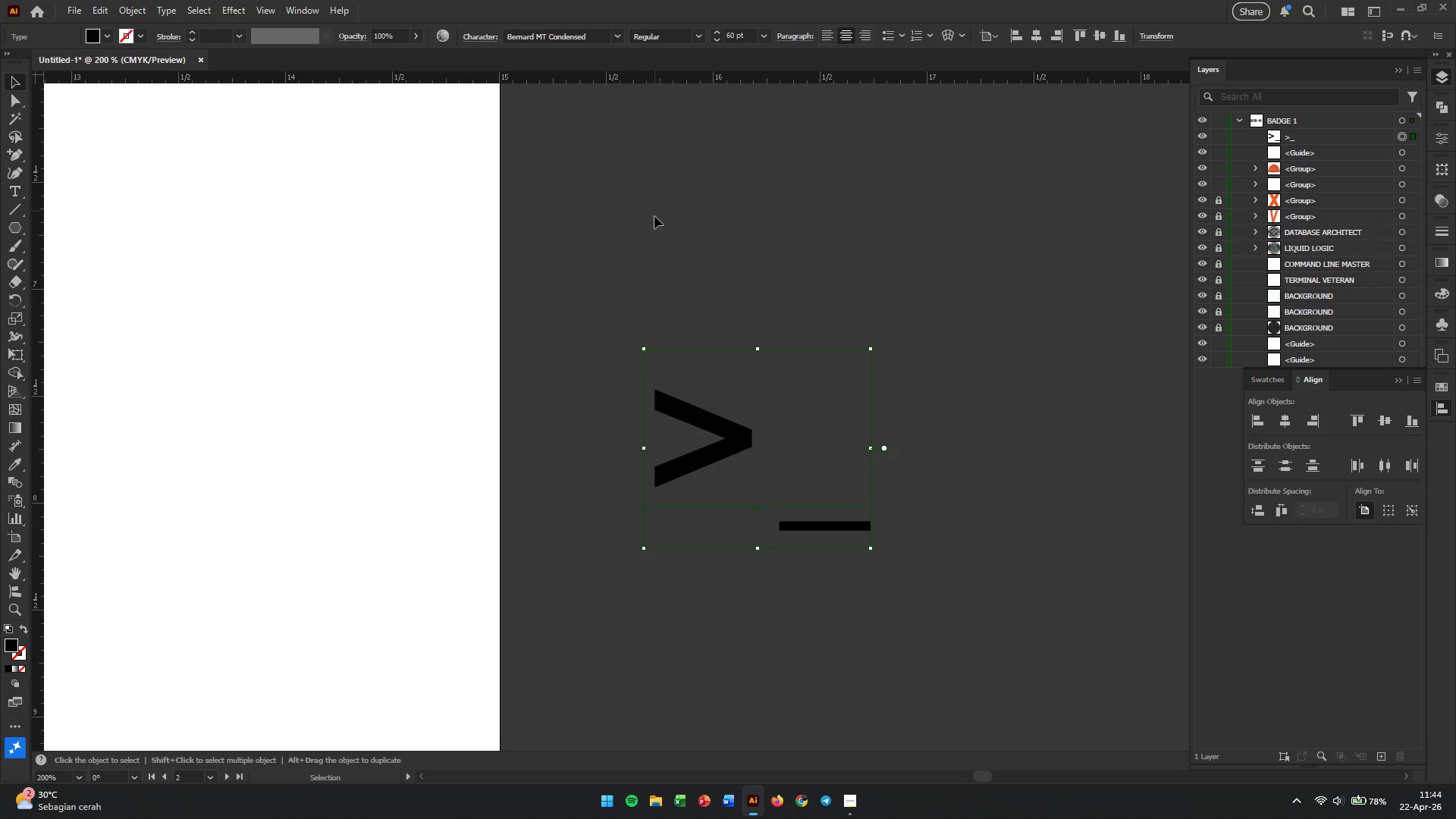 
left_click([619, 37])
 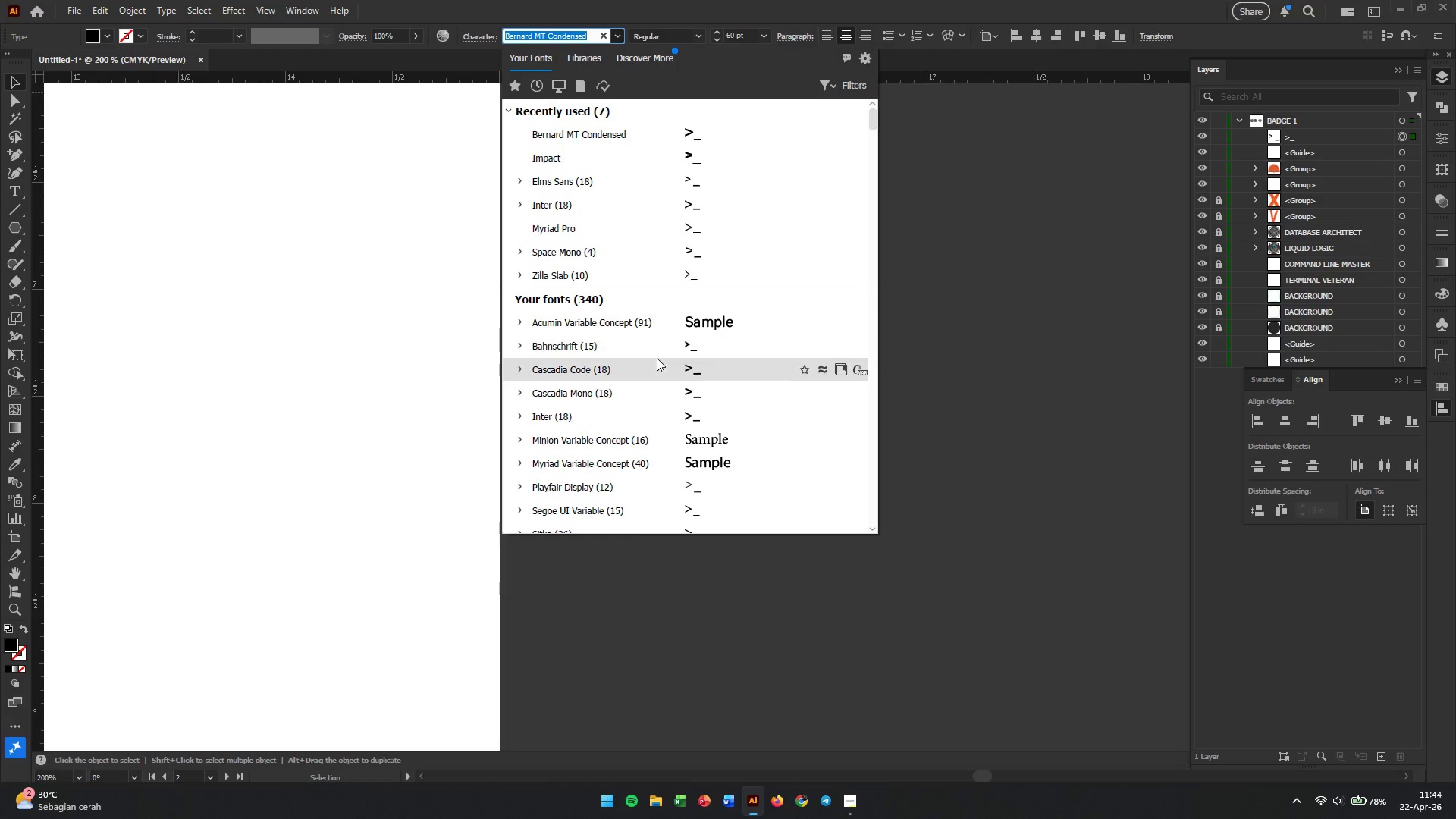 
left_click([657, 346])
 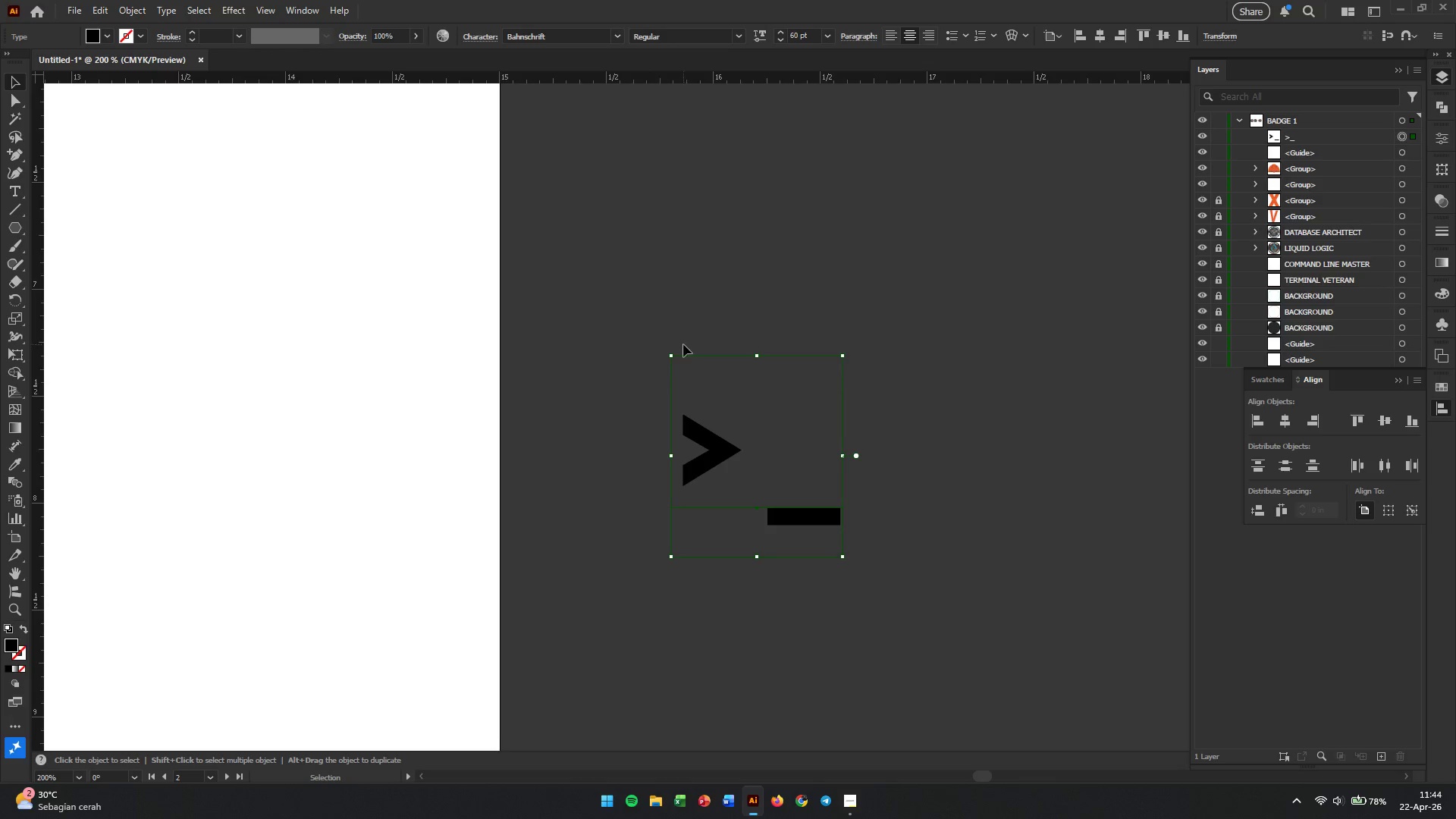 
left_click([934, 415])
 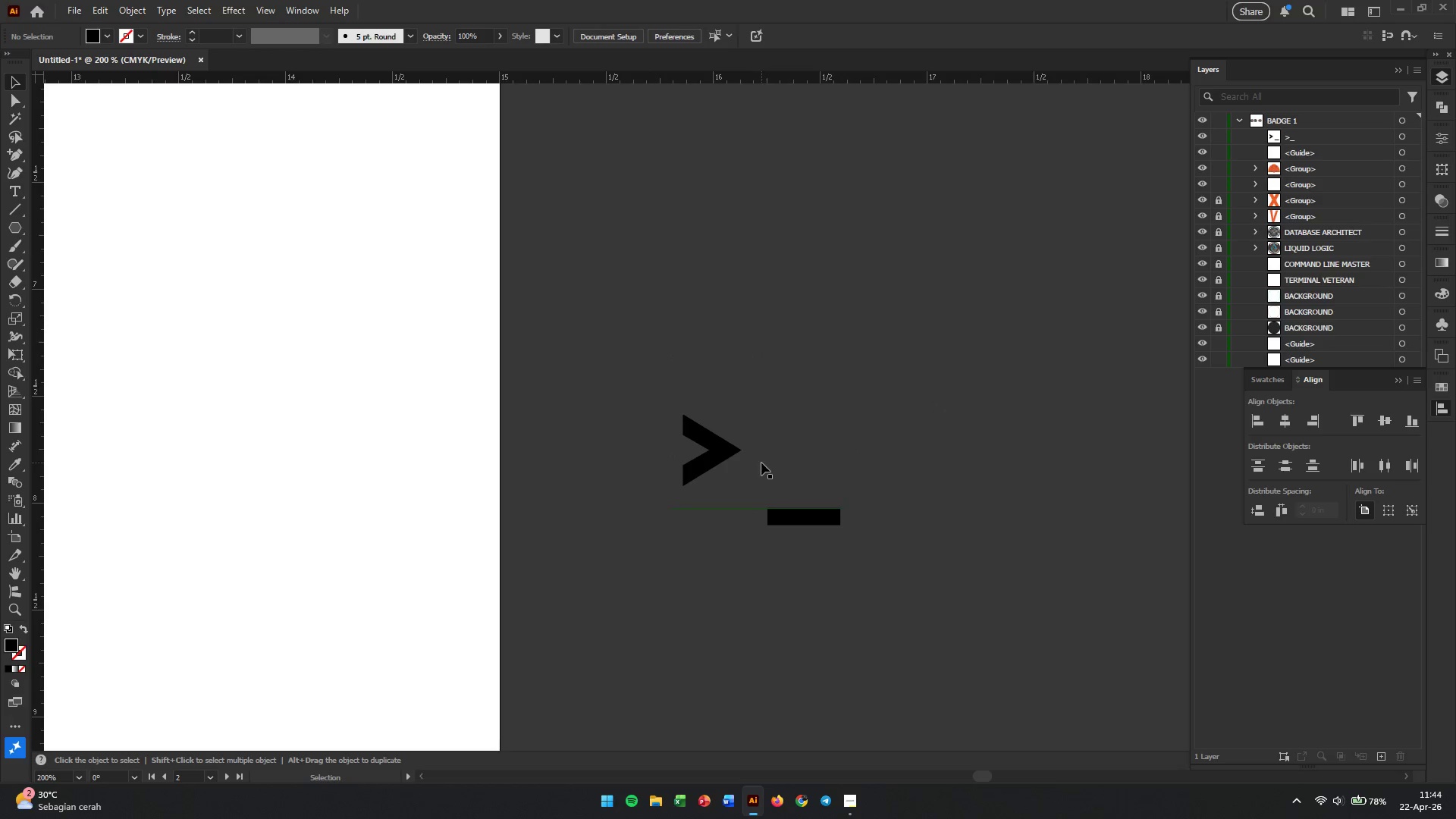 
left_click_drag(start_coordinate=[717, 453], to_coordinate=[722, 453])
 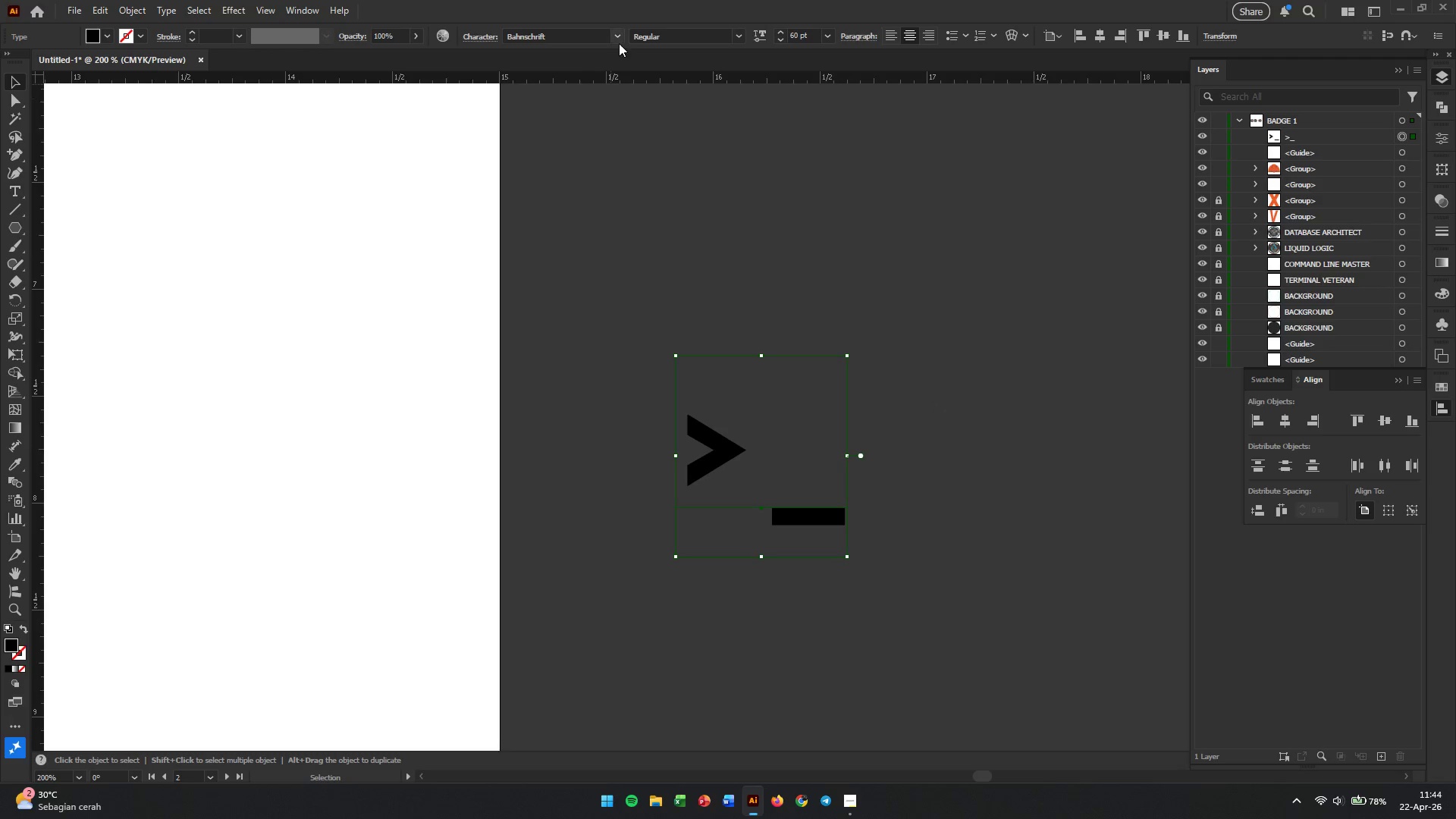 
left_click([619, 35])
 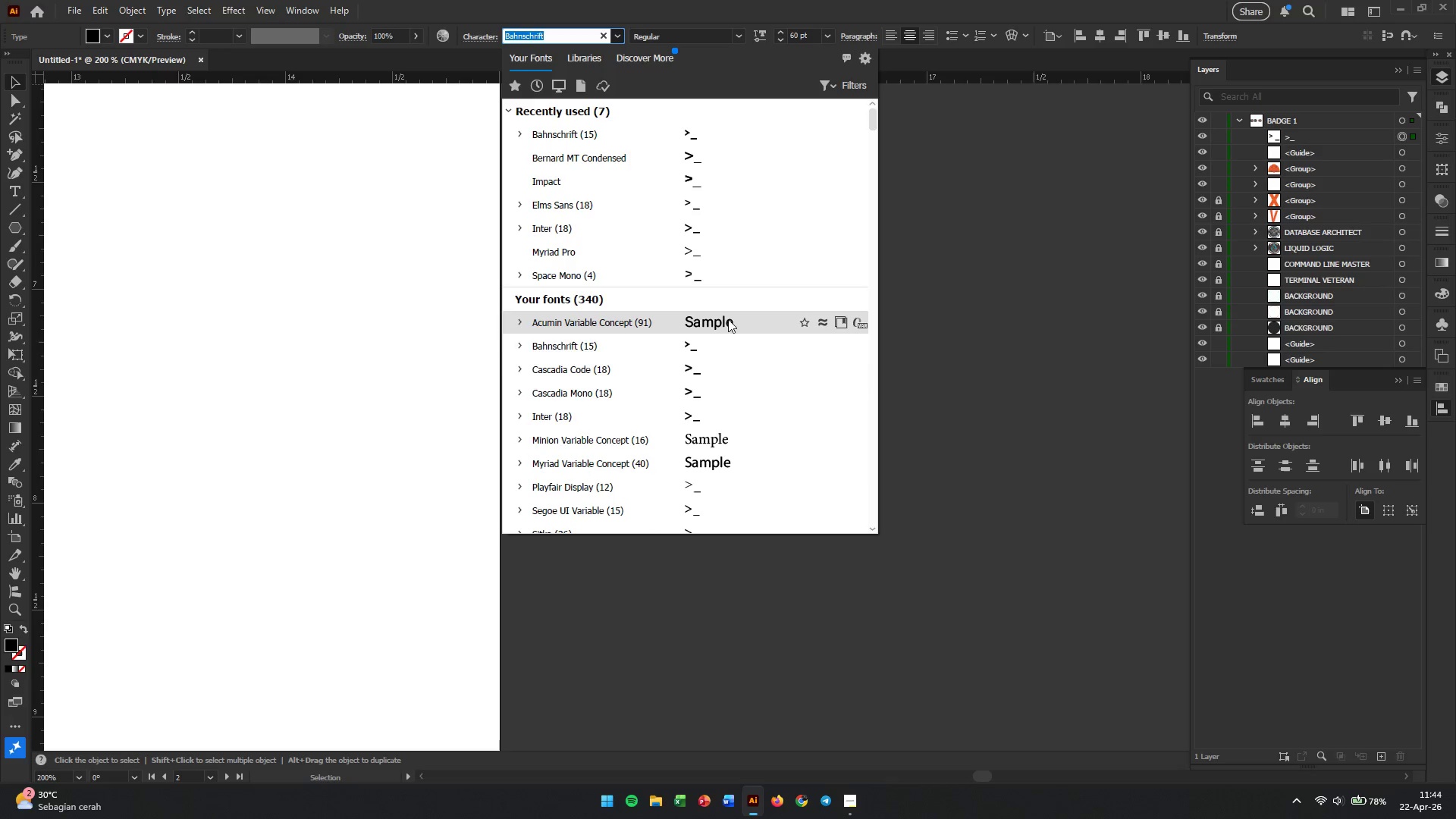 
scroll: coordinate [755, 367], scroll_direction: down, amount: 9.0
 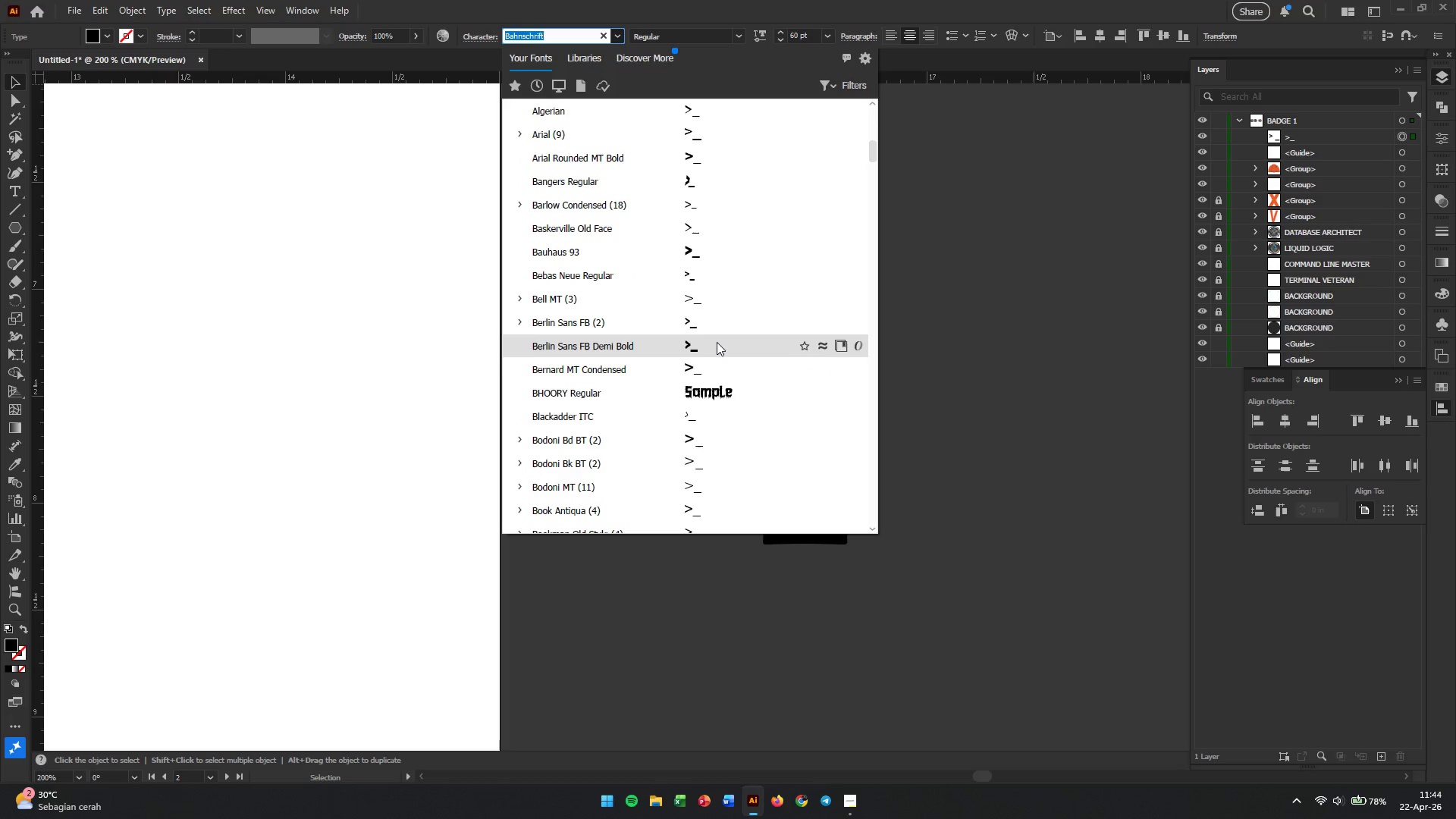 
left_click([717, 342])
 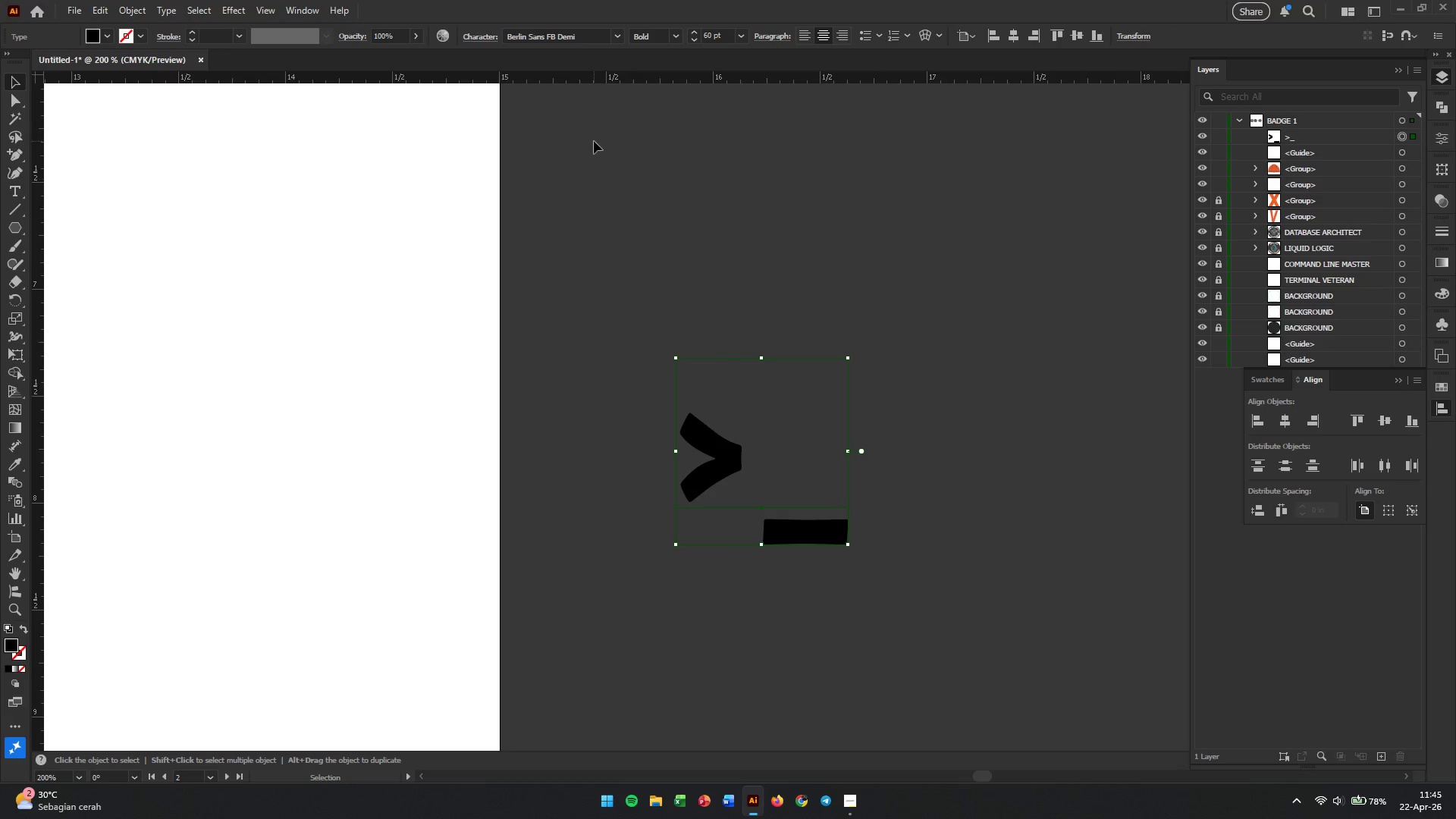 
left_click([615, 32])
 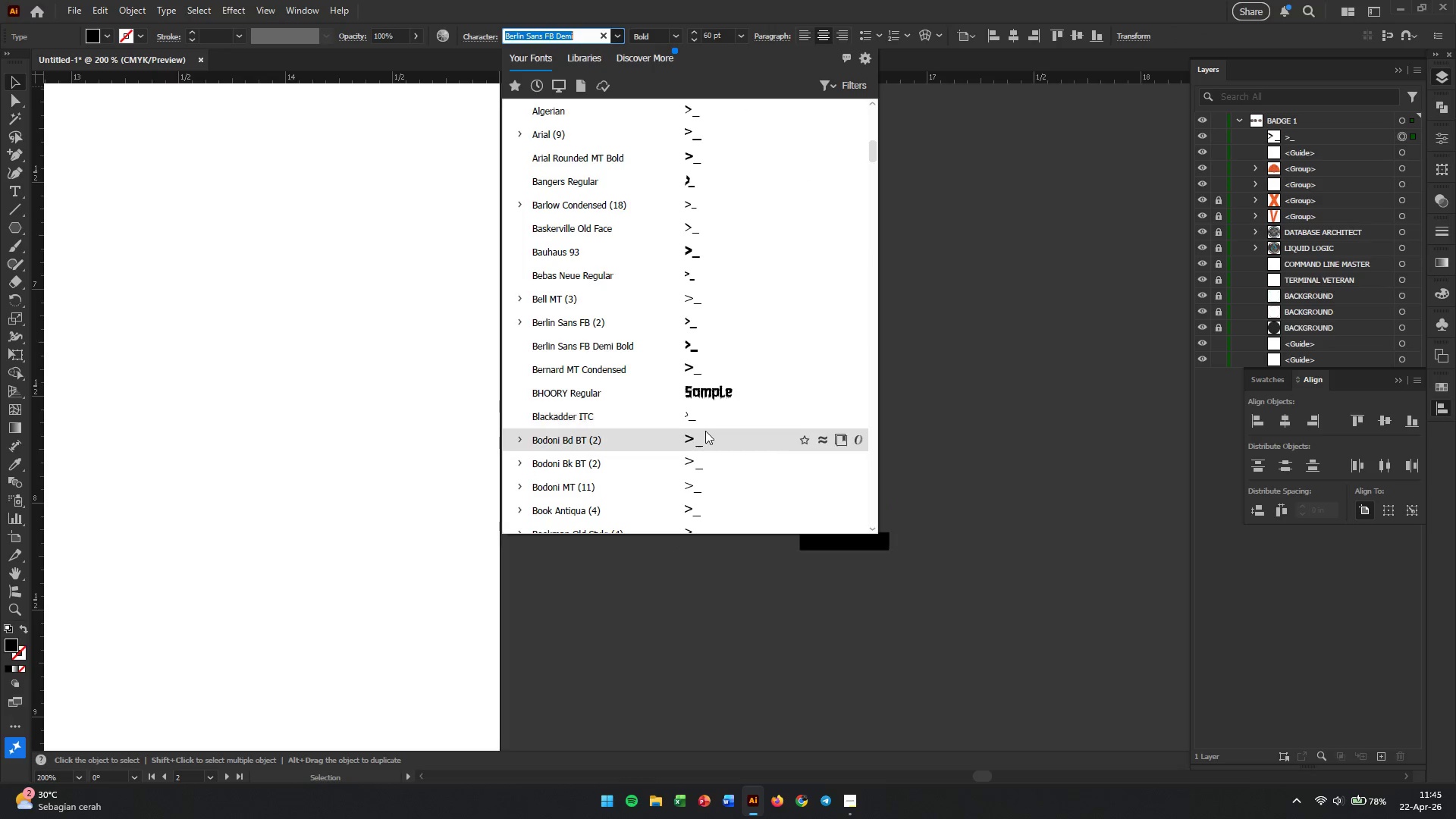 
scroll: coordinate [706, 425], scroll_direction: down, amount: 5.0
 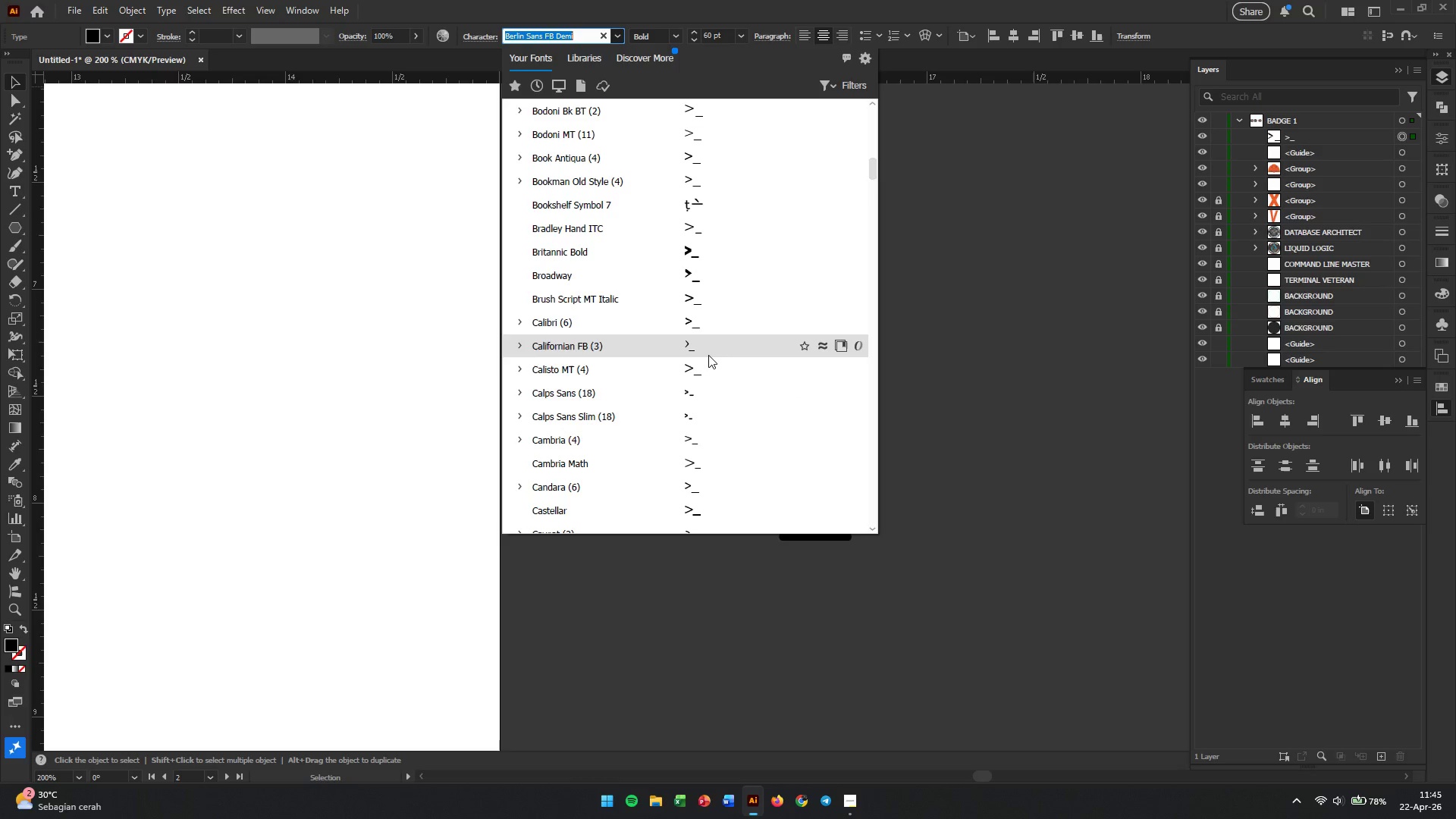 
left_click([711, 349])
 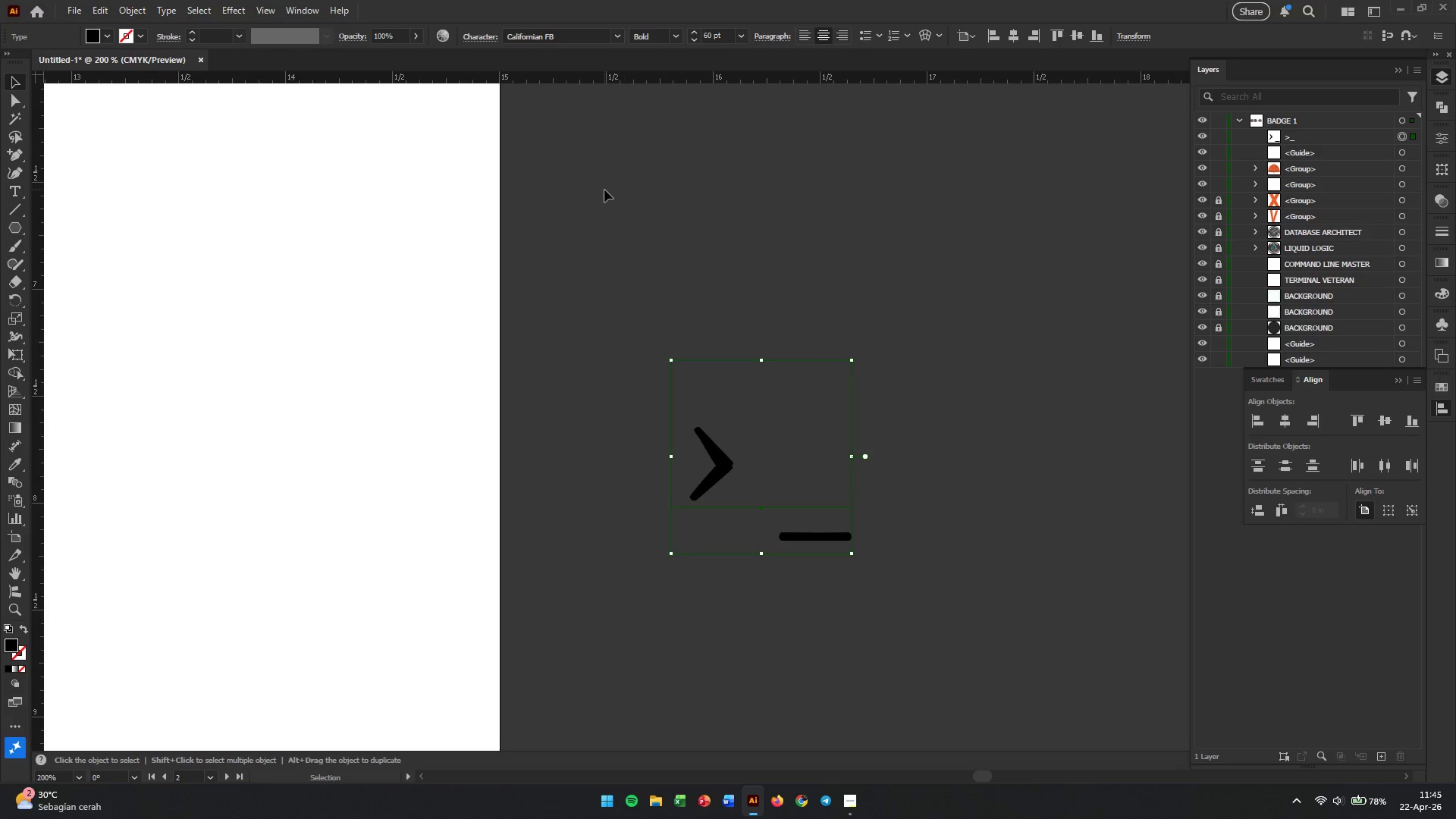 
left_click([616, 34])
 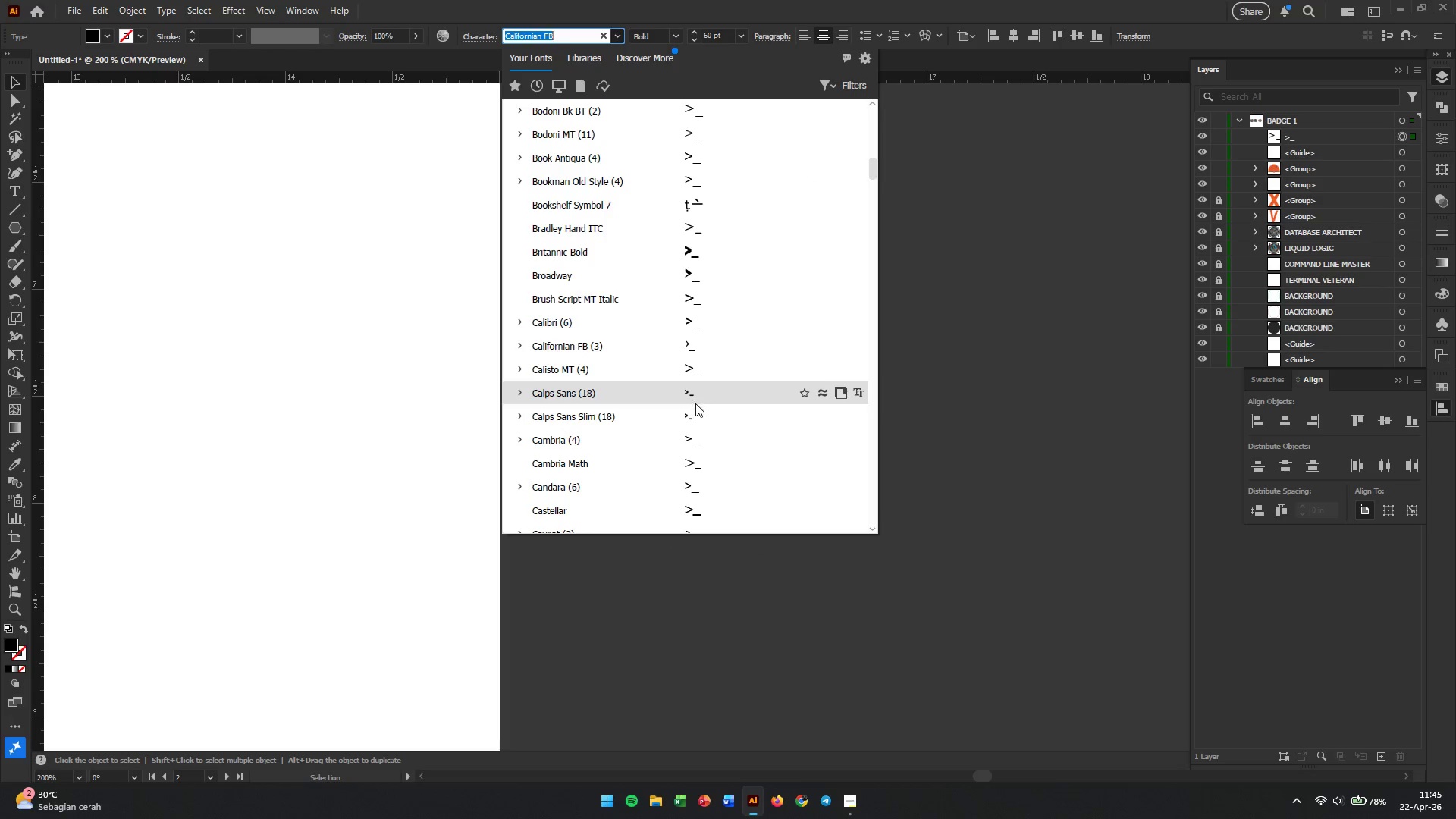 
left_click([695, 410])
 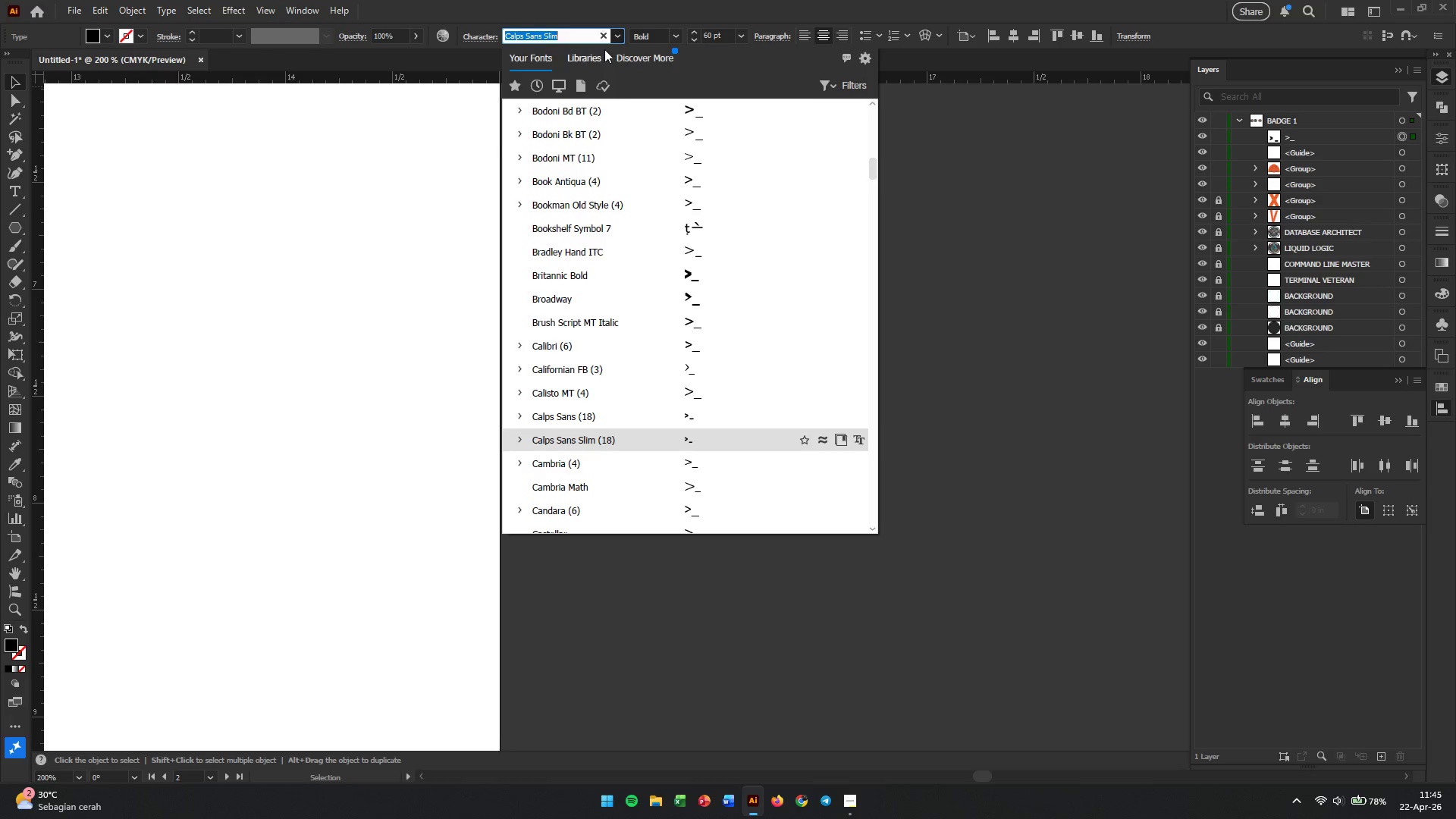 
scroll: coordinate [698, 336], scroll_direction: down, amount: 7.0
 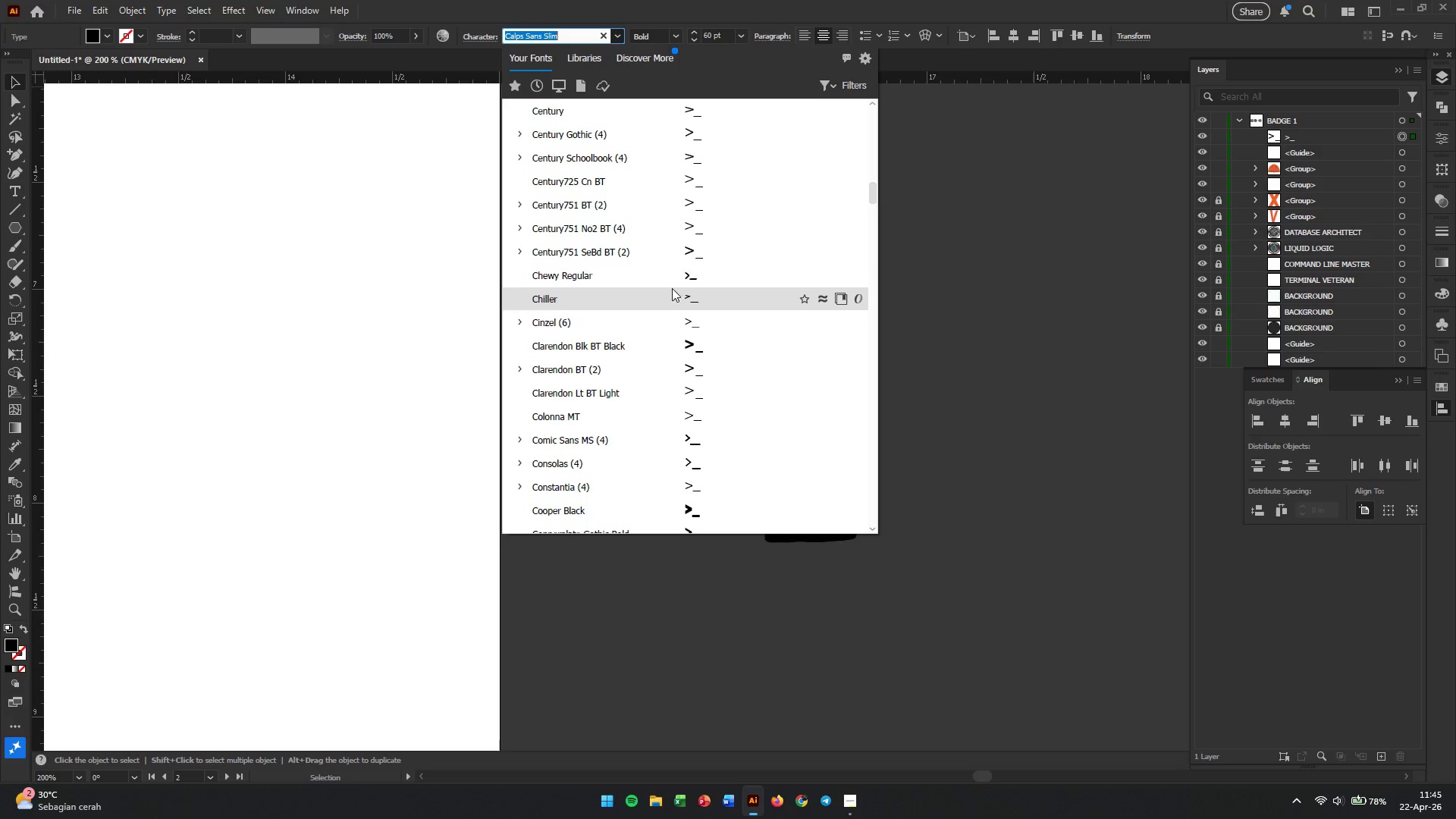 
left_click([670, 276])
 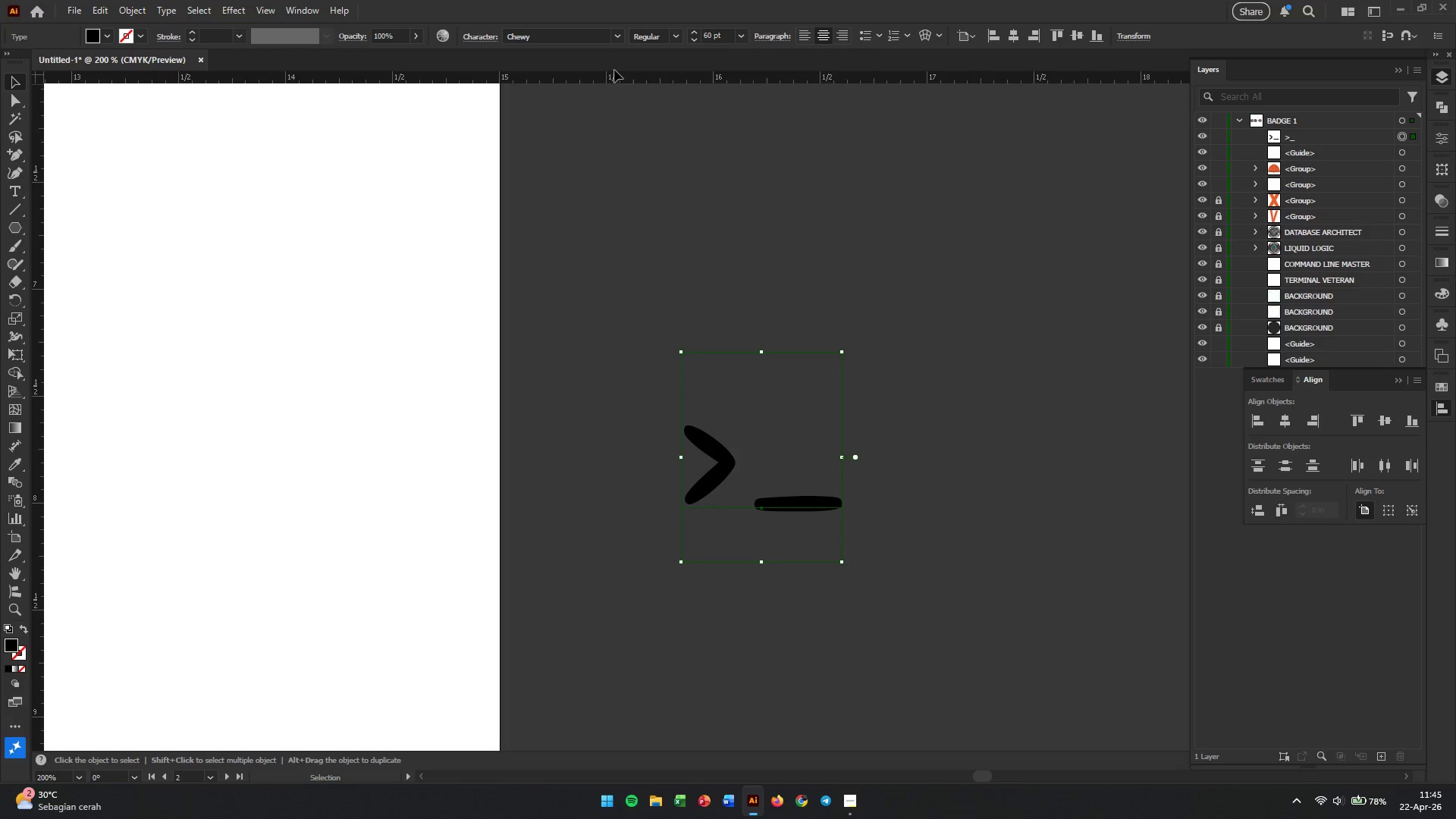 
left_click([620, 39])
 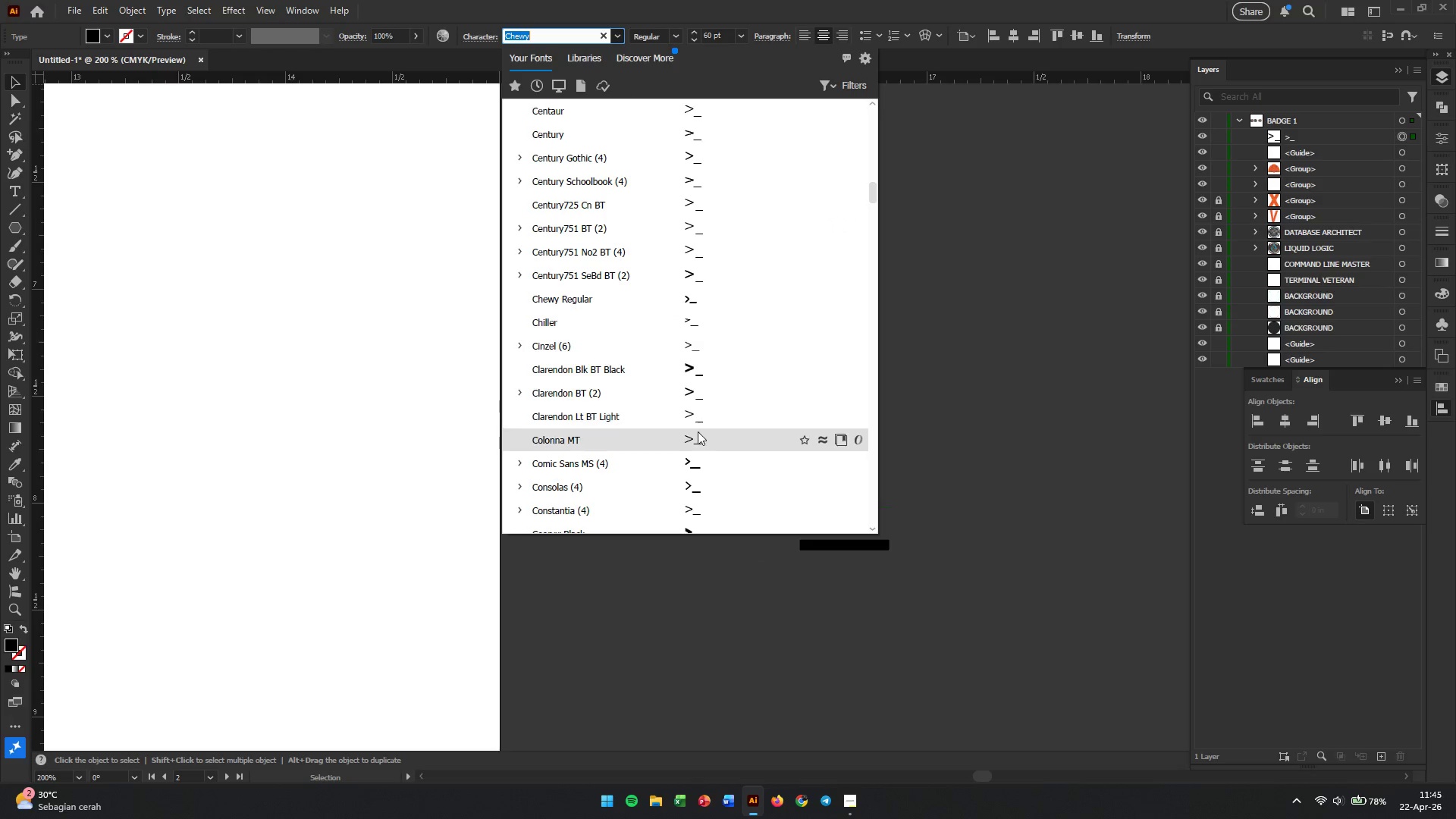 
left_click([699, 463])
 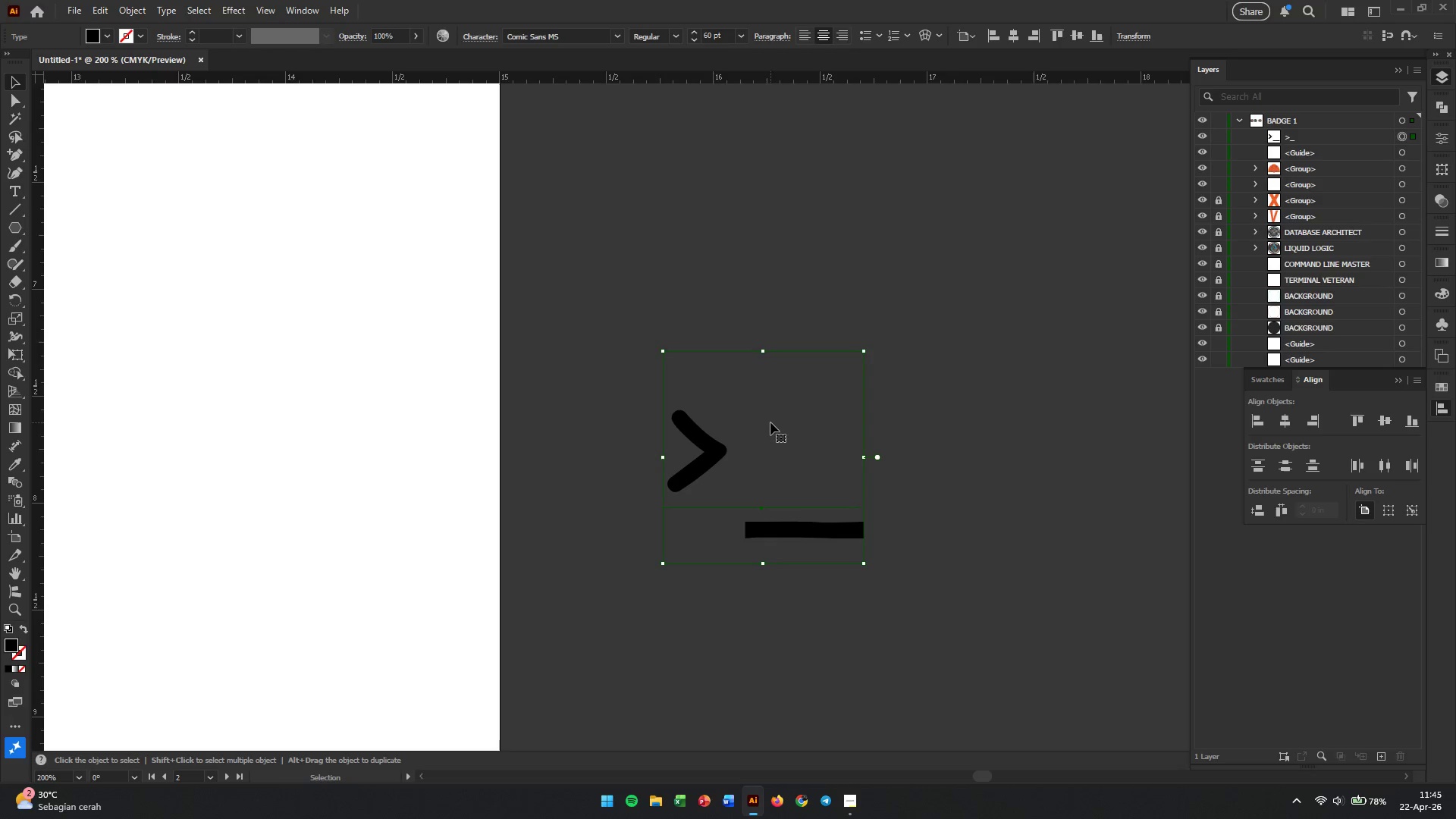 
left_click([621, 38])
 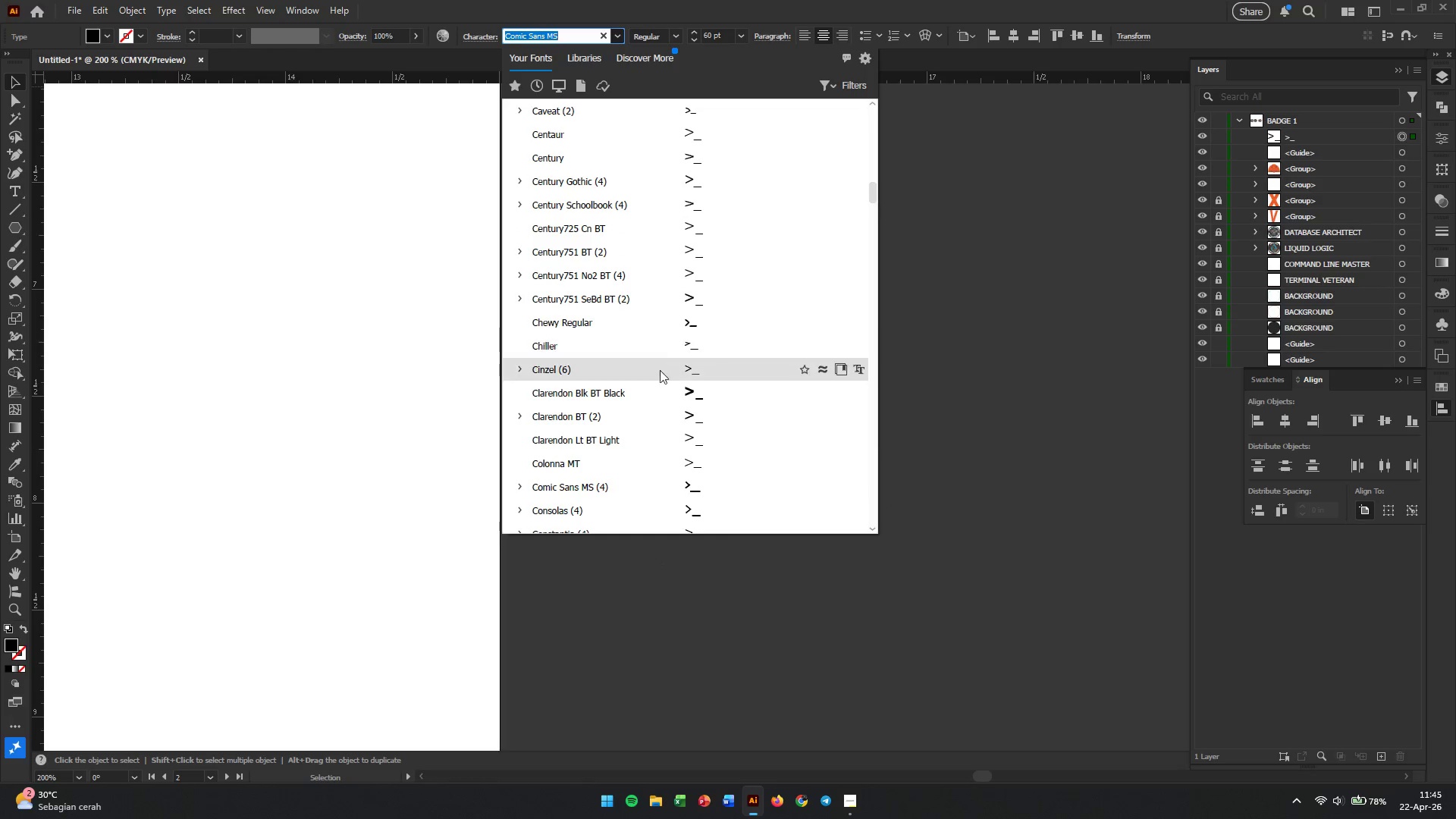 
scroll: coordinate [660, 395], scroll_direction: down, amount: 3.0
 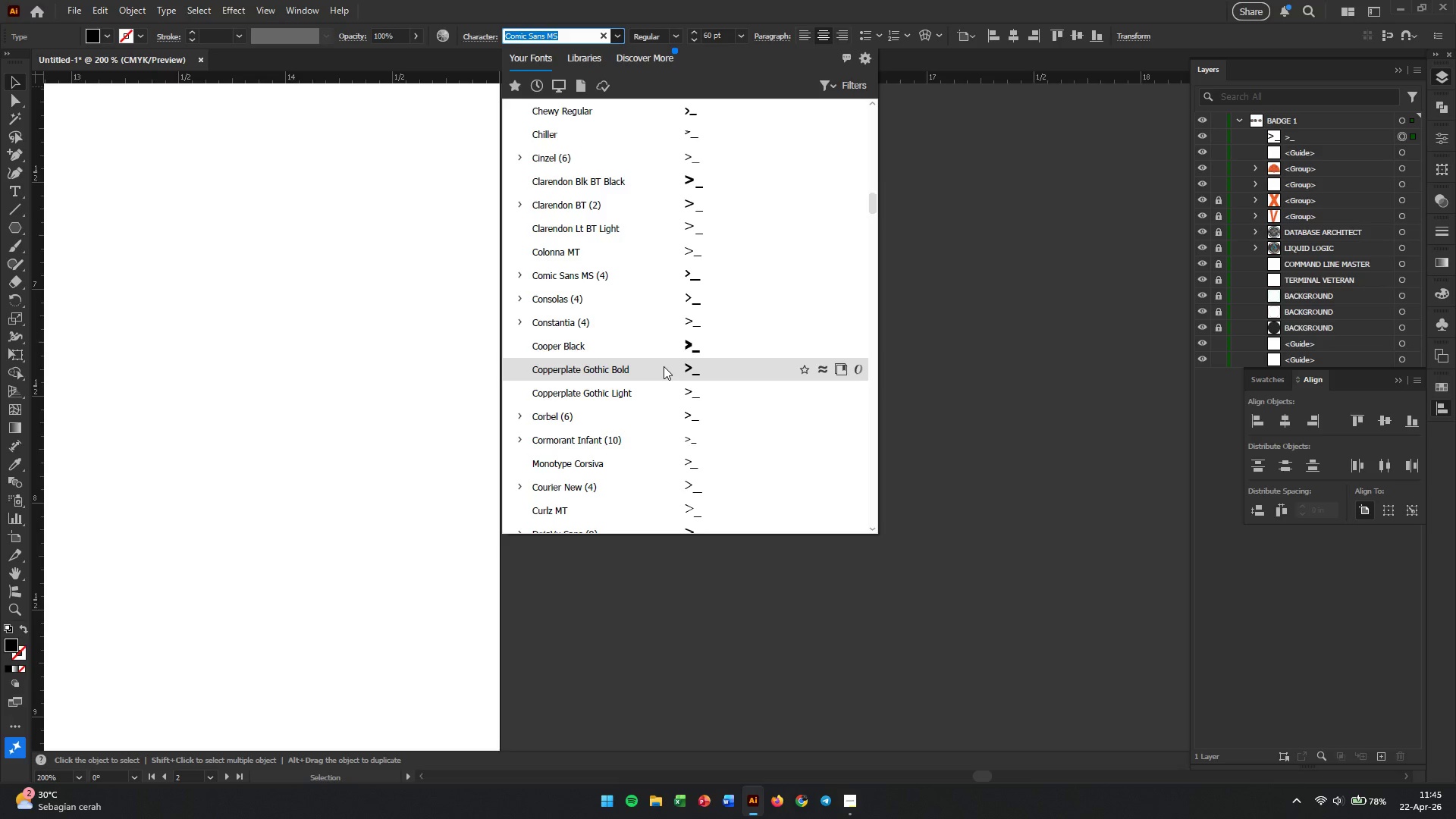 
left_click([664, 366])
 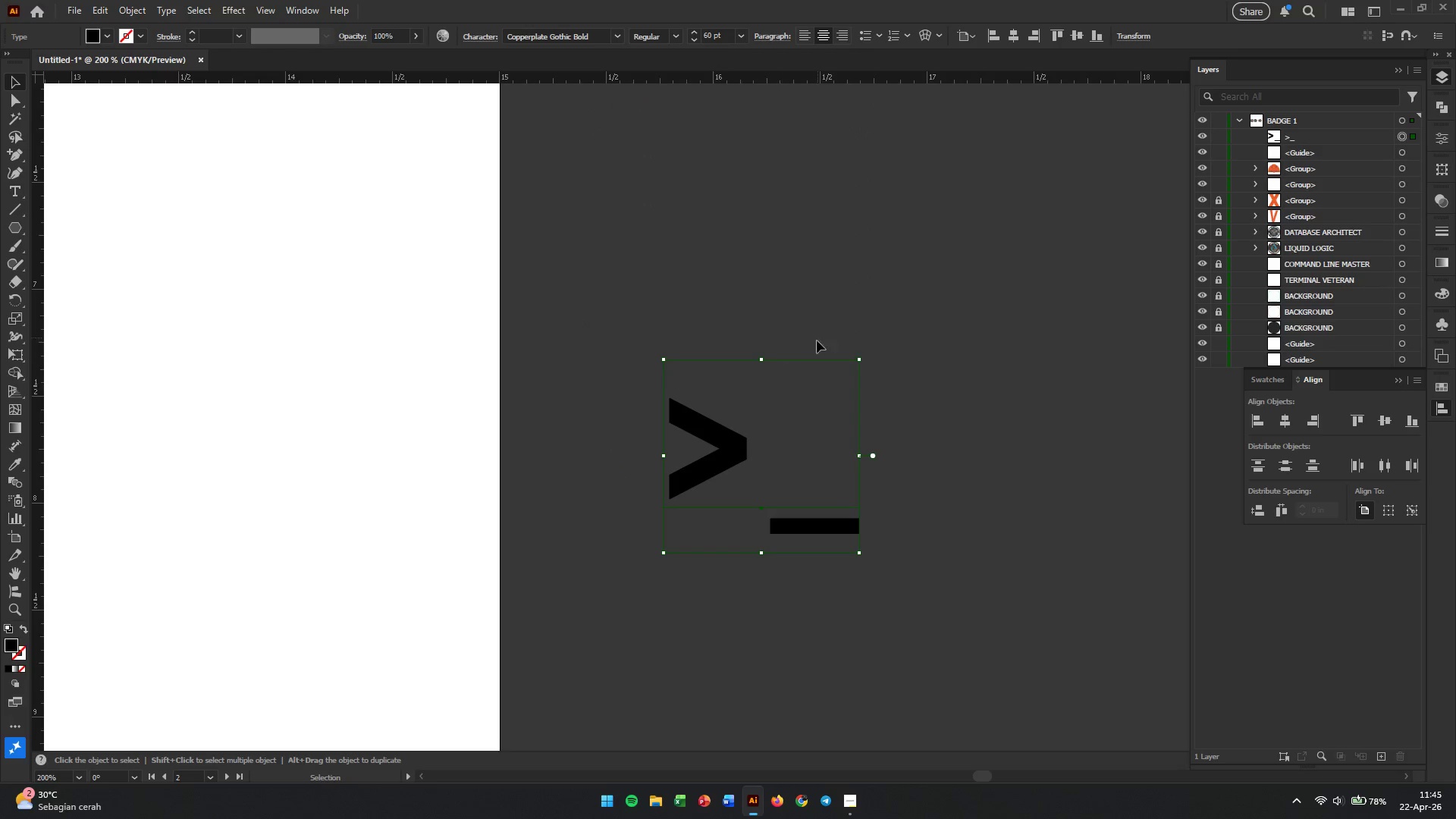 
left_click([817, 320])
 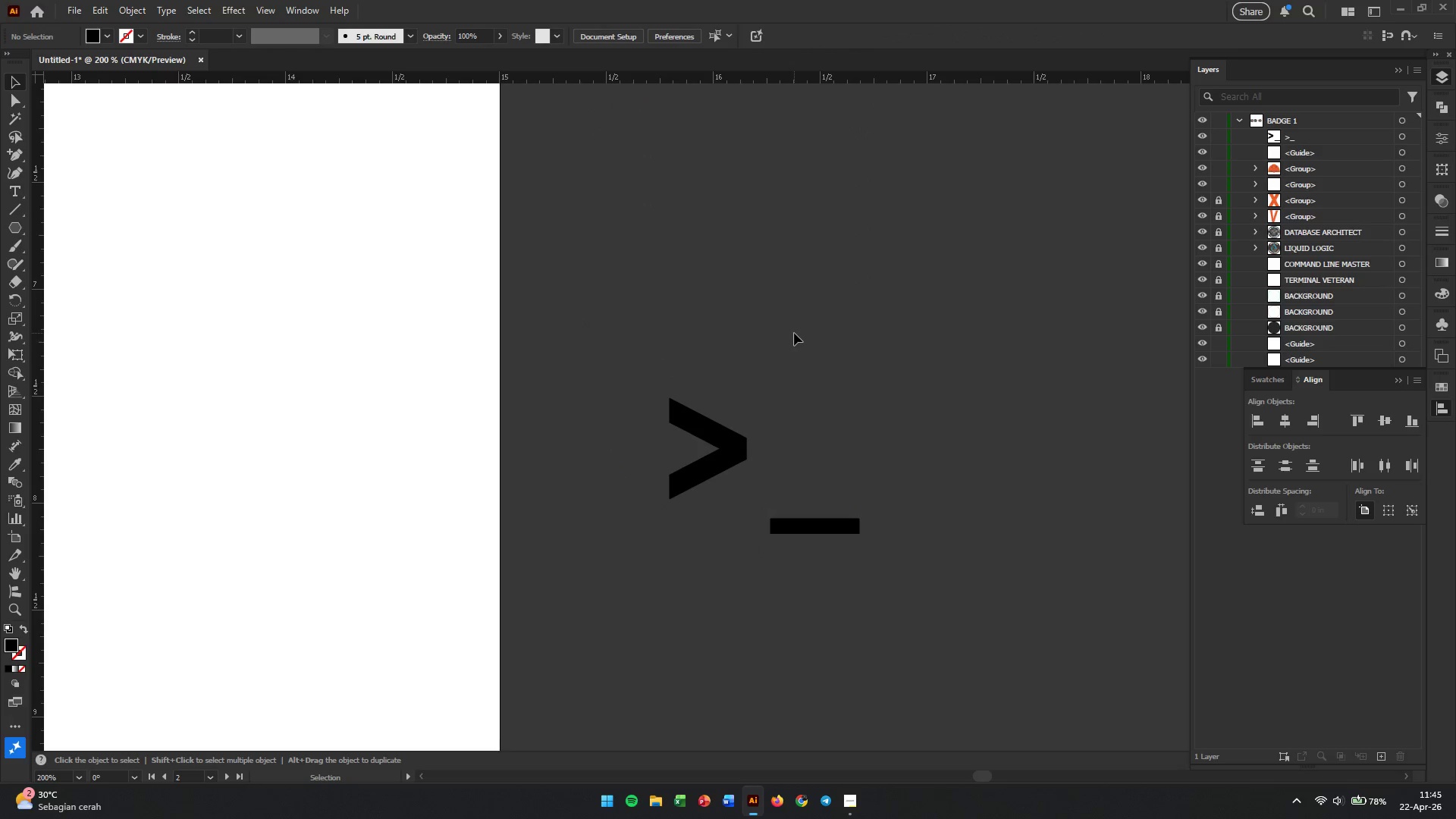 
hold_key(key=AltLeft, duration=0.78)
scroll: coordinate [783, 391], scroll_direction: up, amount: 1.0
 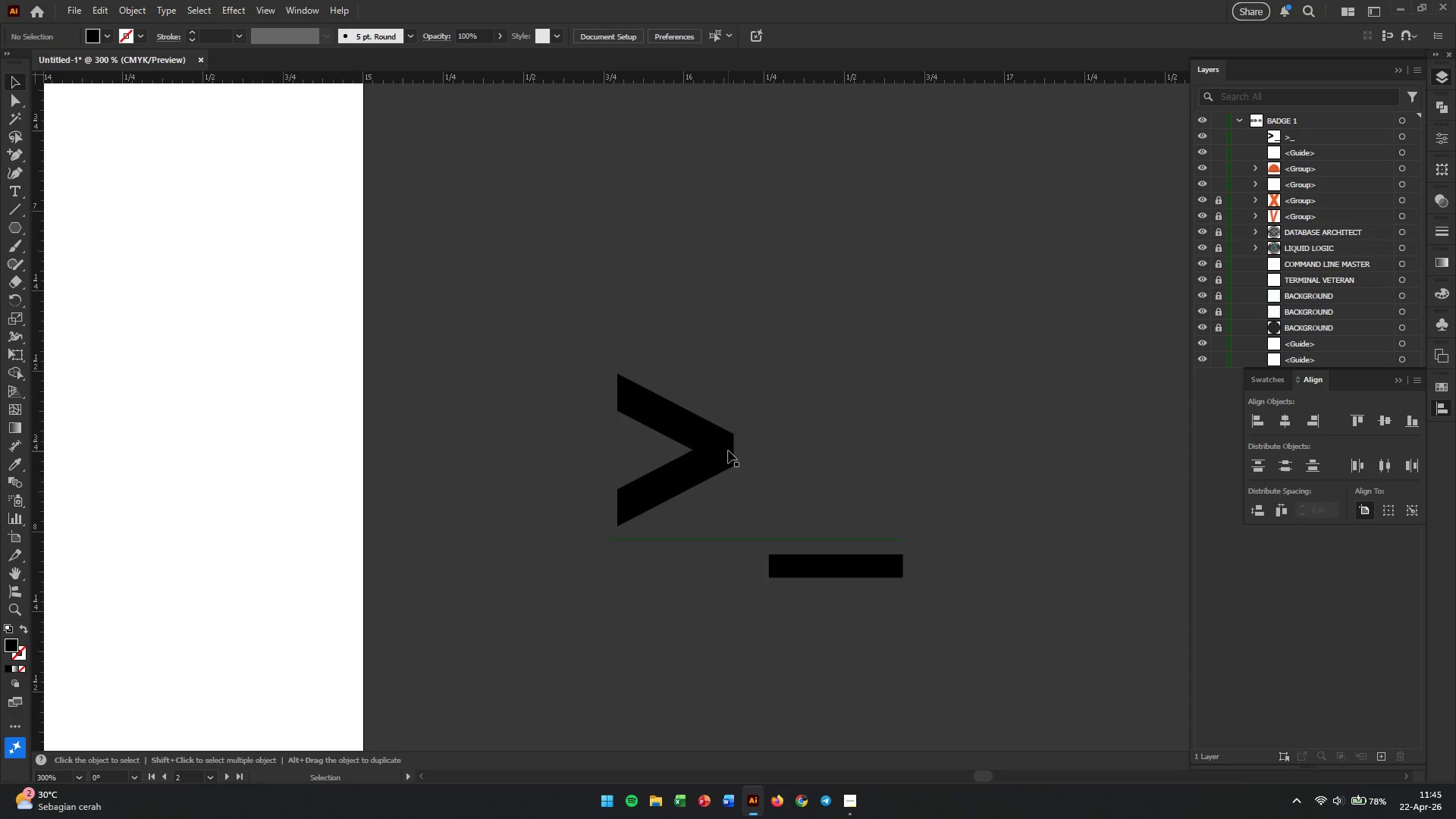 
left_click([728, 450])
 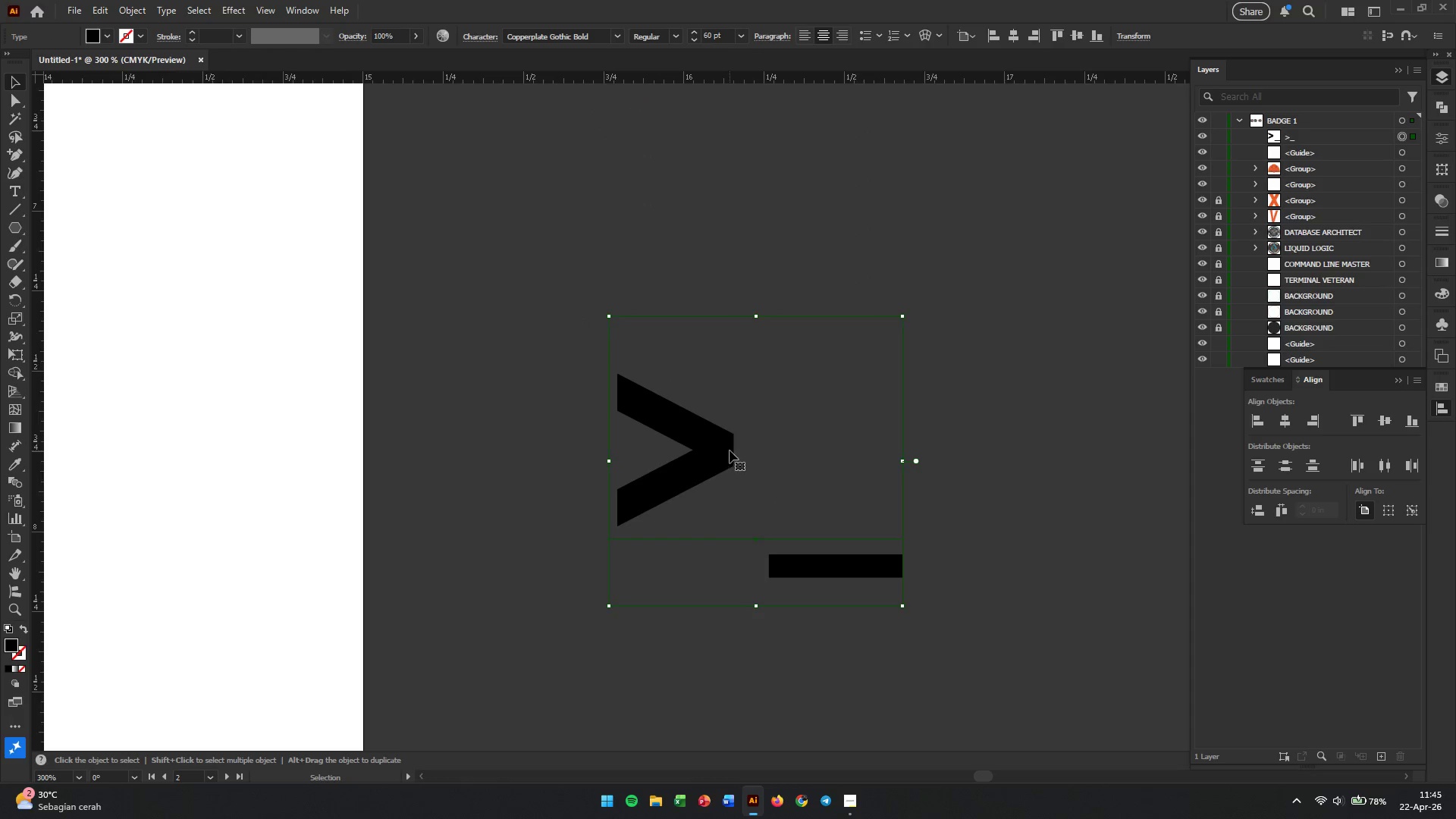 
right_click([723, 450])
 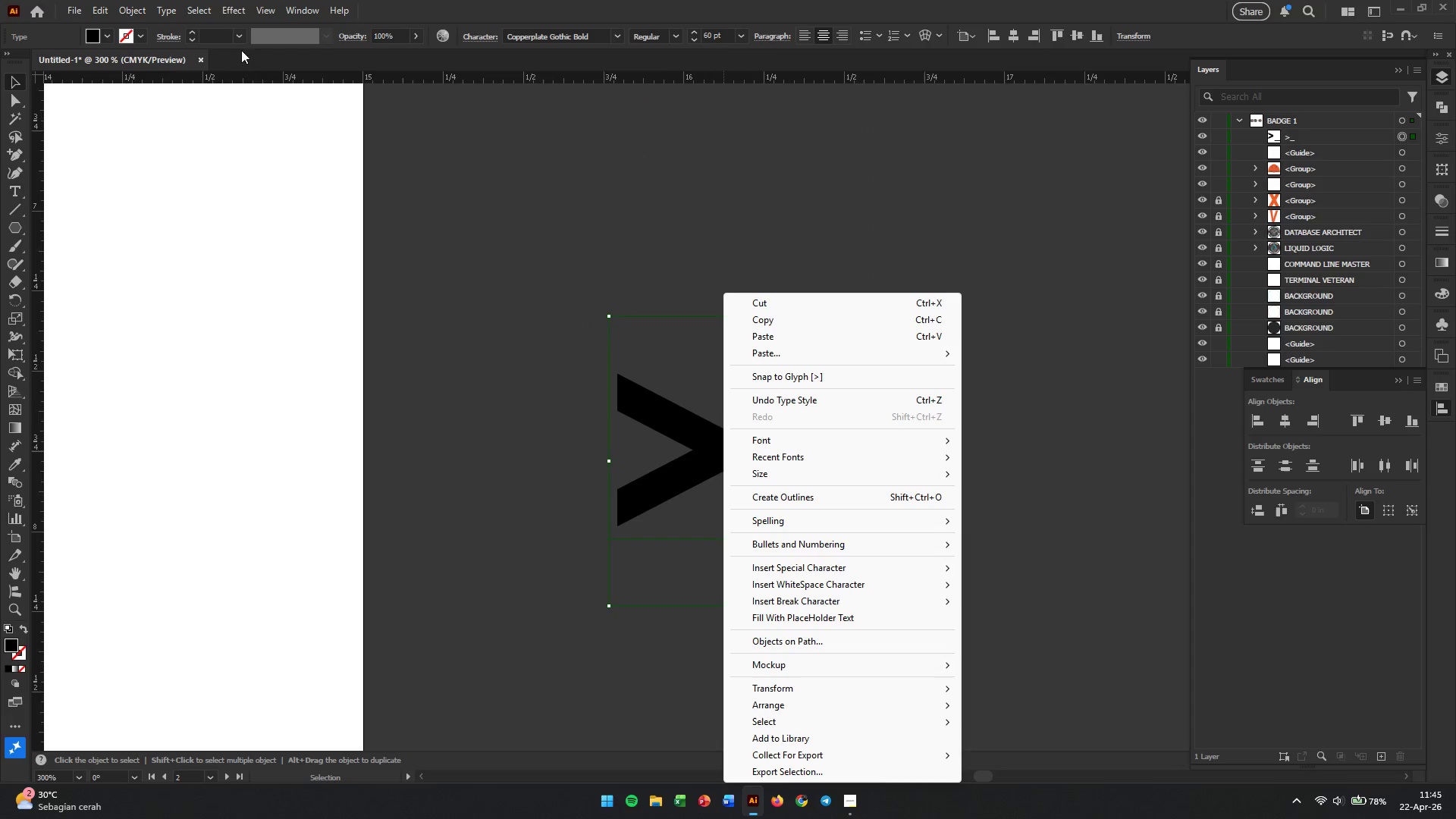 
left_click([548, 4])
 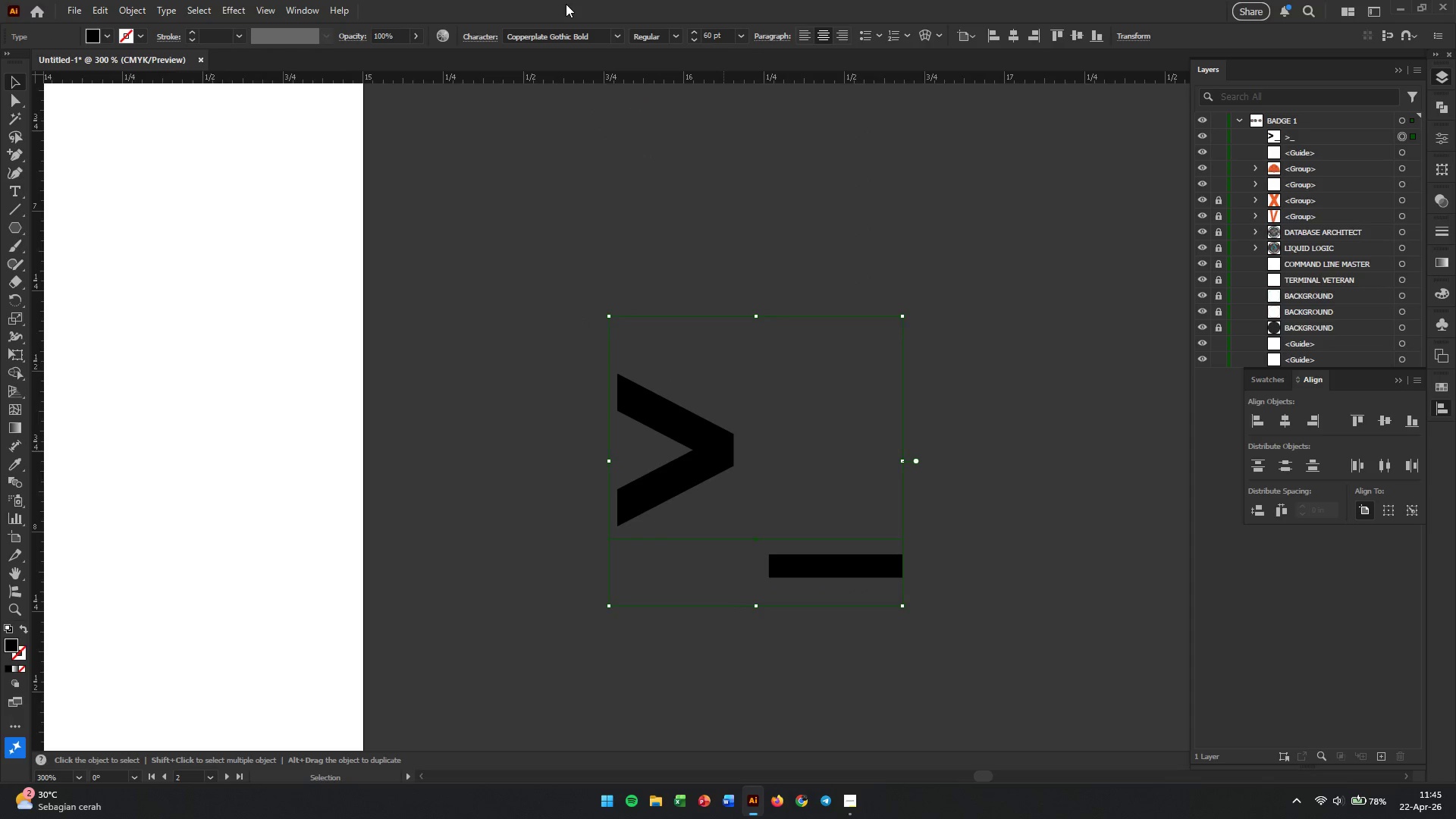 
key(Control+Shift+O)
 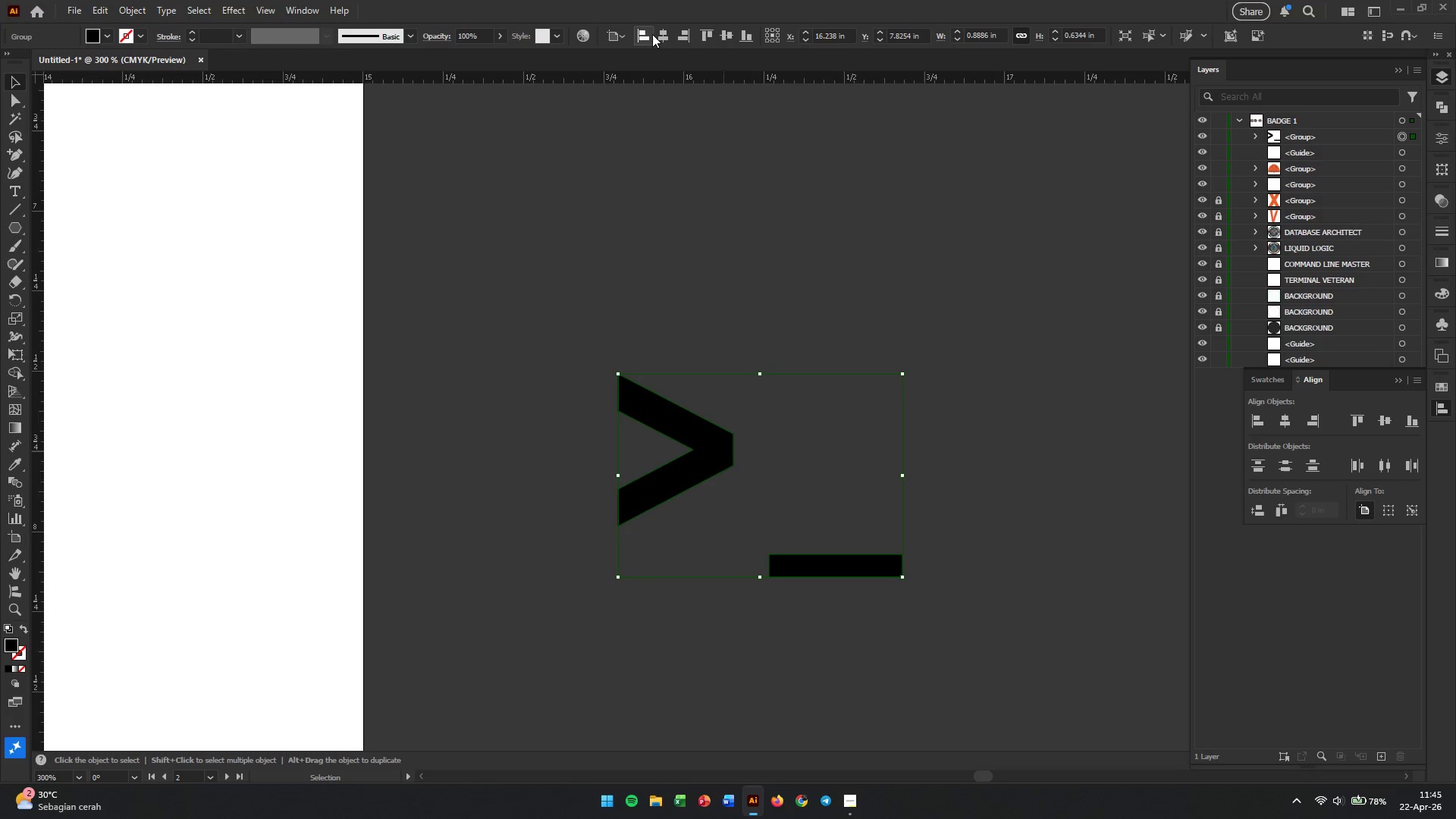 
left_click([730, 202])
 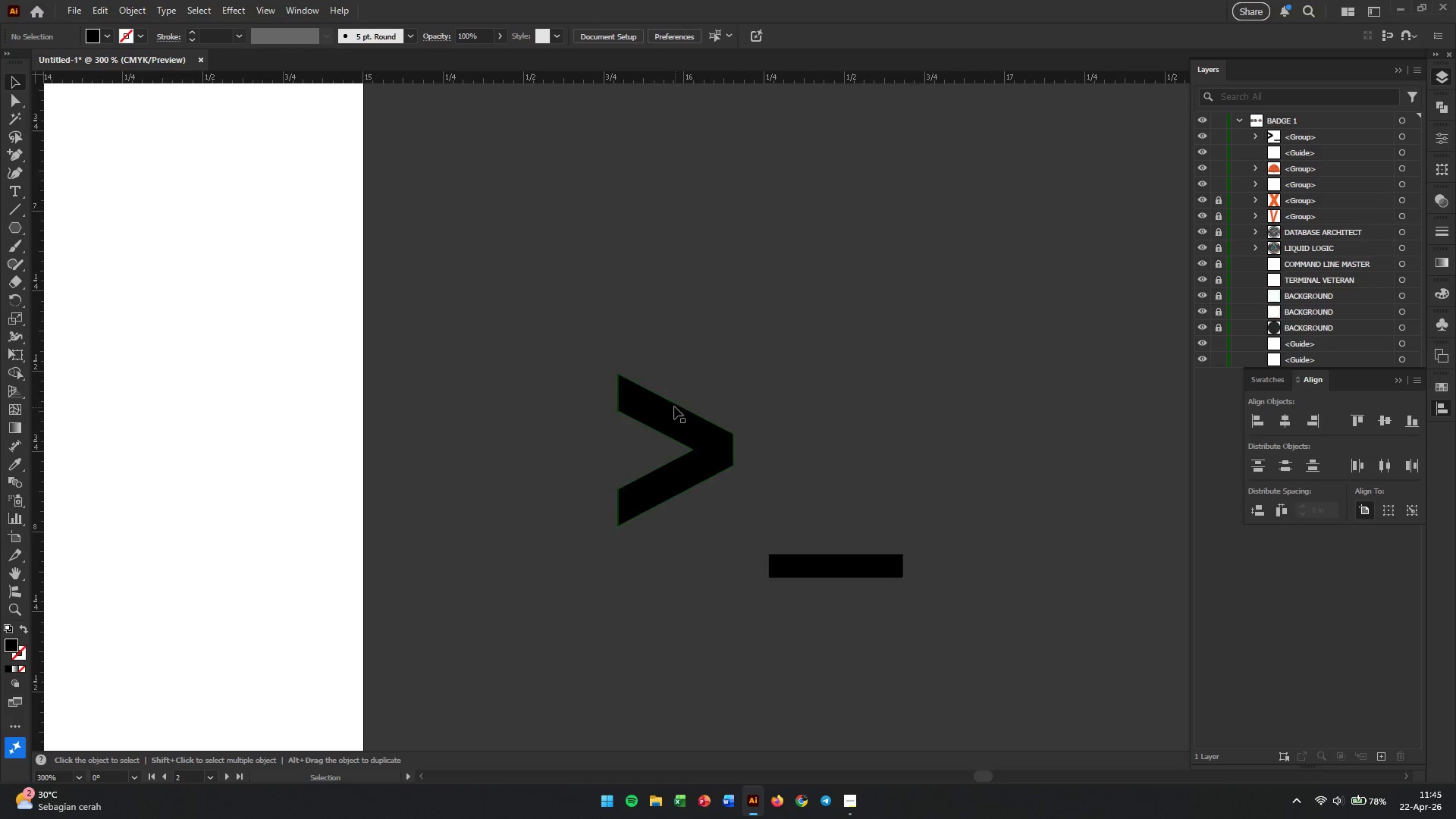 
left_click([679, 408])
 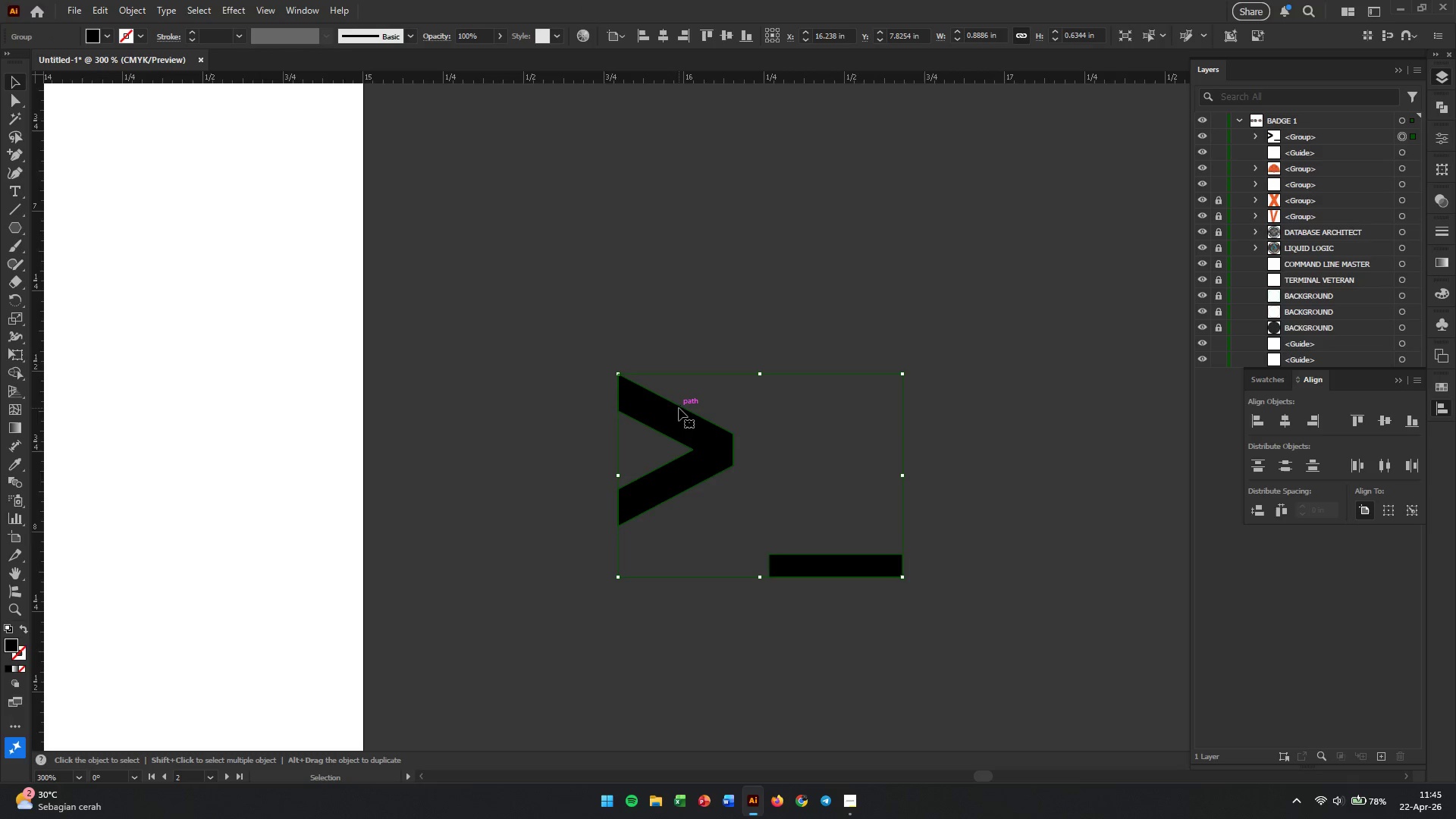 
right_click([679, 408])
 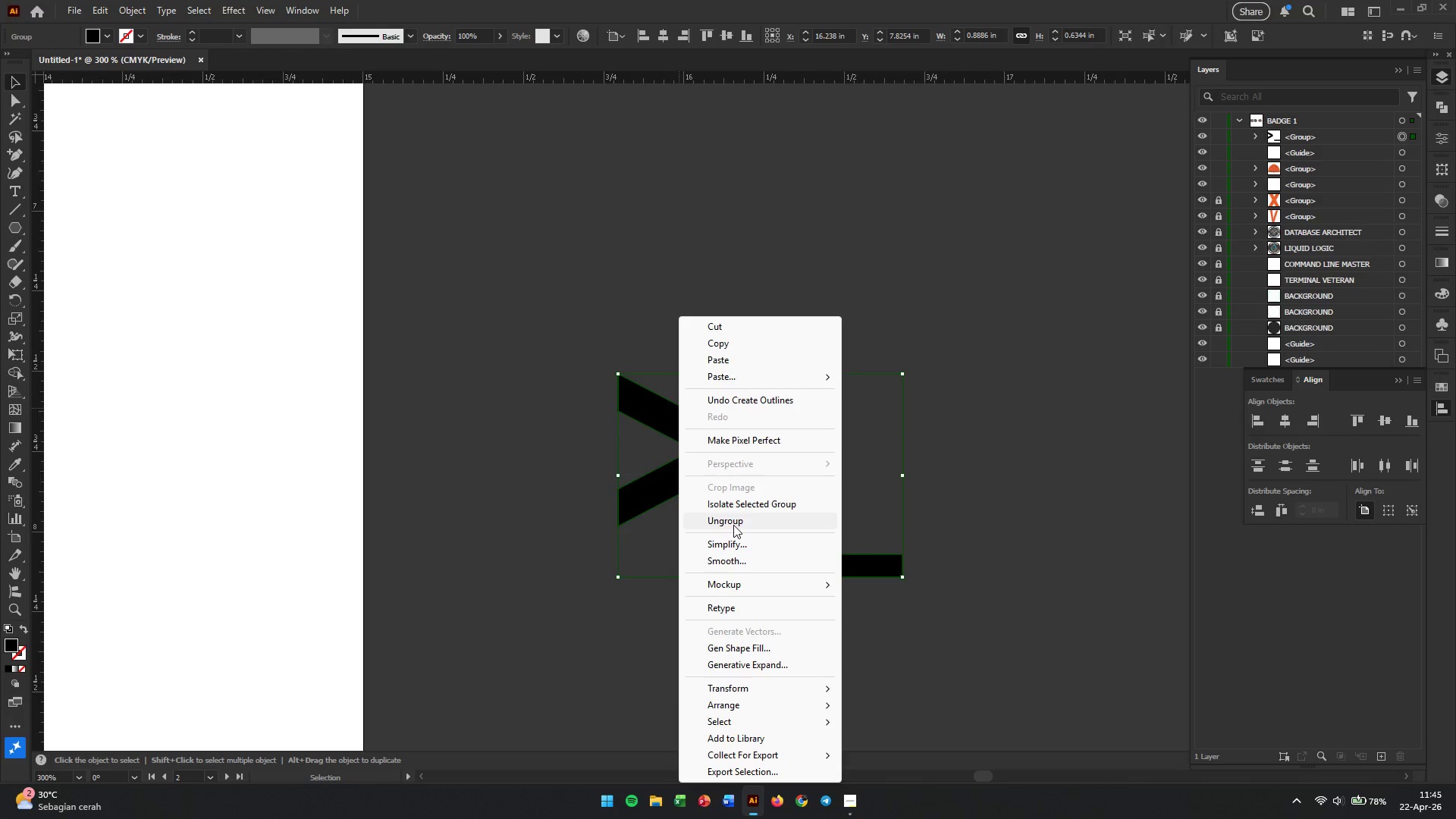 
double_click([751, 325])
 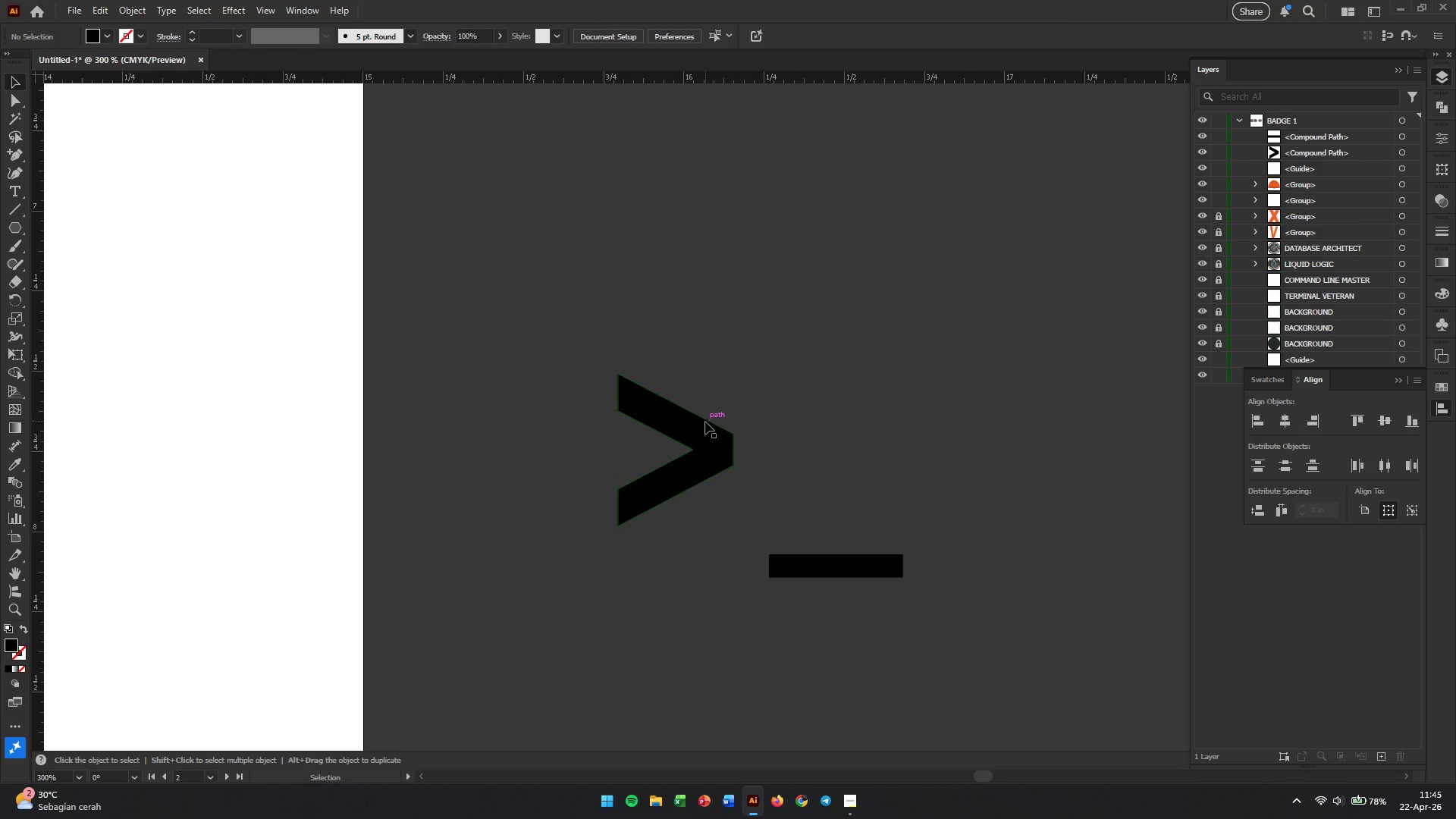 
left_click([705, 423])
 